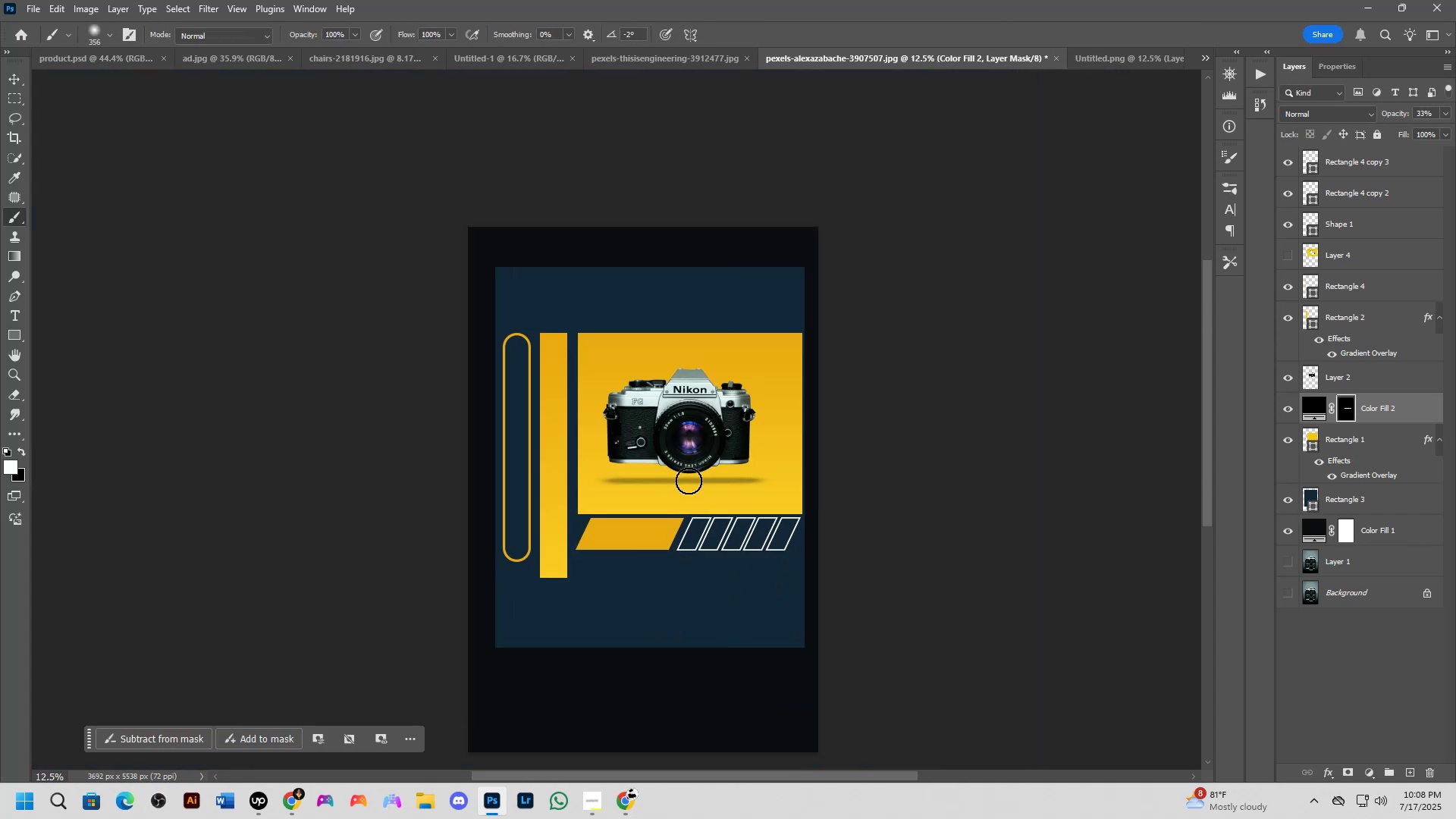 
key(Shift+ShiftLeft)
 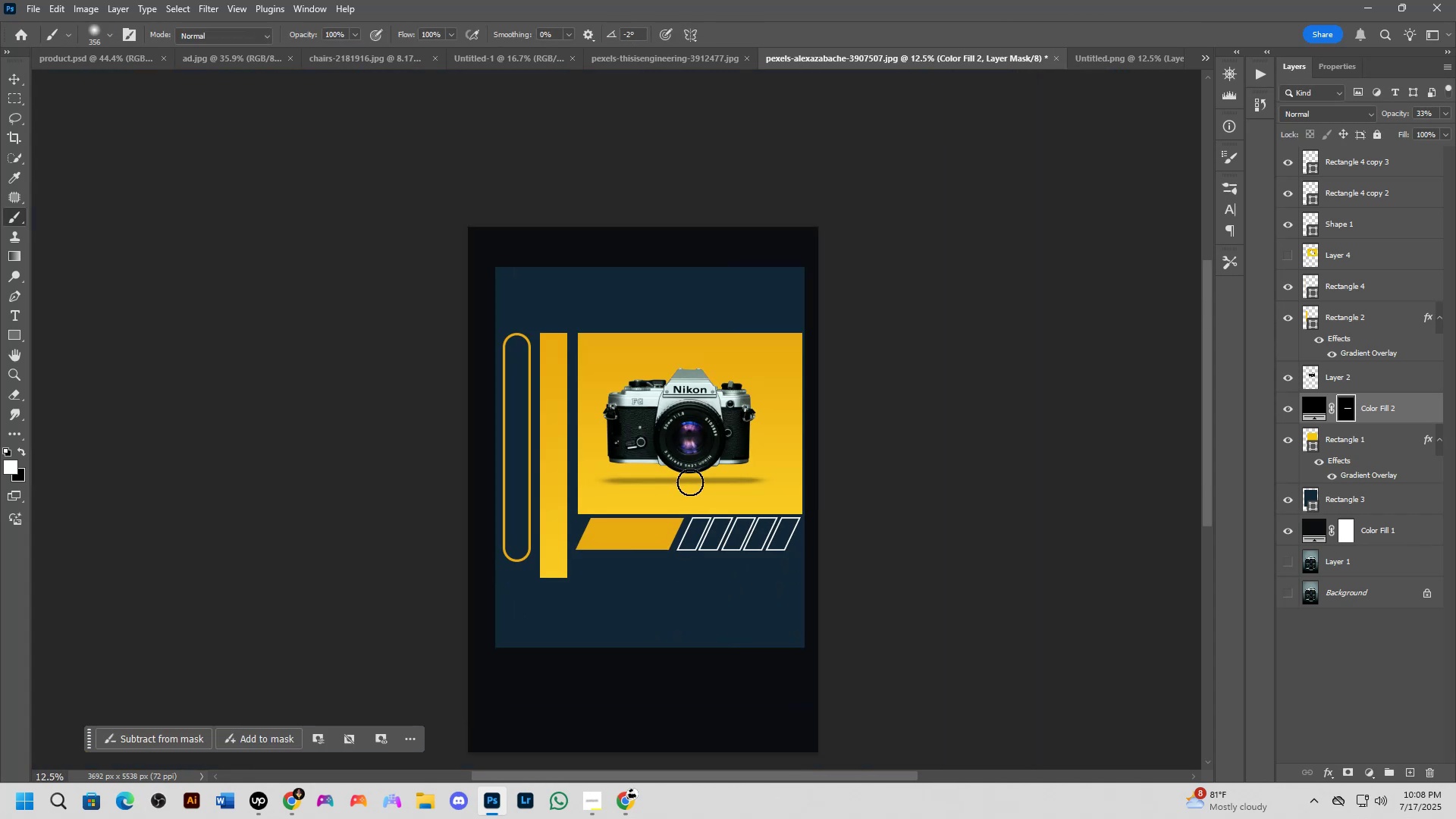 
key(Shift+ShiftLeft)
 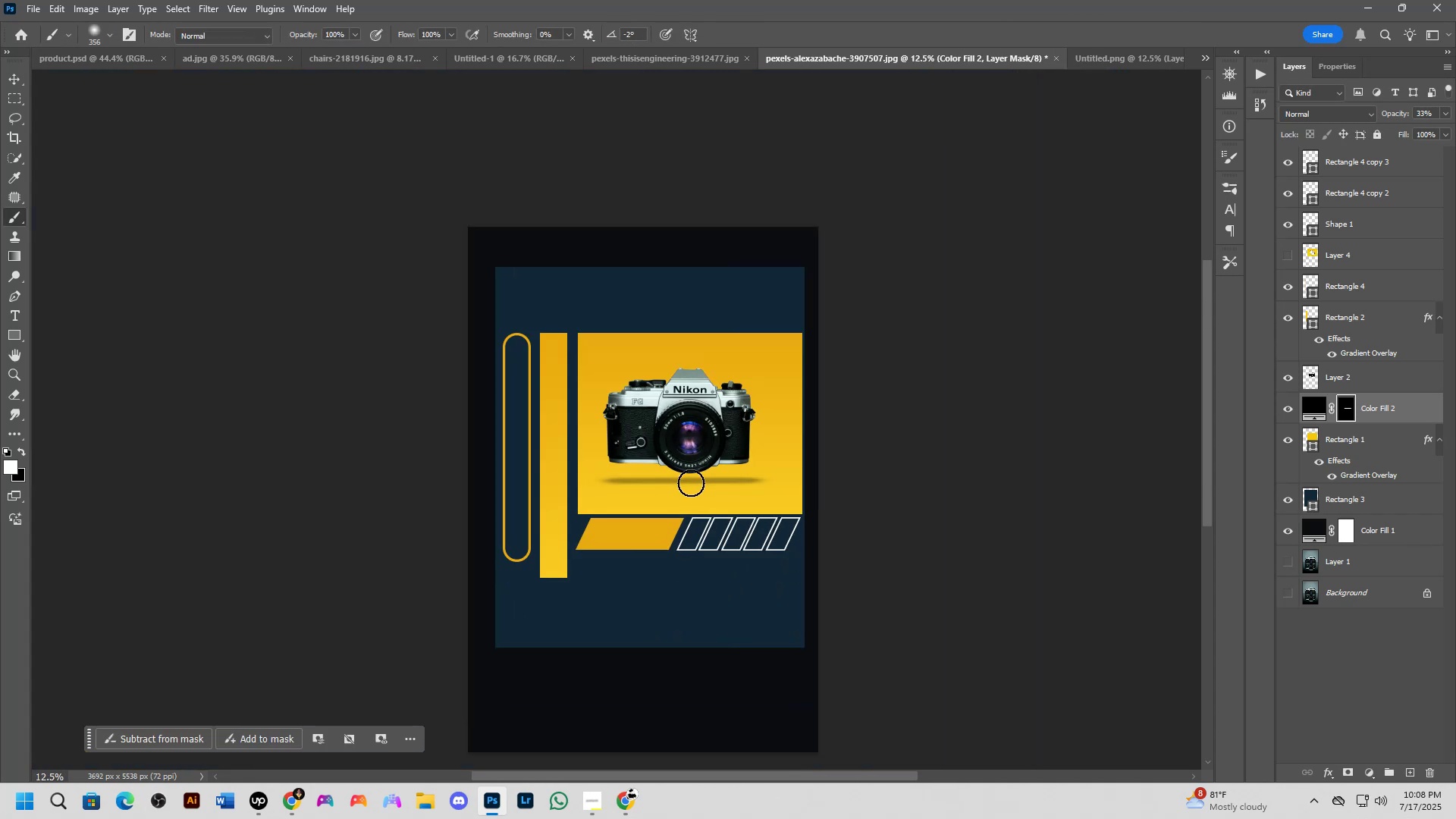 
scroll: coordinate [701, 481], scroll_direction: up, amount: 8.0
 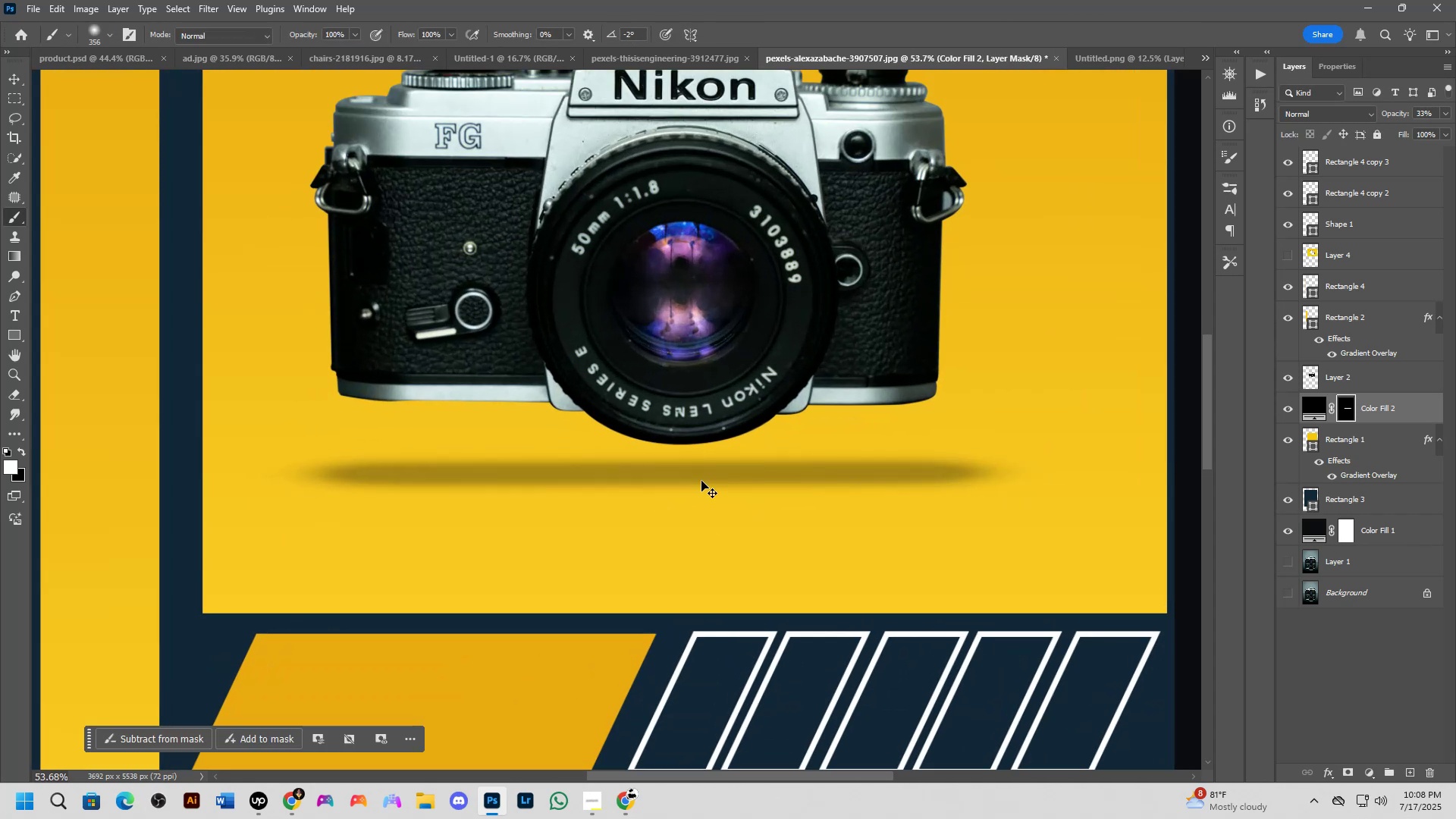 
key(Shift+ShiftLeft)
 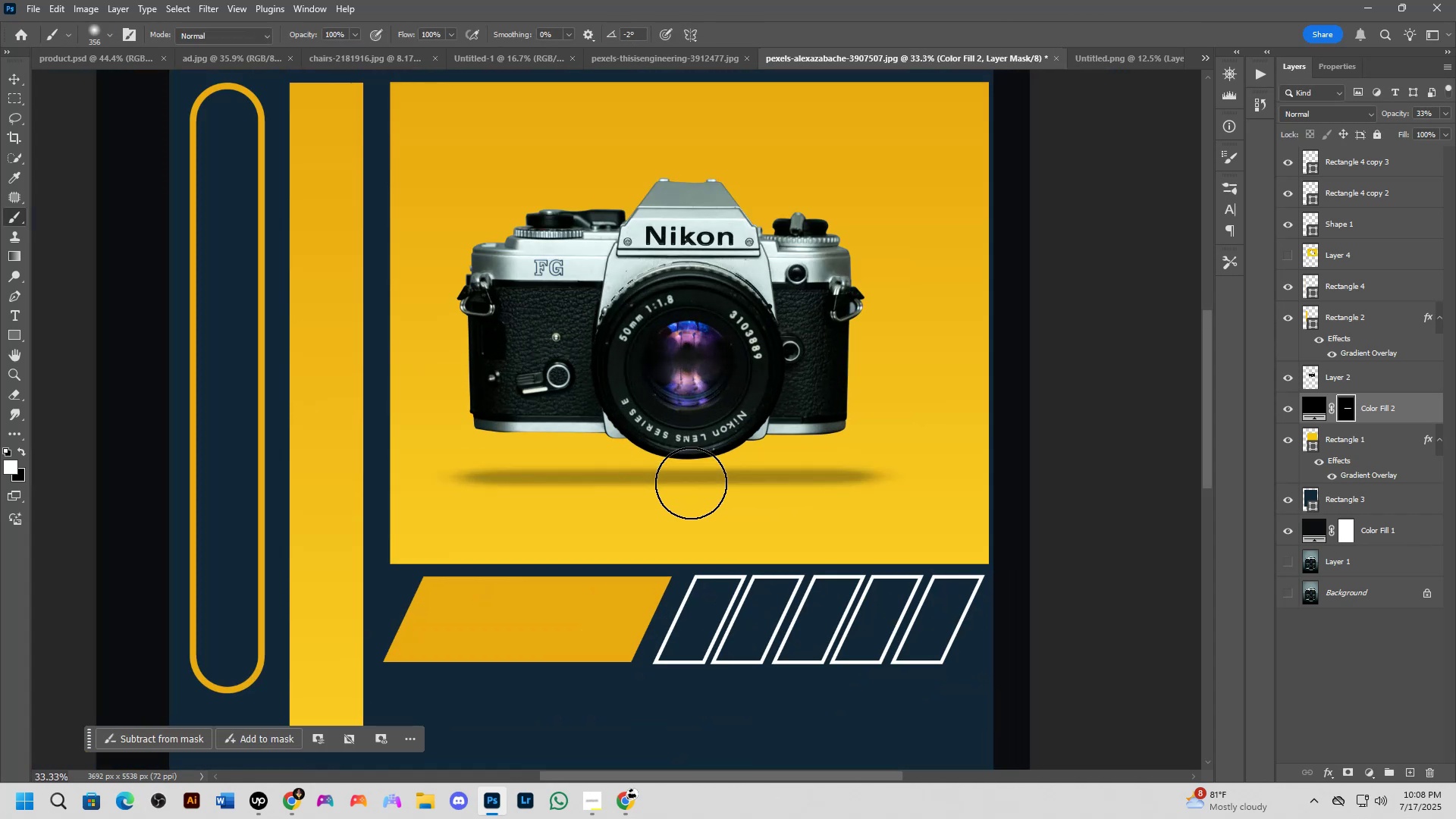 
hold_key(key=ControlLeft, duration=1.39)
left_click_drag(start_coordinate=[709, 476], to_coordinate=[713, 477])
 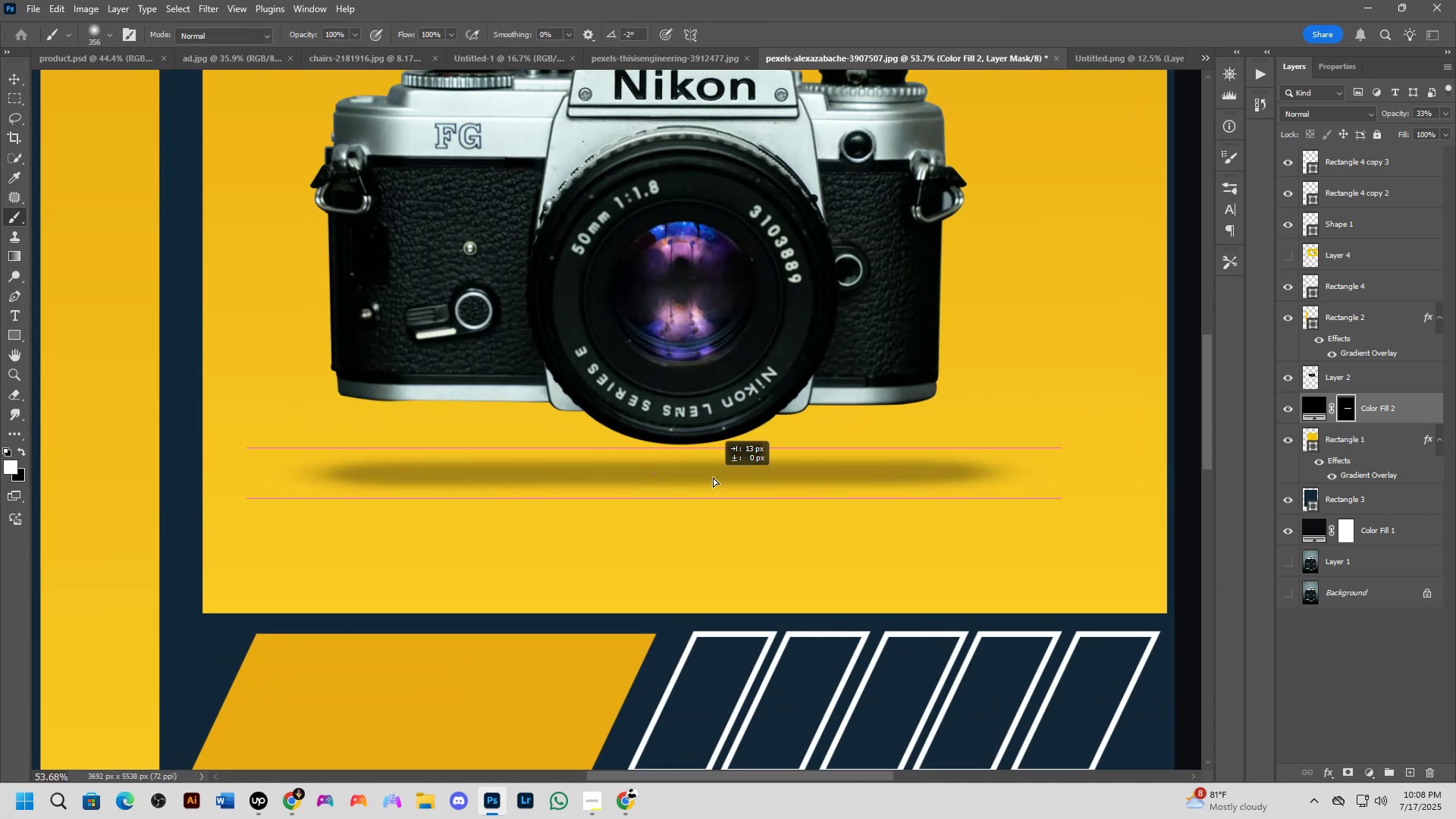 
key(Shift+ShiftLeft)
 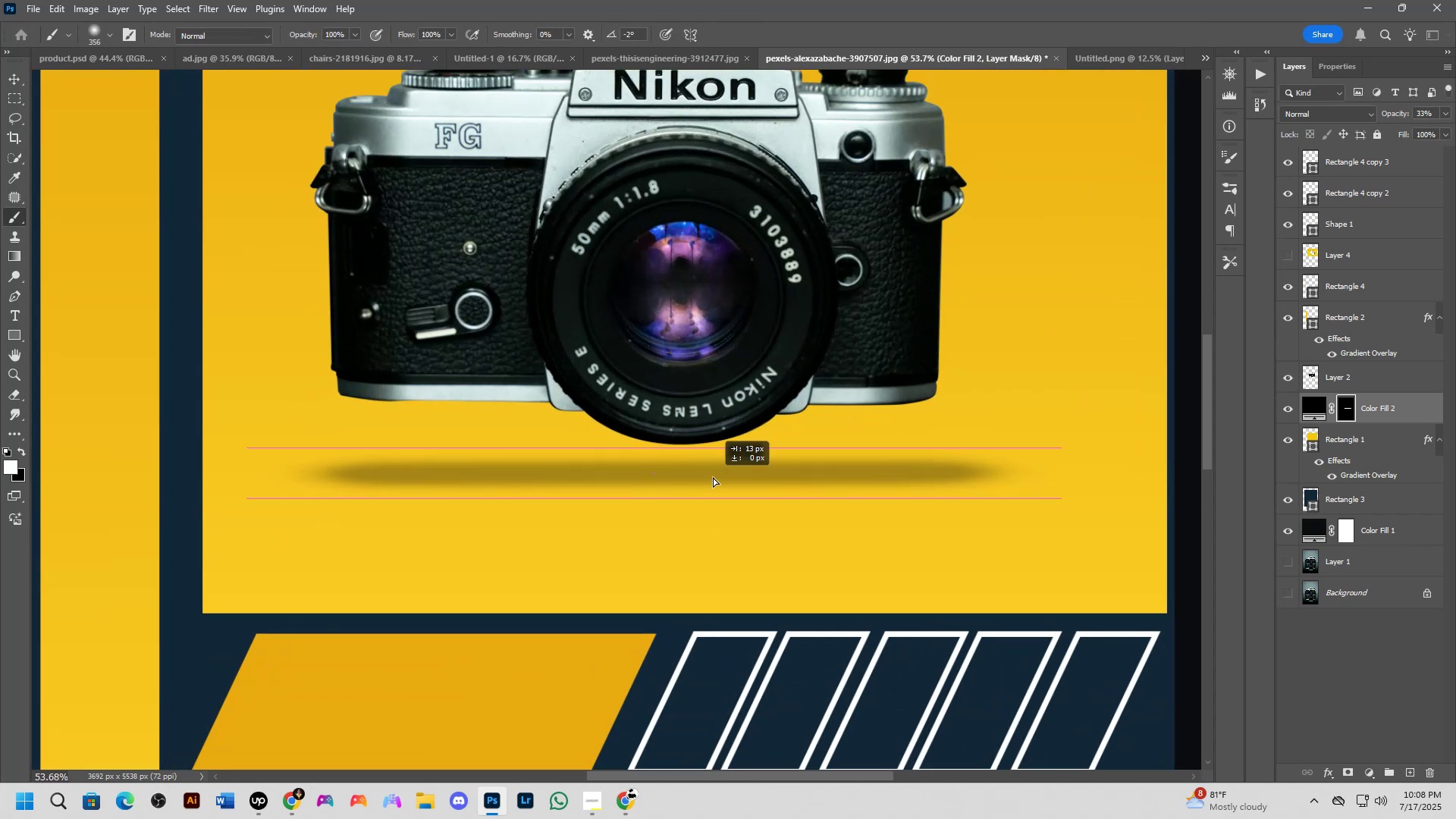 
scroll: coordinate [706, 486], scroll_direction: up, amount: 1.0
 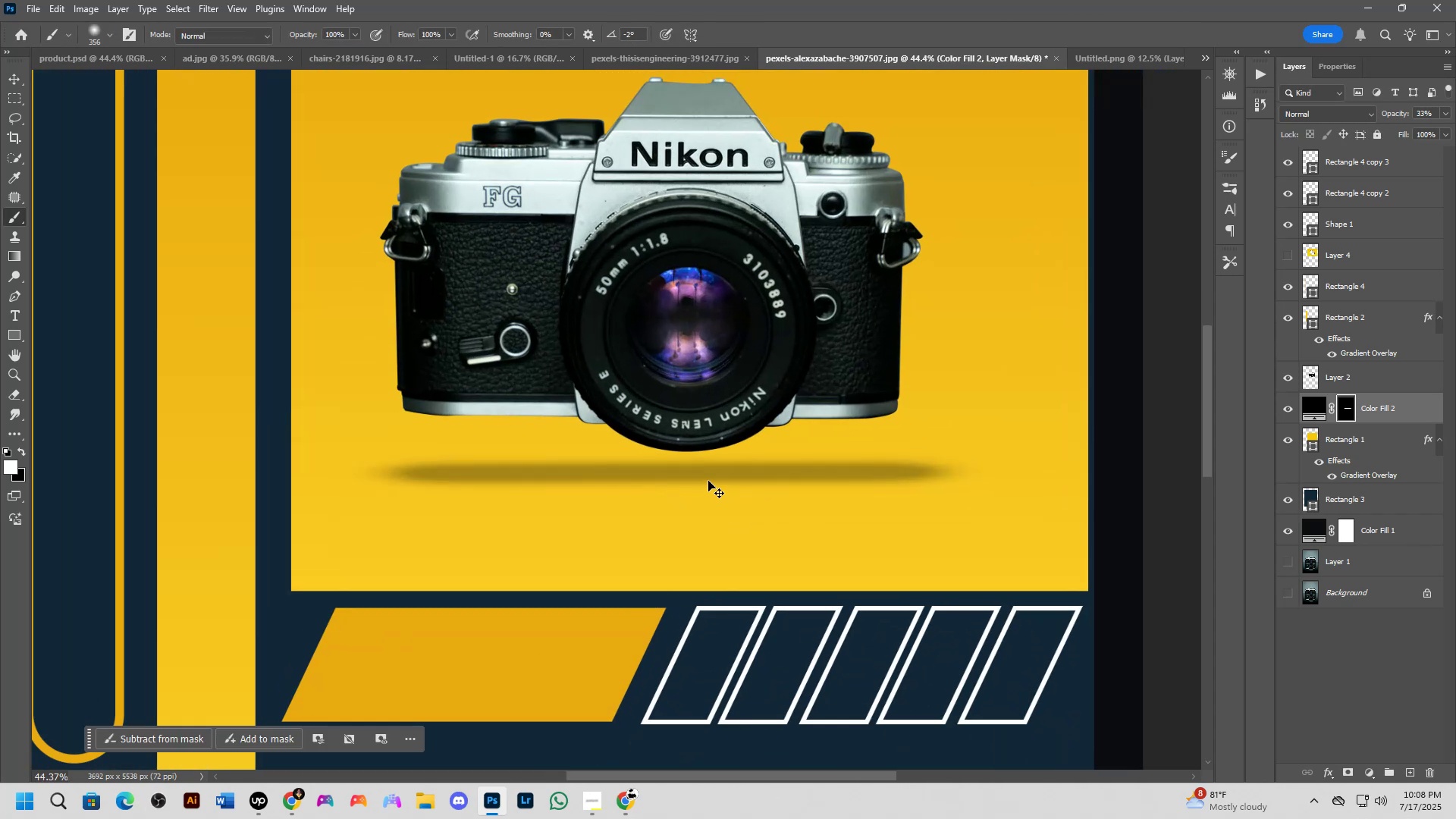 
key(Shift+ShiftLeft)
 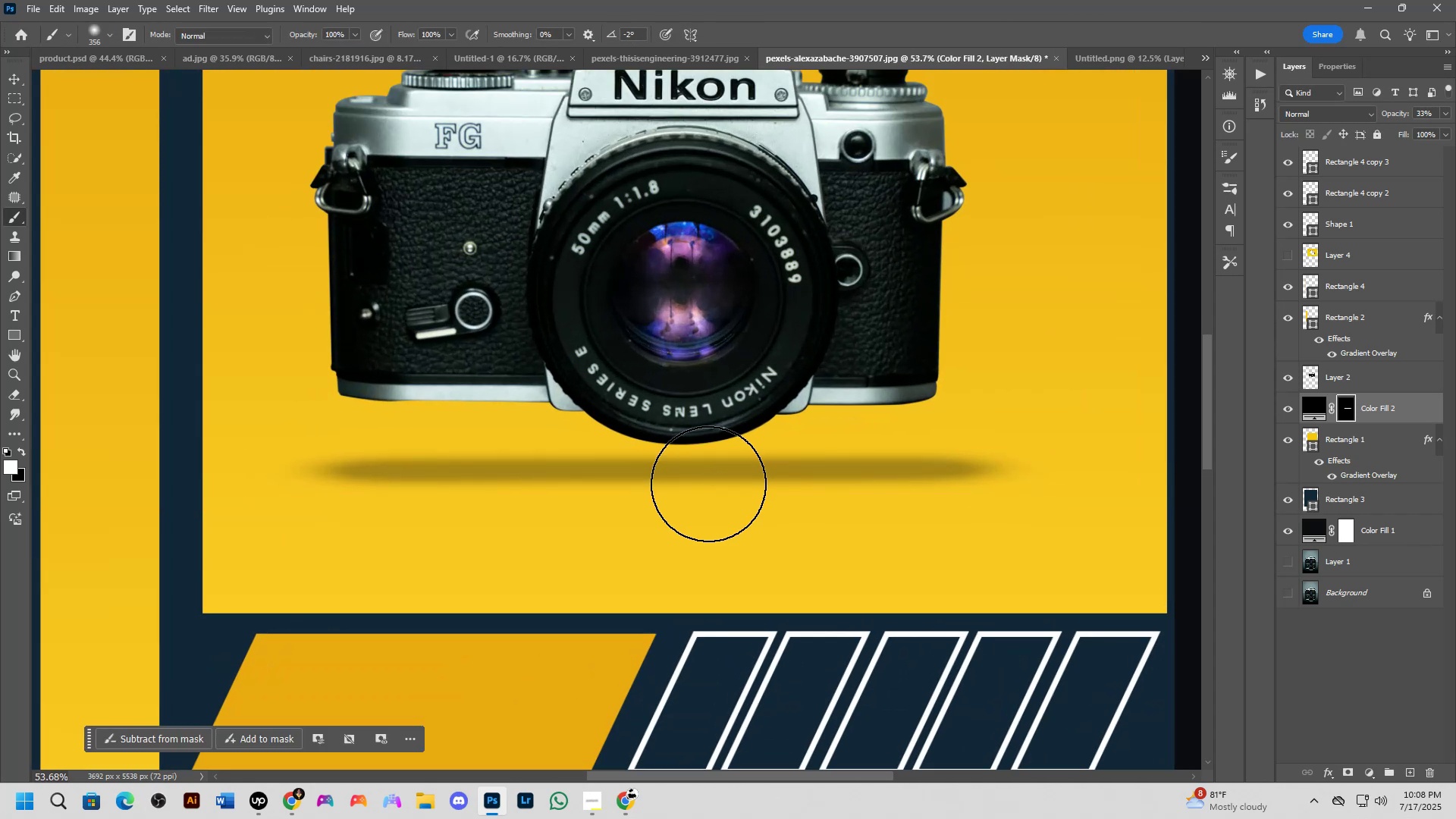 
hold_key(key=ControlLeft, duration=1.53)
left_click_drag(start_coordinate=[711, 476], to_coordinate=[704, 478])
 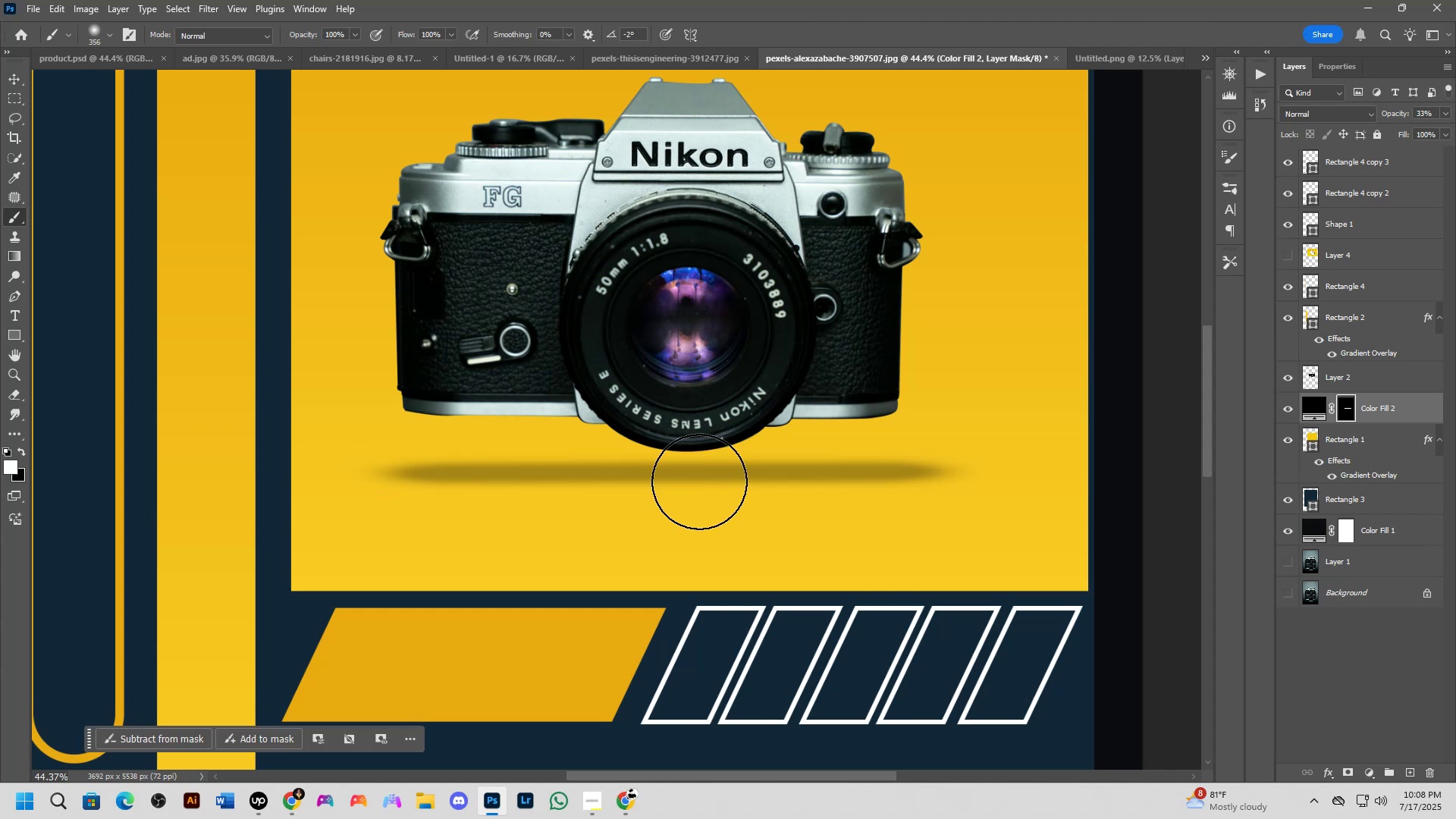 
hold_key(key=ControlLeft, duration=0.62)
 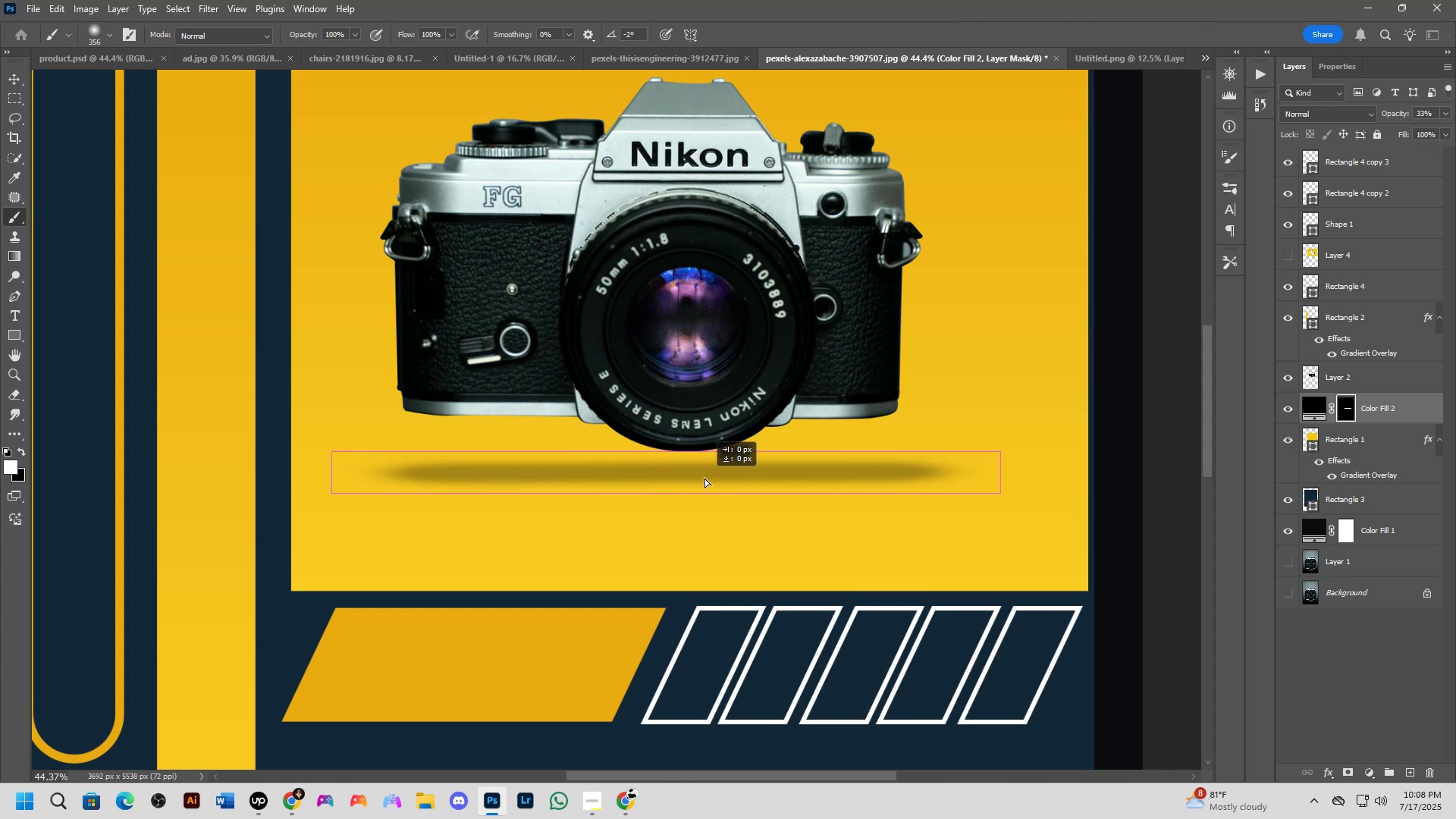 
key(Shift+ShiftLeft)
 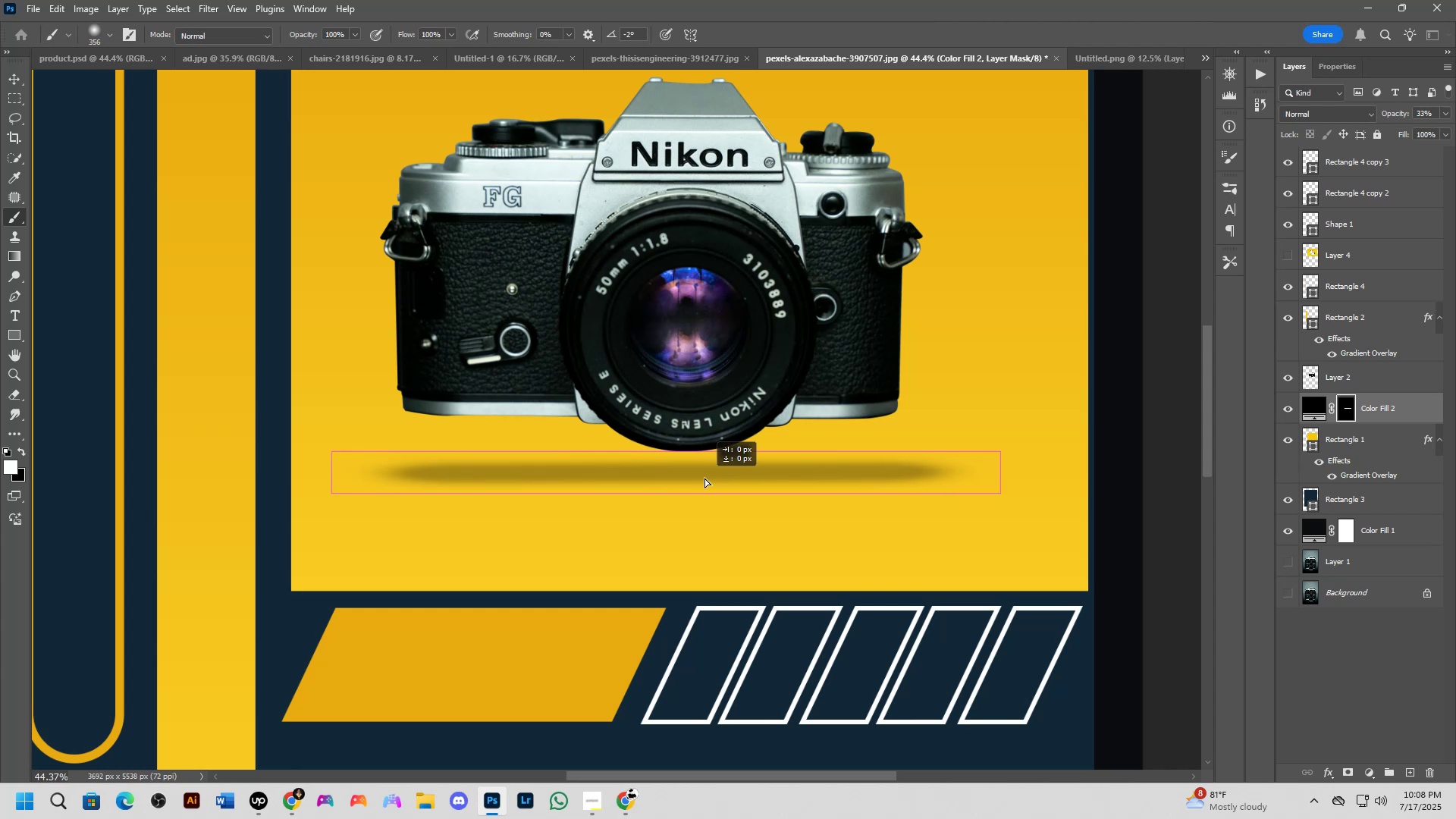 
scroll: coordinate [698, 483], scroll_direction: down, amount: 2.0
 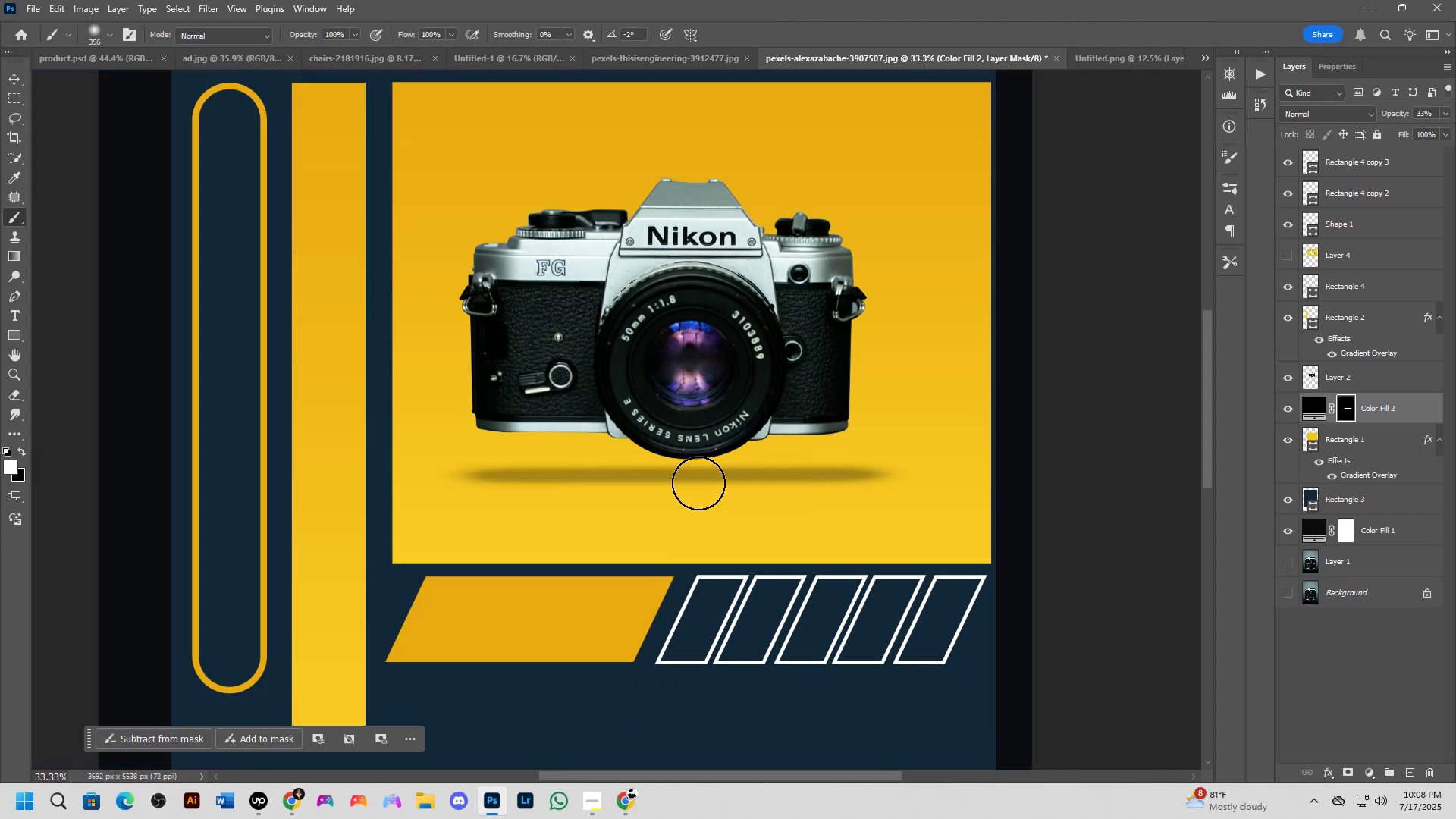 
hold_key(key=Space, duration=0.47)
 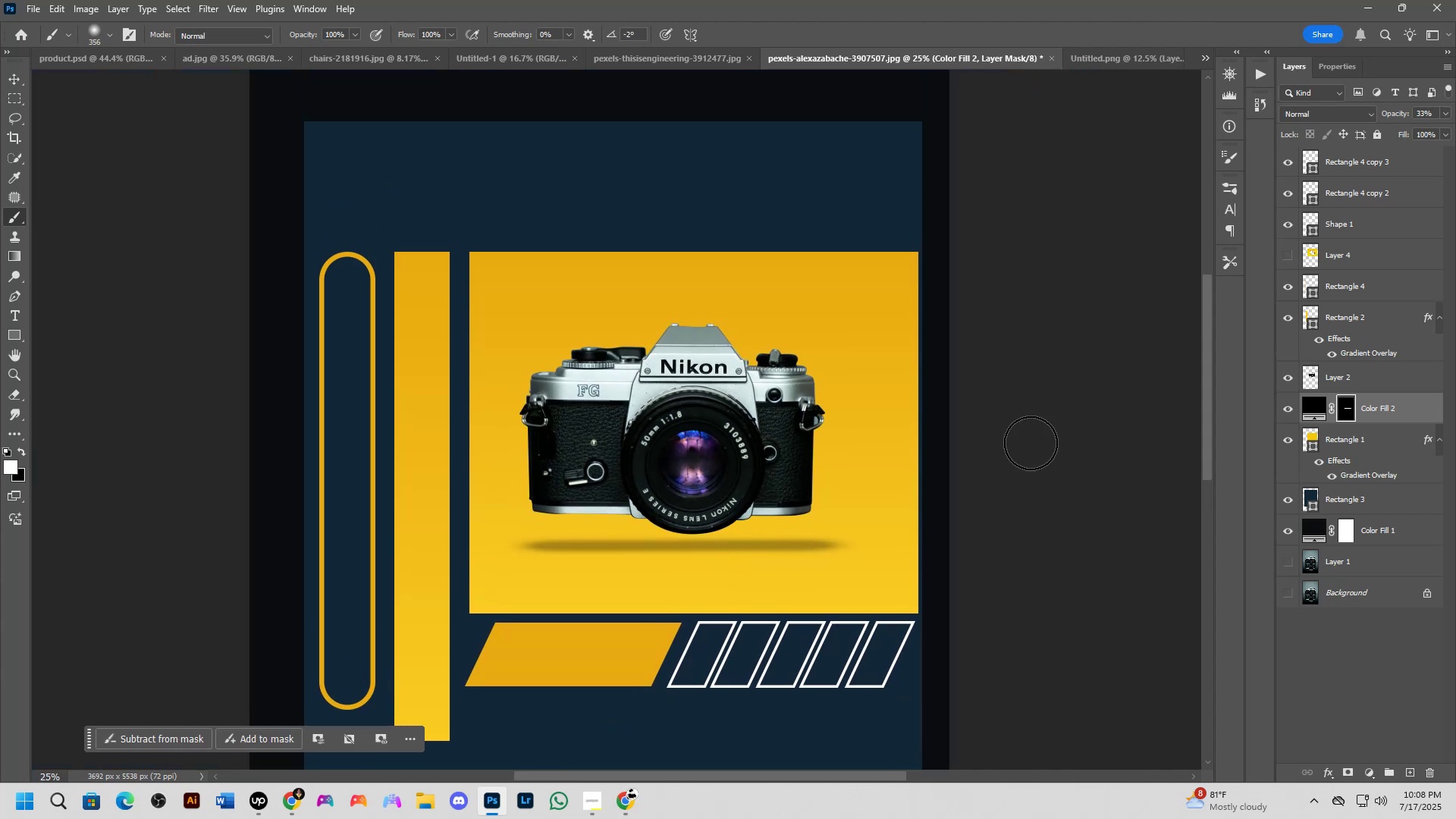 
left_click_drag(start_coordinate=[739, 457], to_coordinate=[739, 526])
 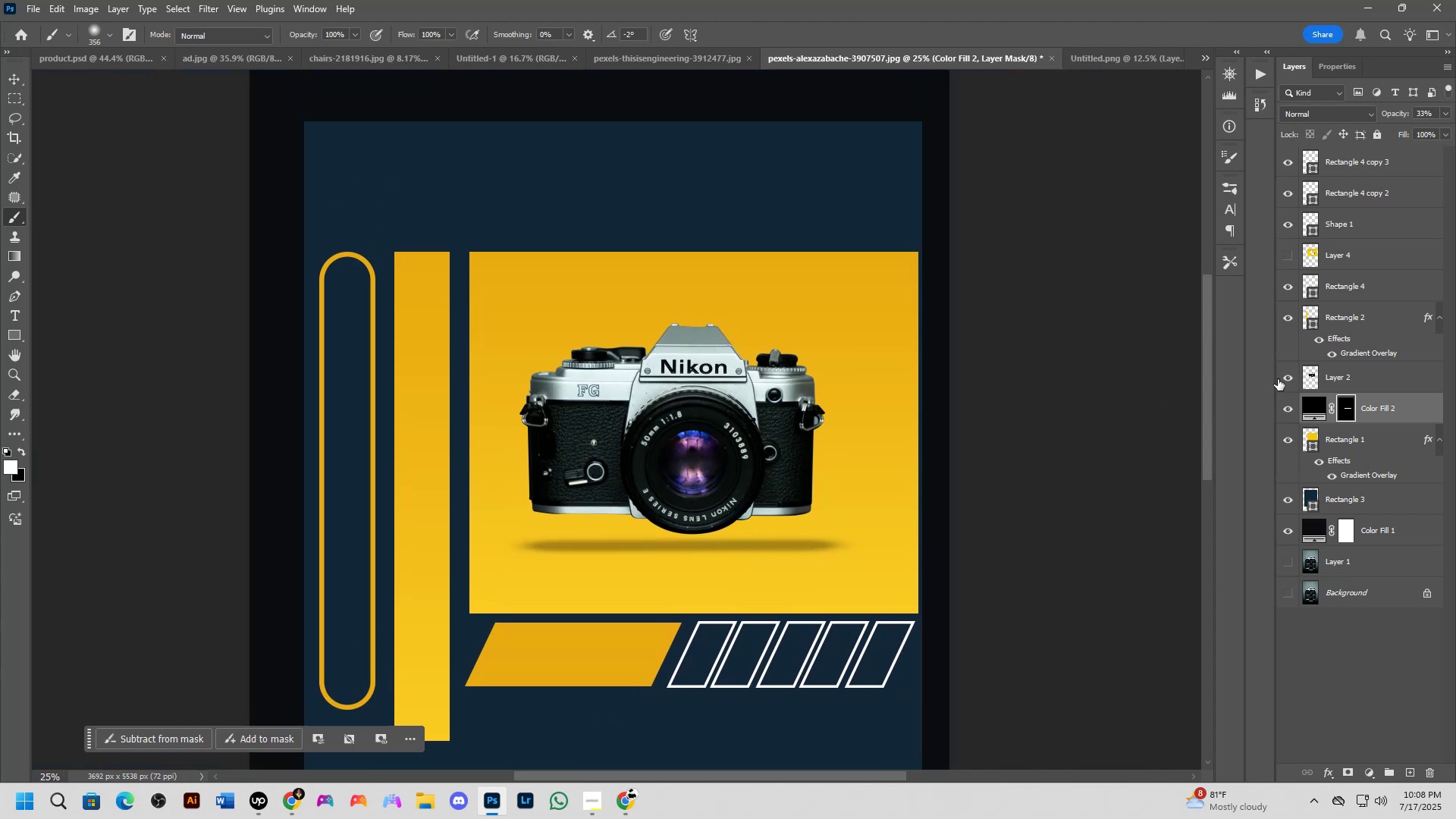 
double_click([1287, 407])
 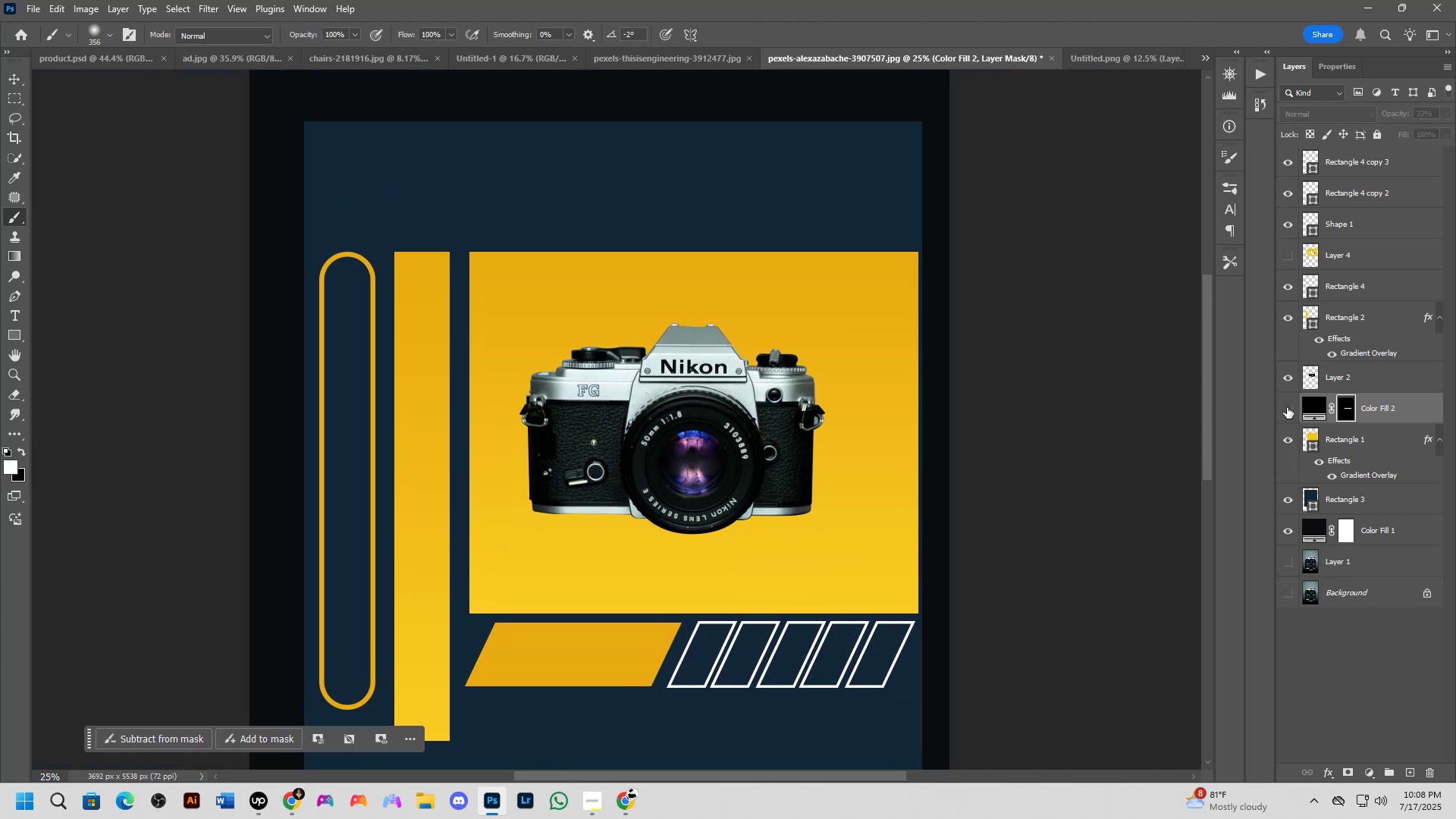 
scroll: coordinate [711, 571], scroll_direction: up, amount: 4.0
 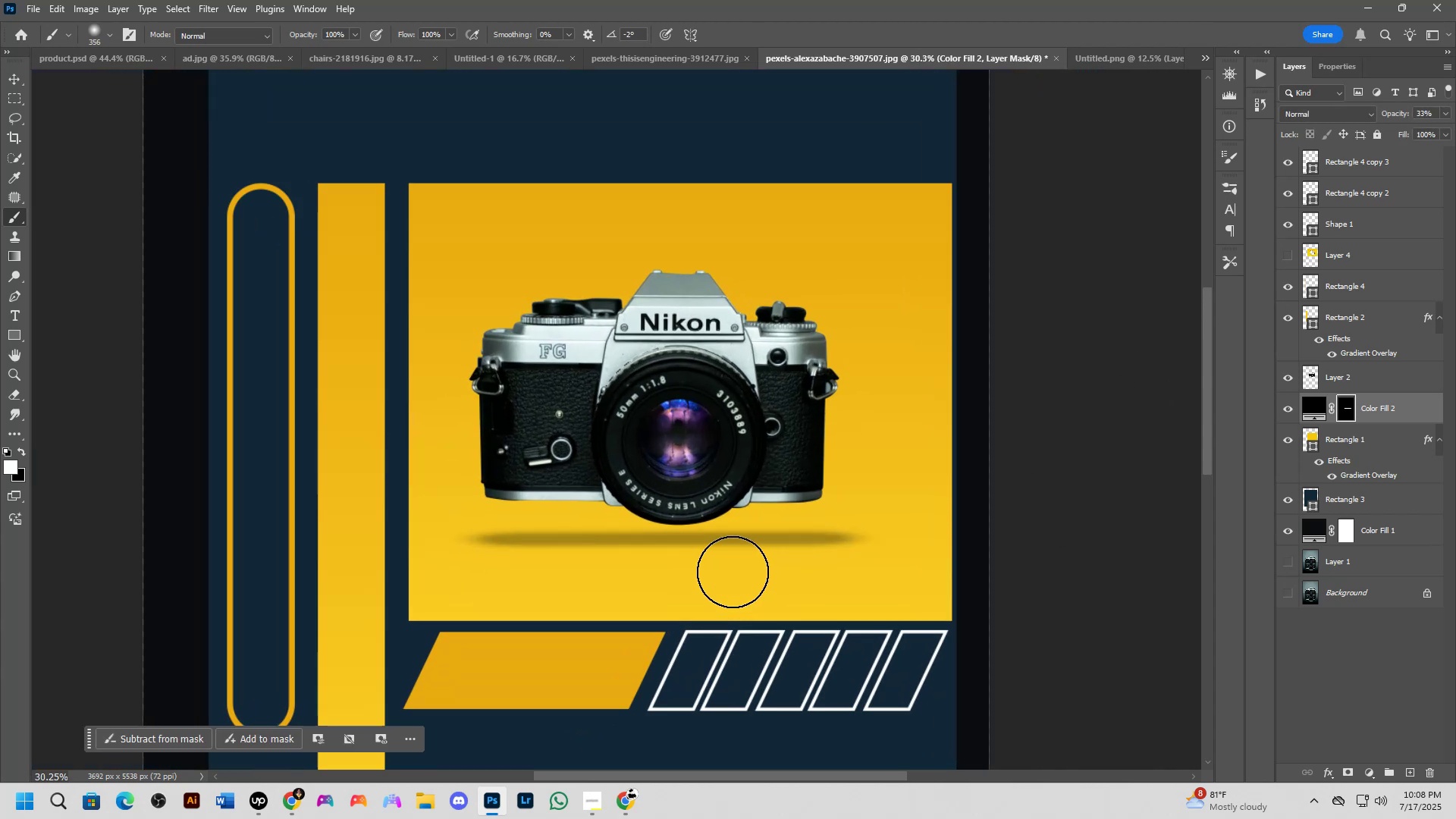 
key(Shift+ShiftLeft)
 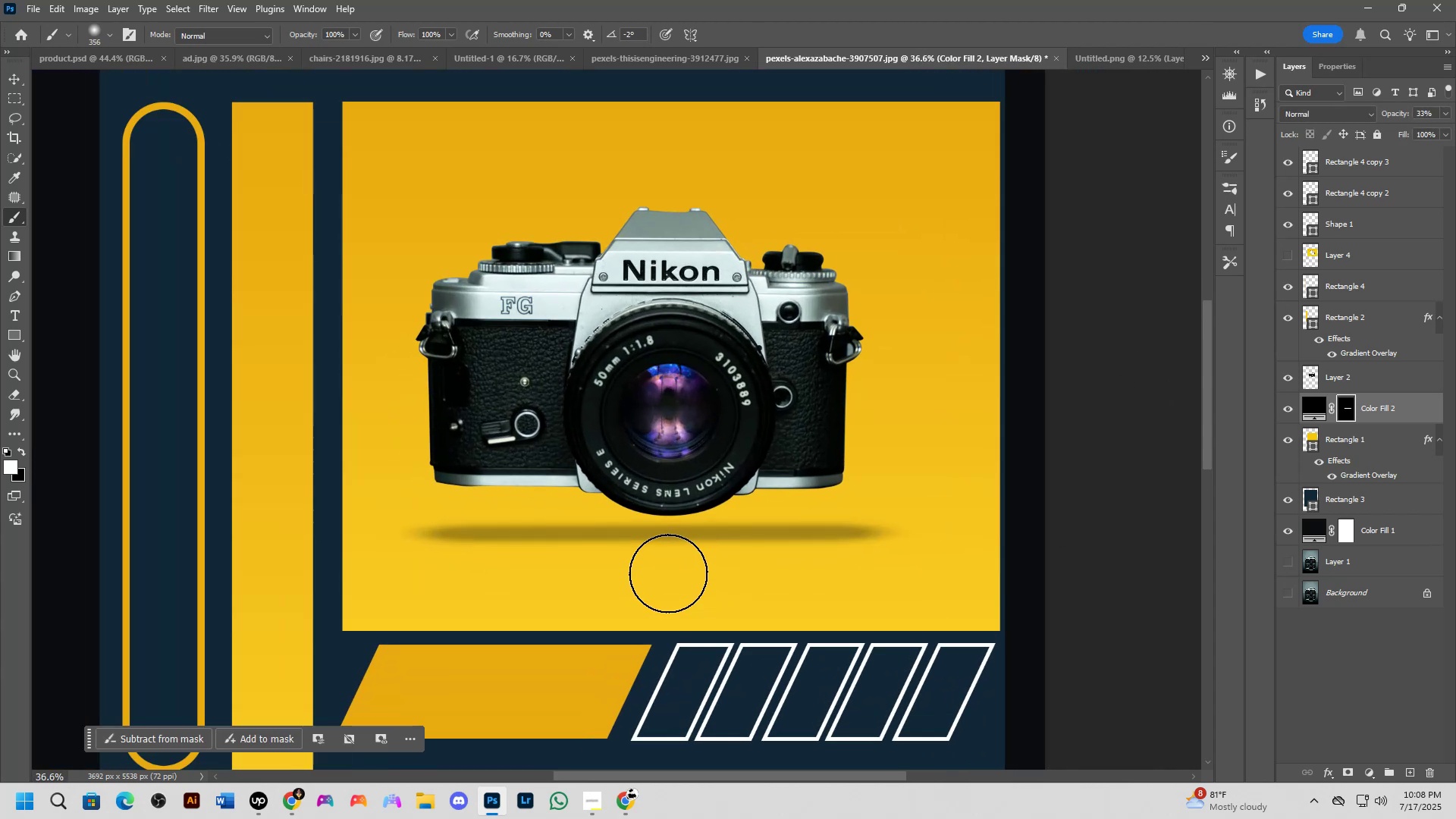 
scroll: coordinate [667, 570], scroll_direction: down, amount: 3.0
 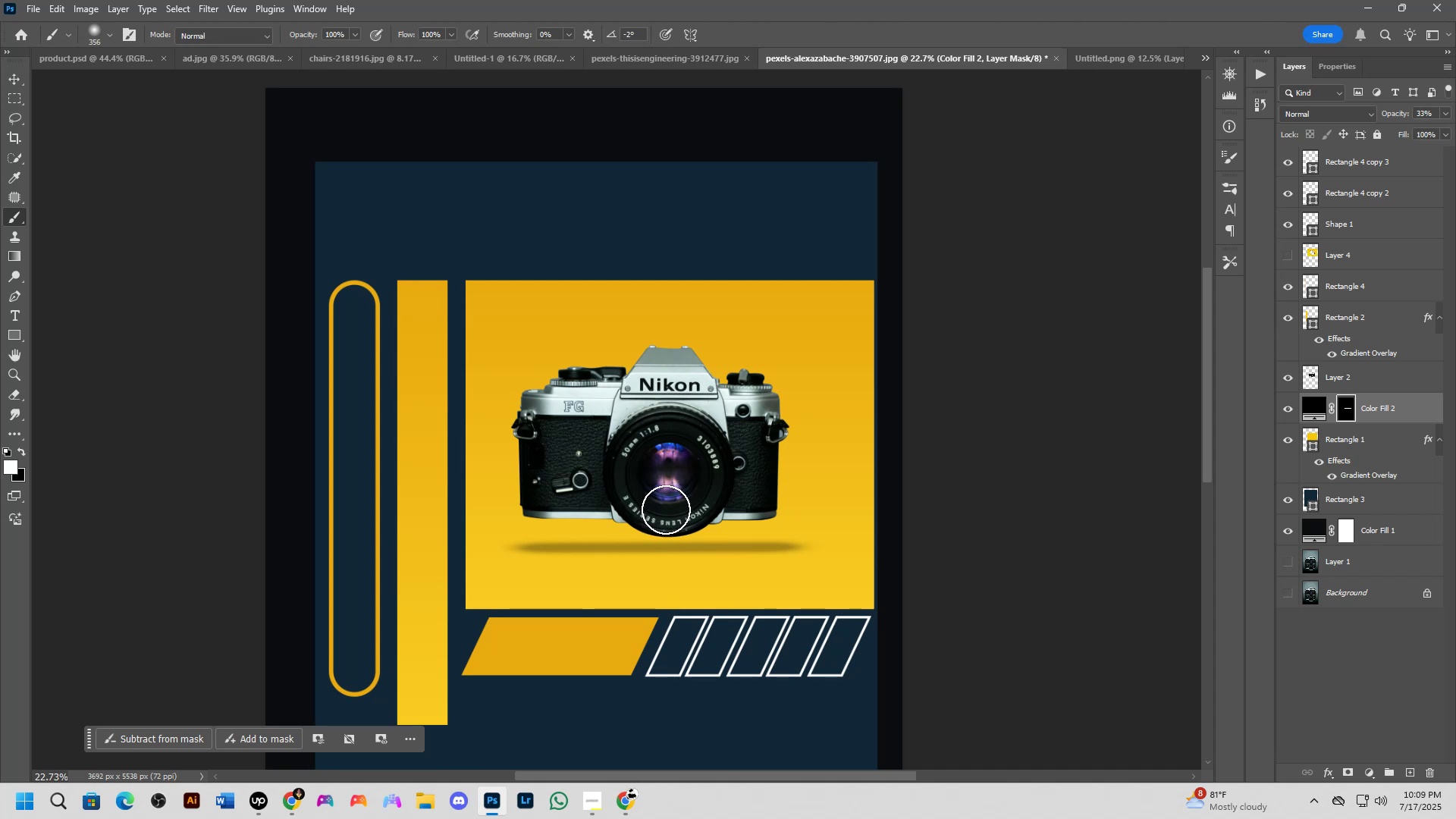 
wait(28.42)
 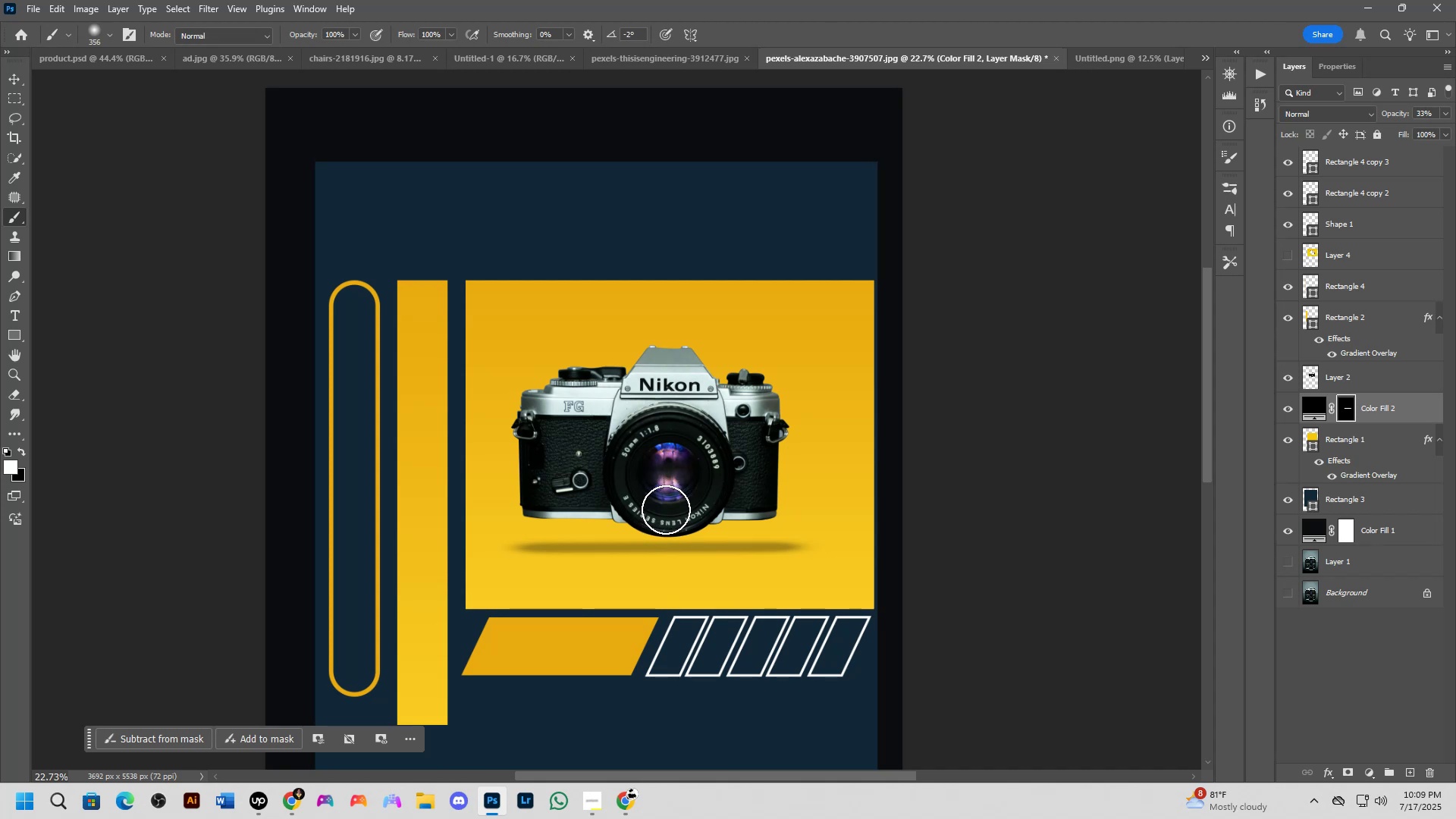 
scroll: coordinate [666, 529], scroll_direction: up, amount: 4.0
 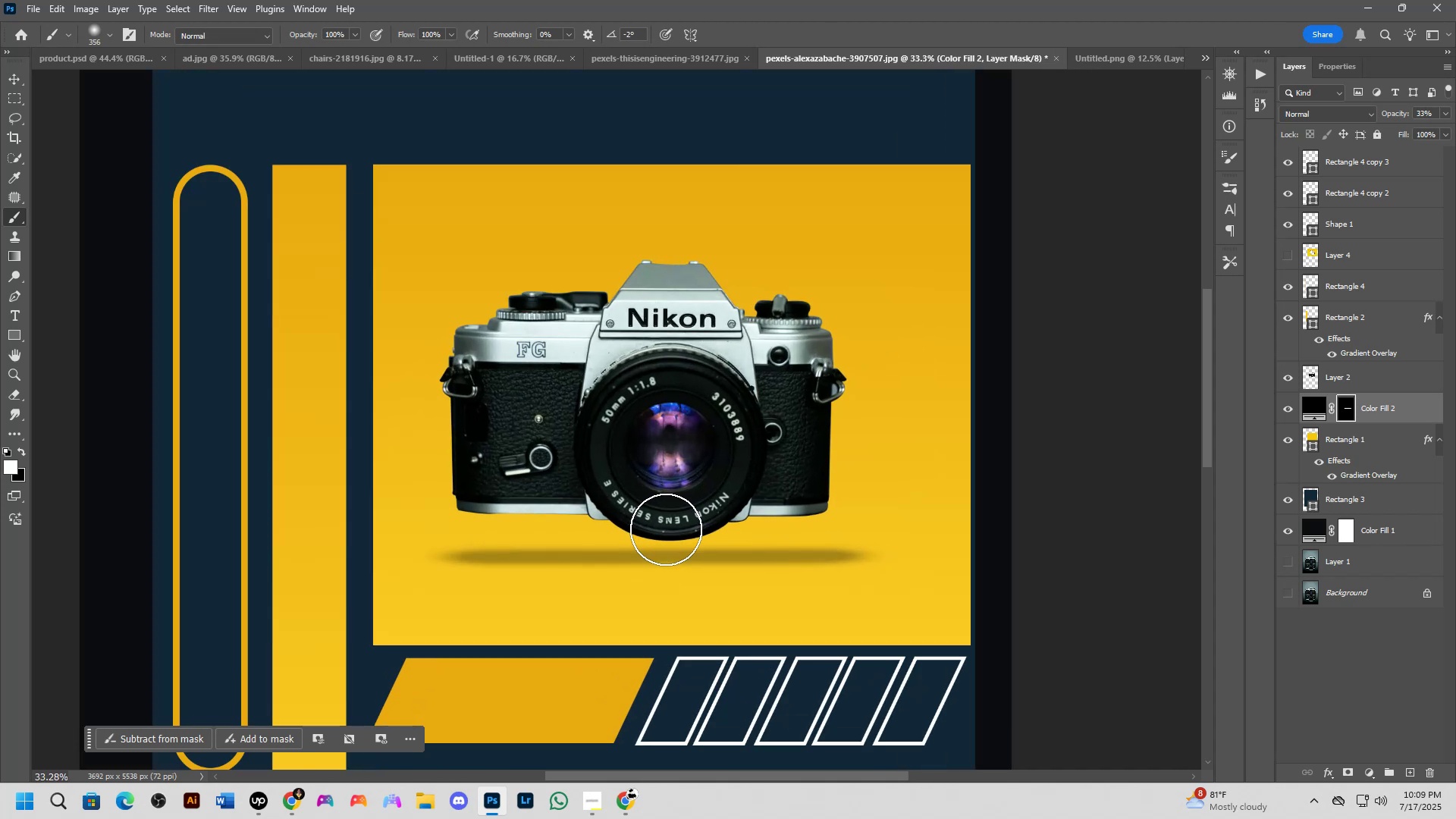 
scroll: coordinate [654, 543], scroll_direction: down, amount: 7.0
 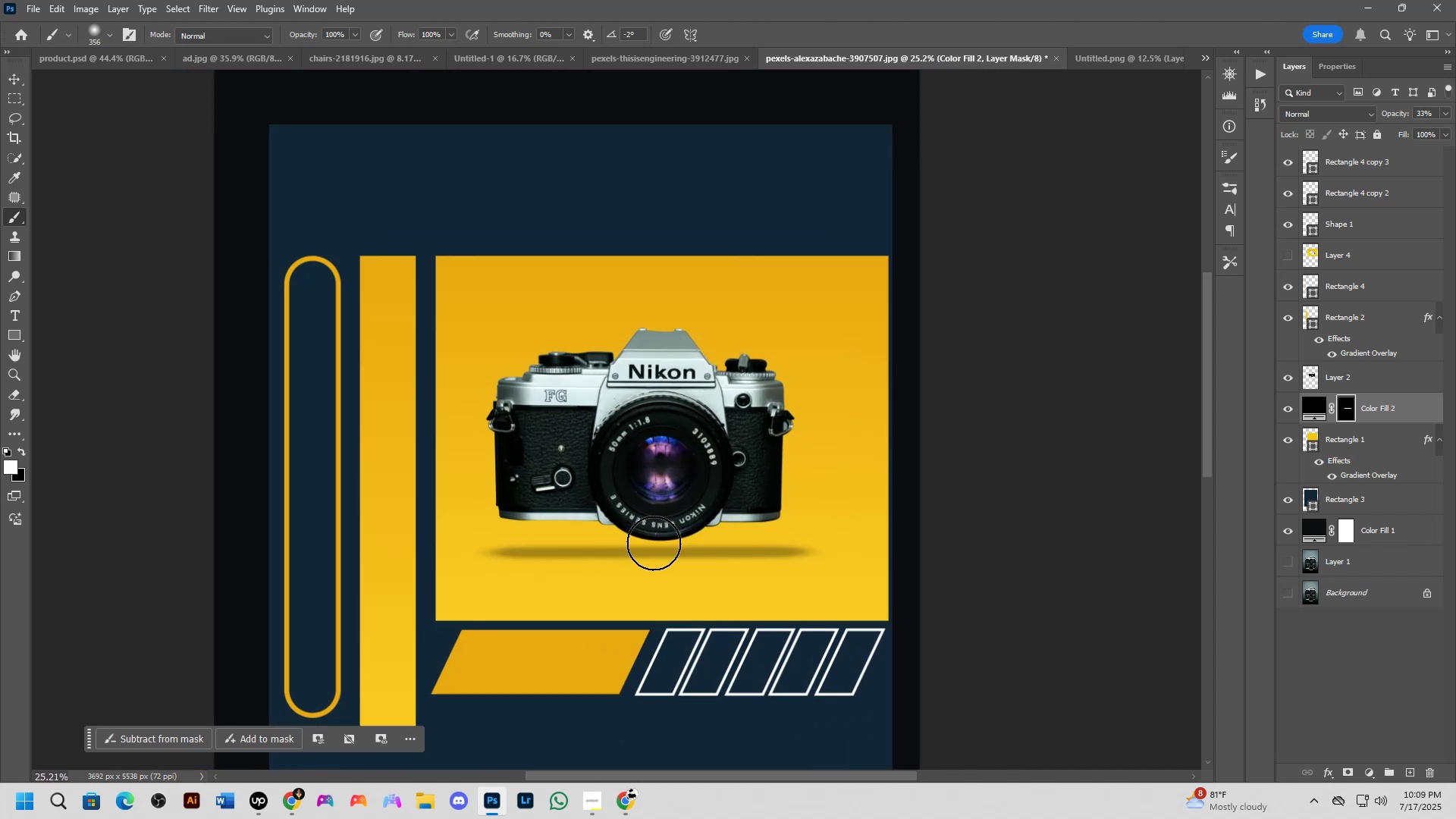 
hold_key(key=Space, duration=0.48)
 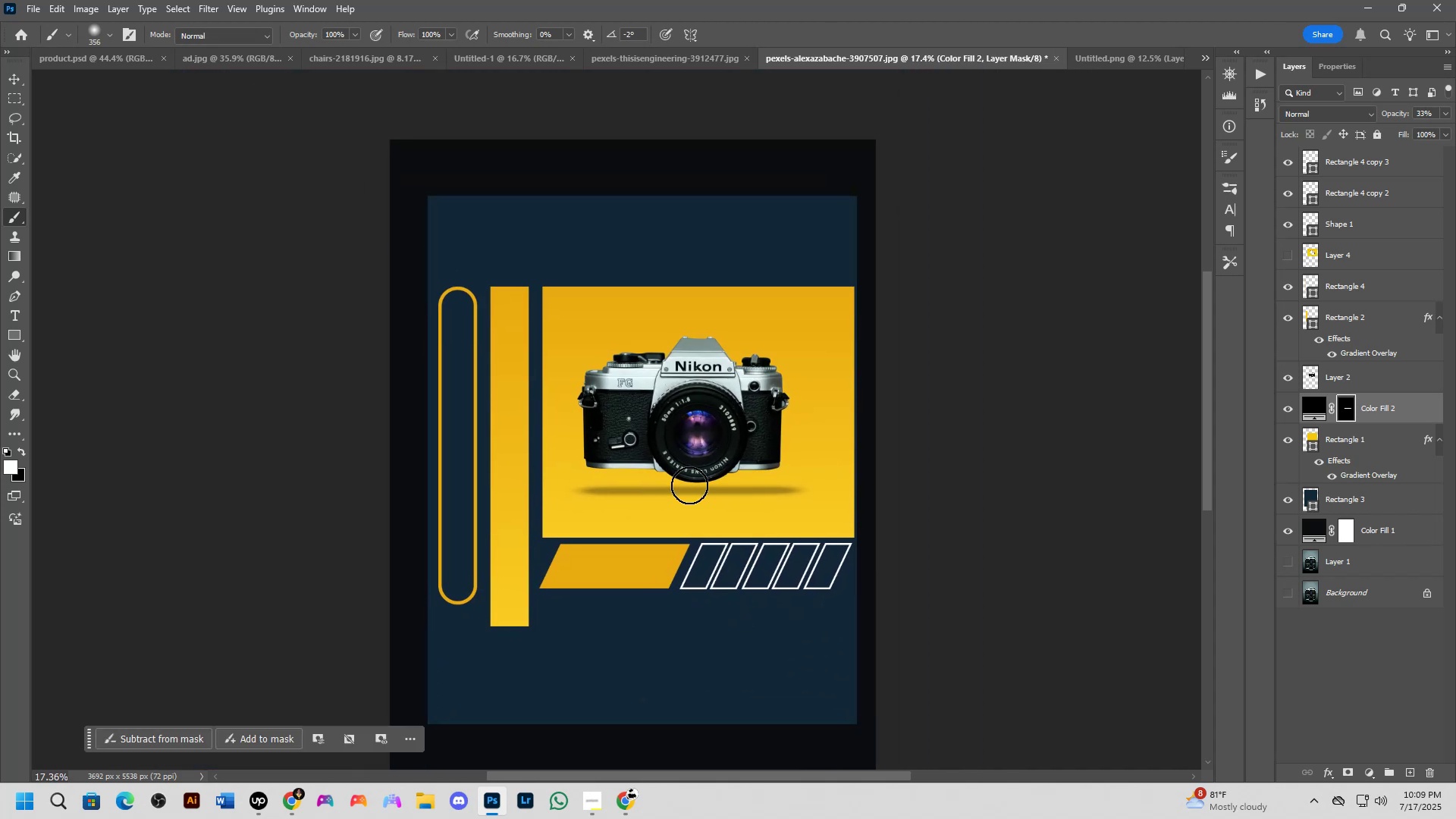 
left_click_drag(start_coordinate=[657, 539], to_coordinate=[696, 480])
 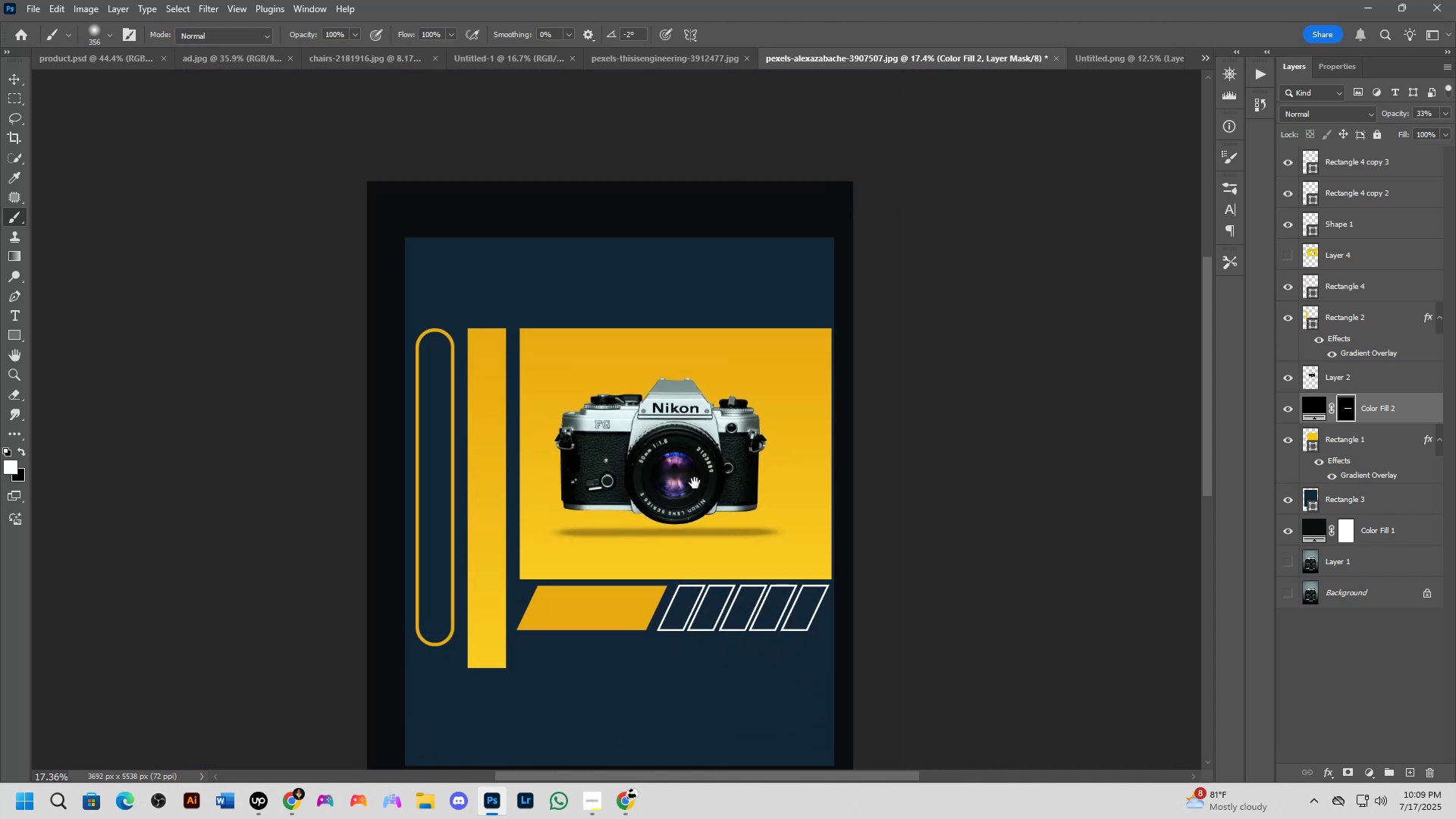 
key(Alt+AltLeft)
 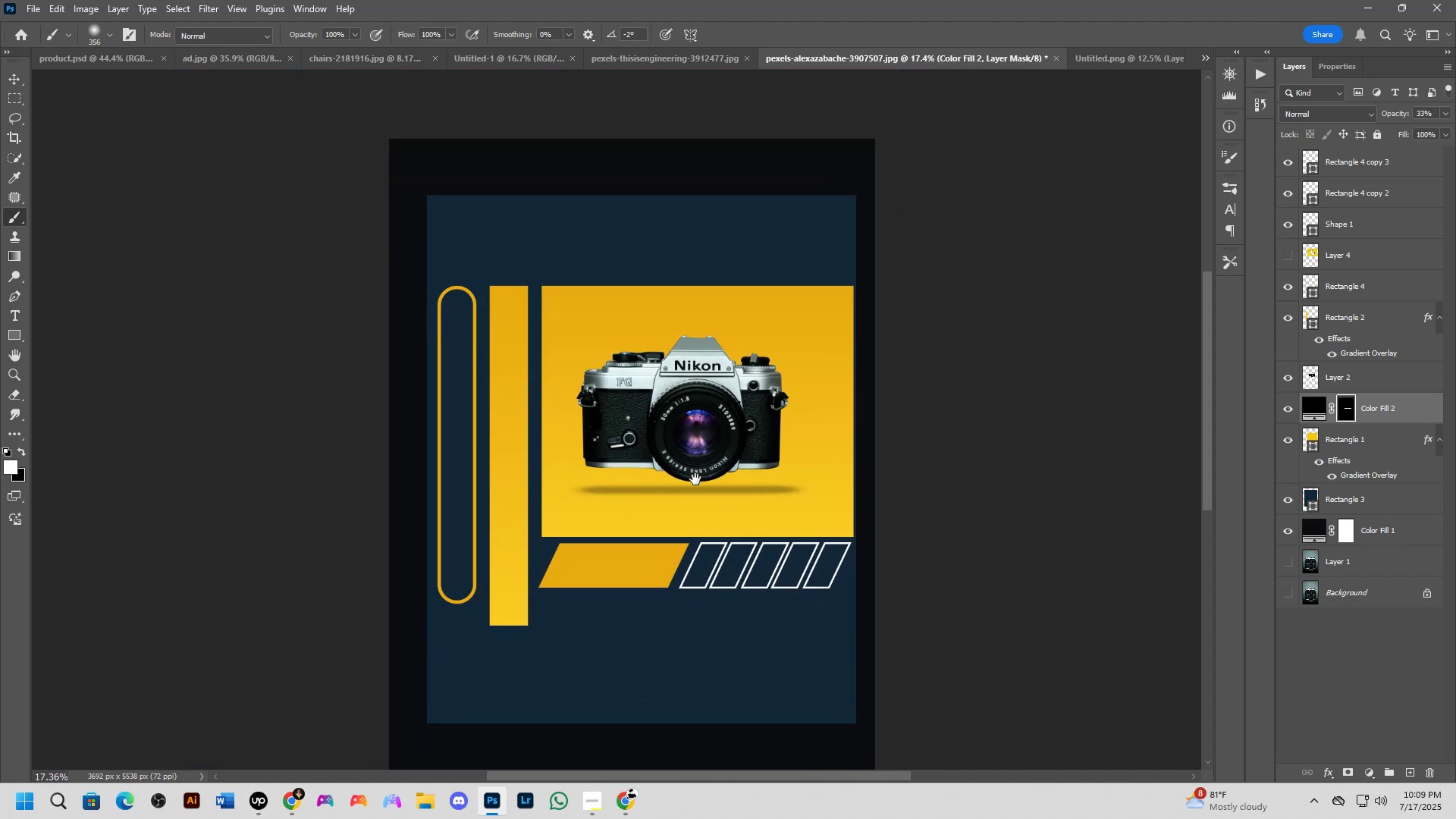 
key(Alt+Tab)
 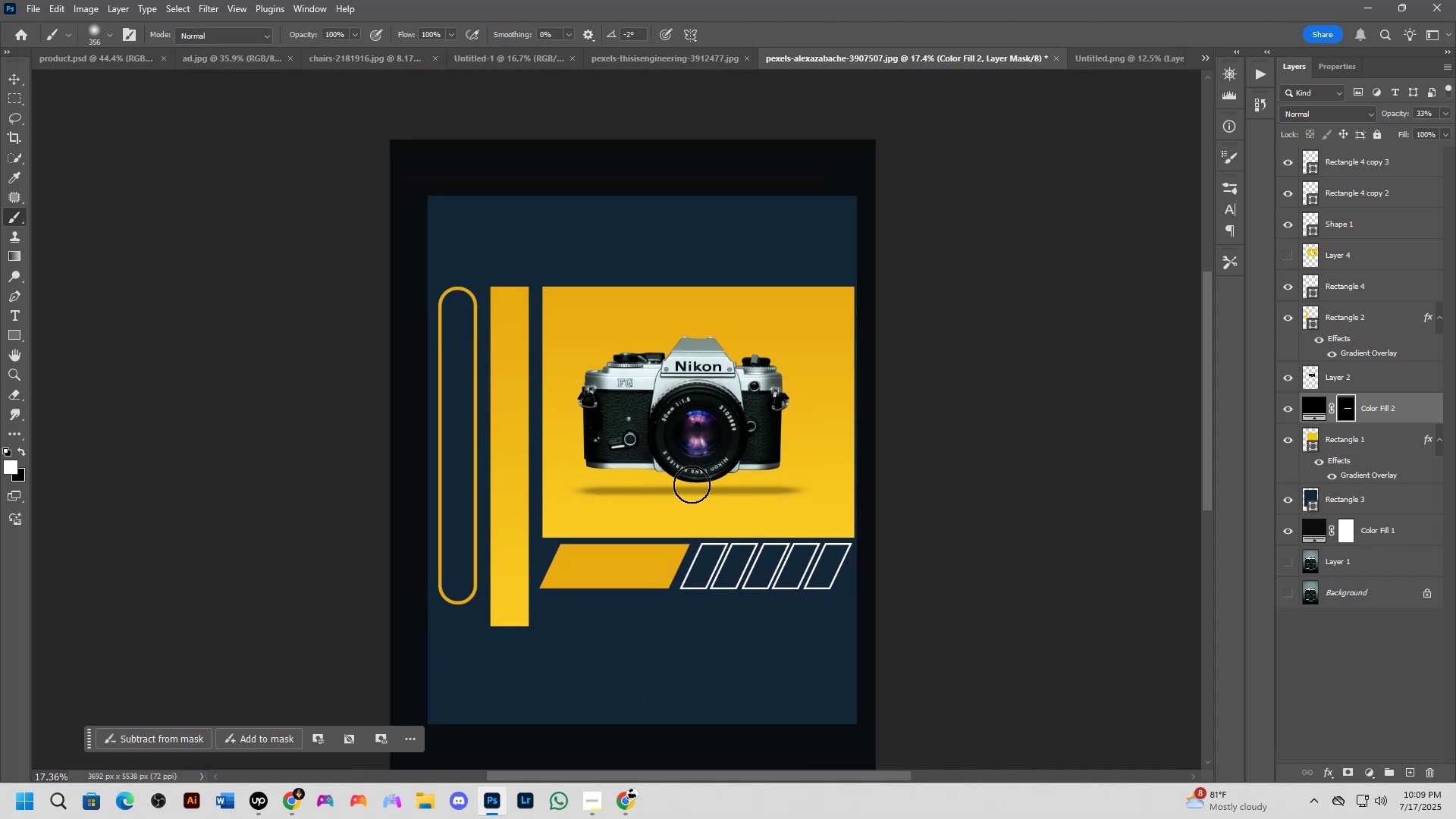 
key(Alt+AltLeft)
 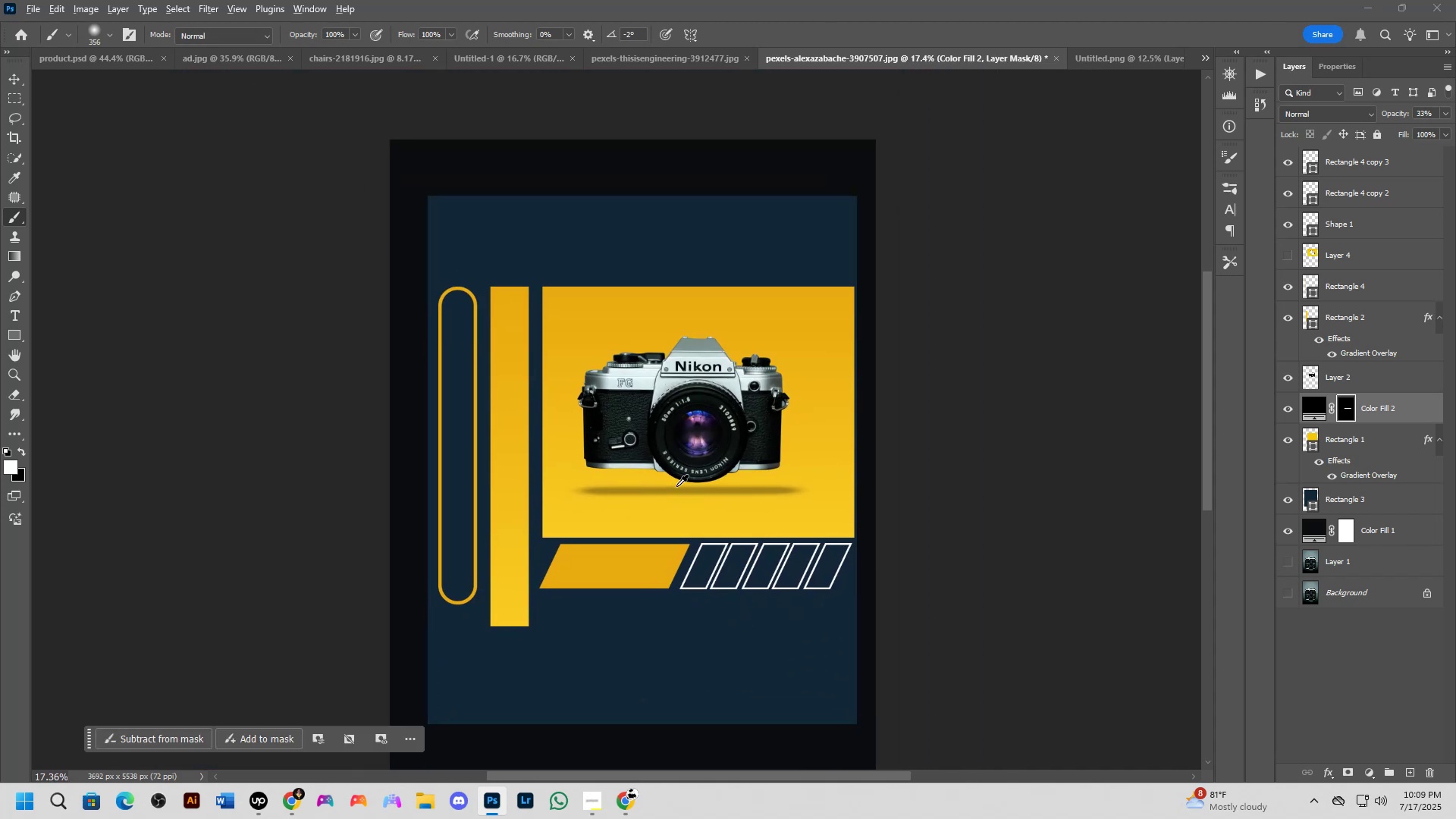 
key(Alt+Tab)
 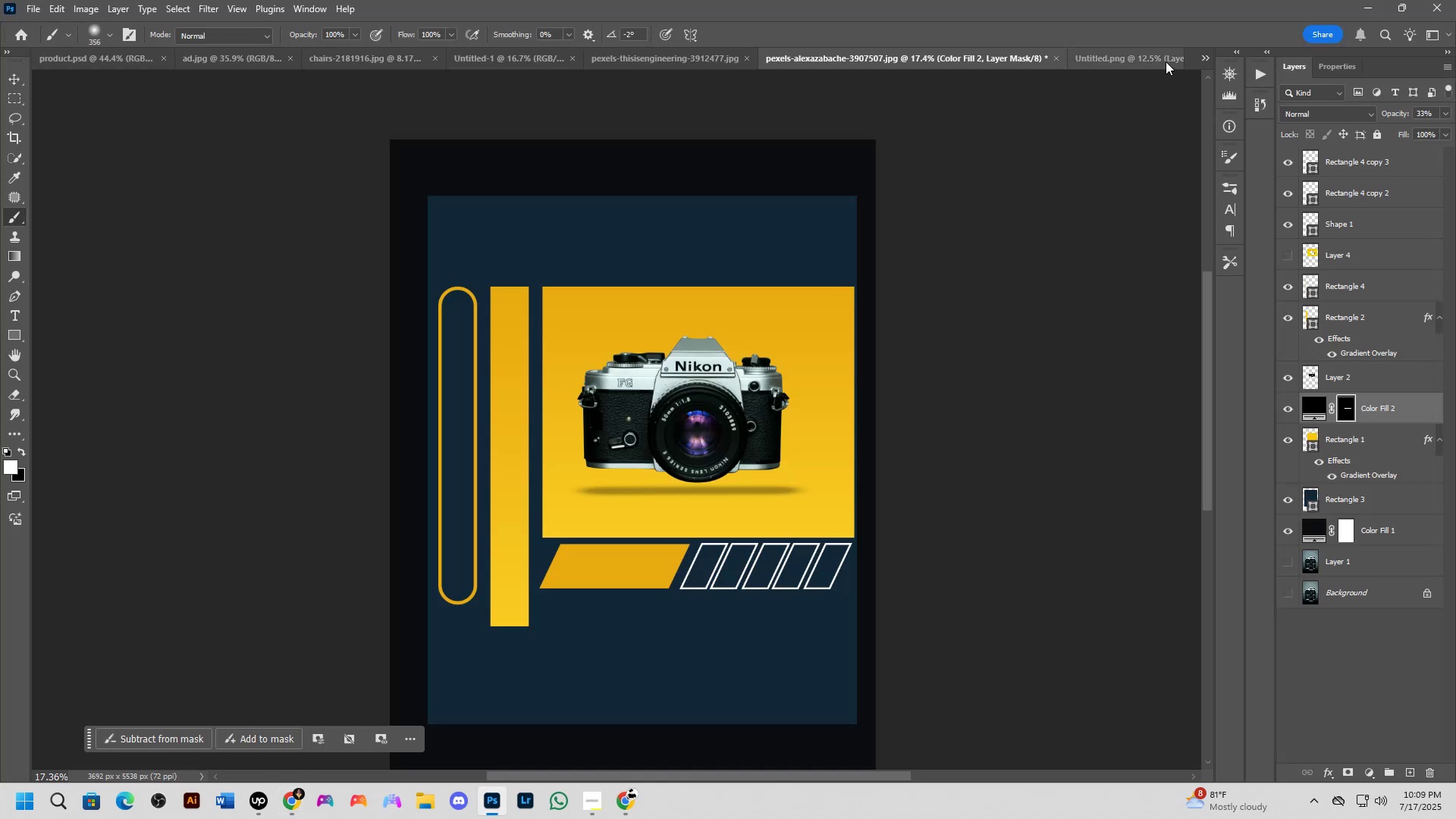 
left_click([1139, 55])
 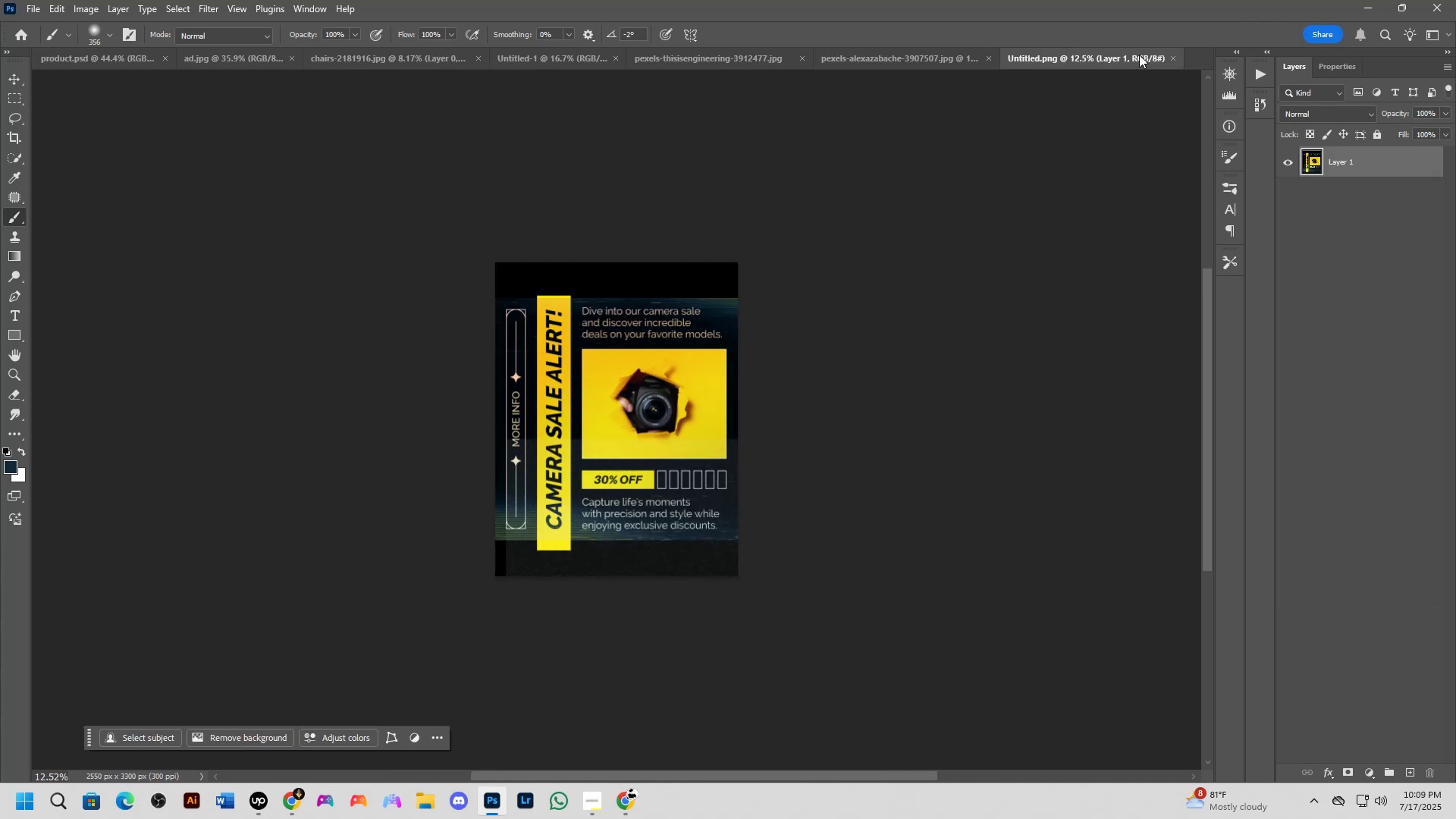 
left_click_drag(start_coordinate=[1139, 55], to_coordinate=[514, 281])
 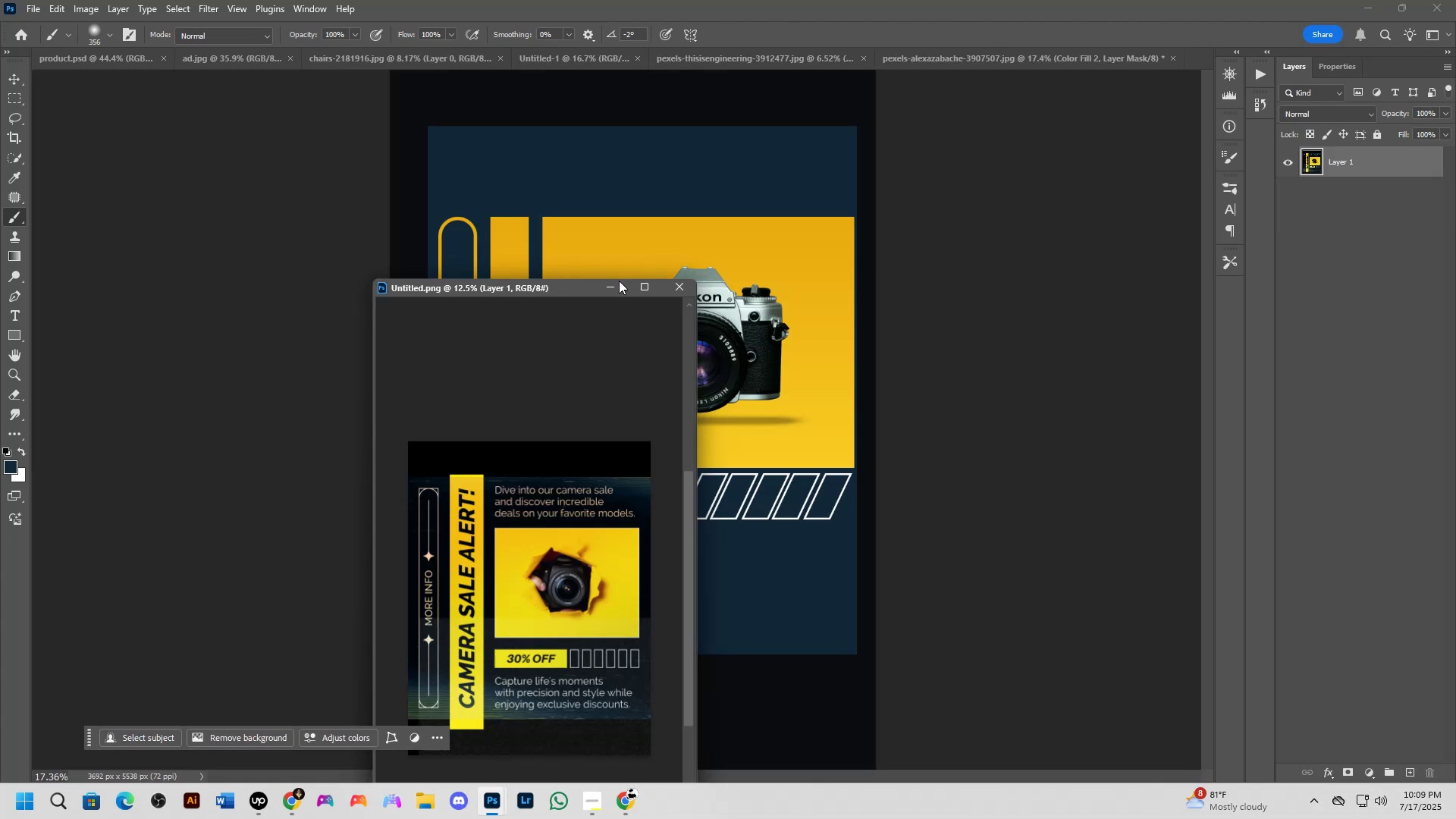 
left_click_drag(start_coordinate=[573, 291], to_coordinate=[248, 112])
 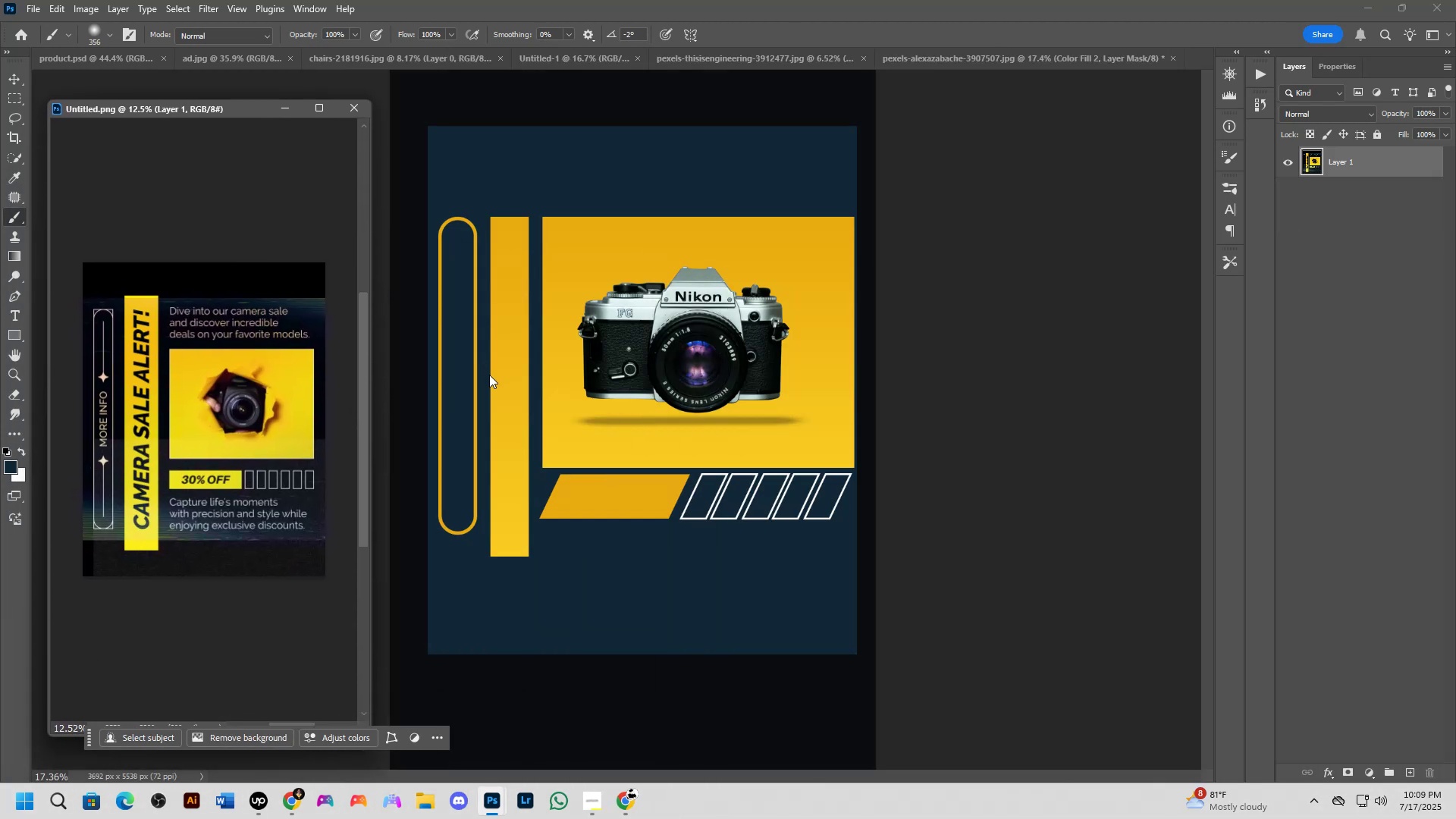 
scroll: coordinate [497, 414], scroll_direction: up, amount: 1.0
 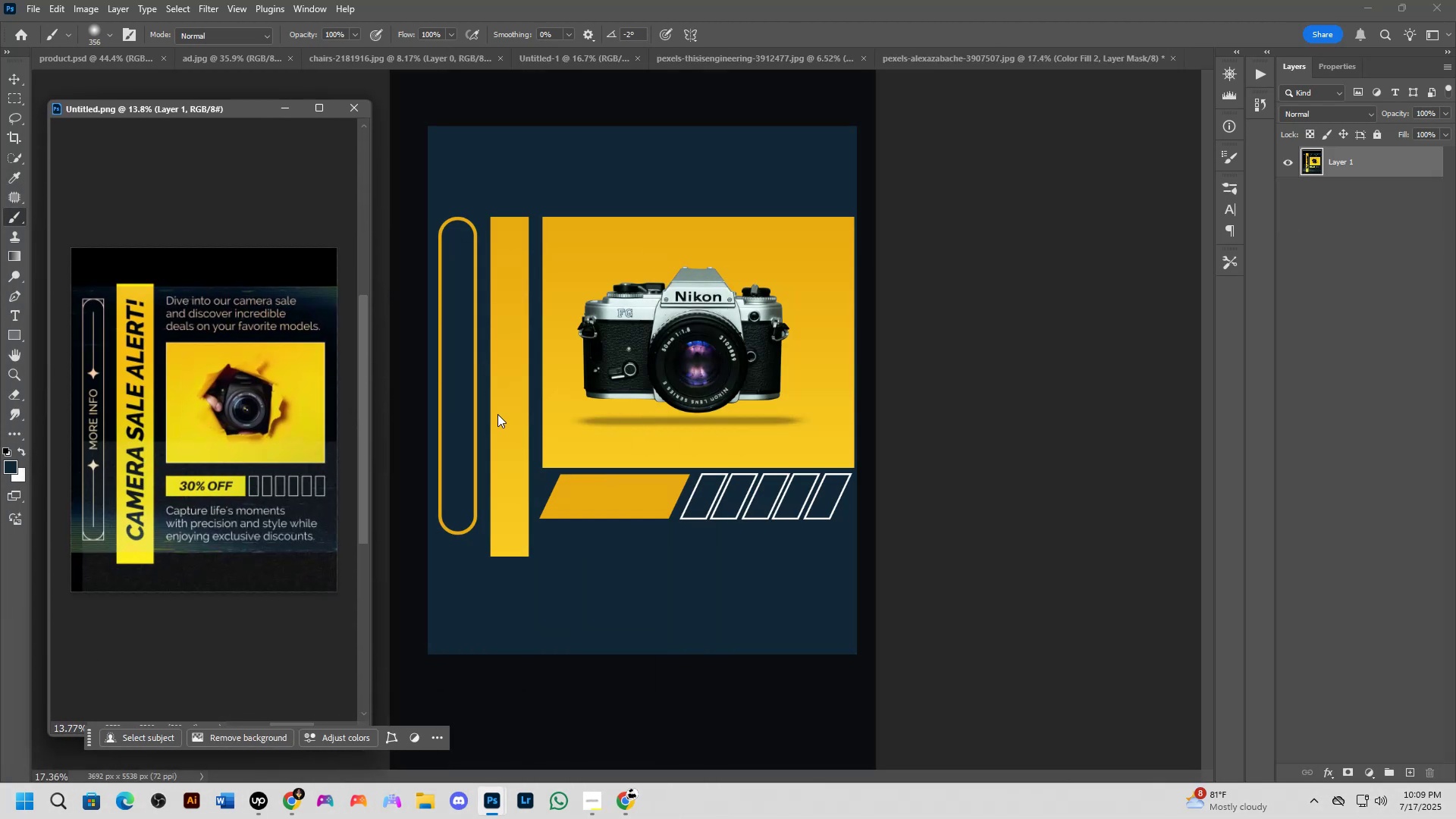 
scroll: coordinate [593, 356], scroll_direction: down, amount: 5.0
 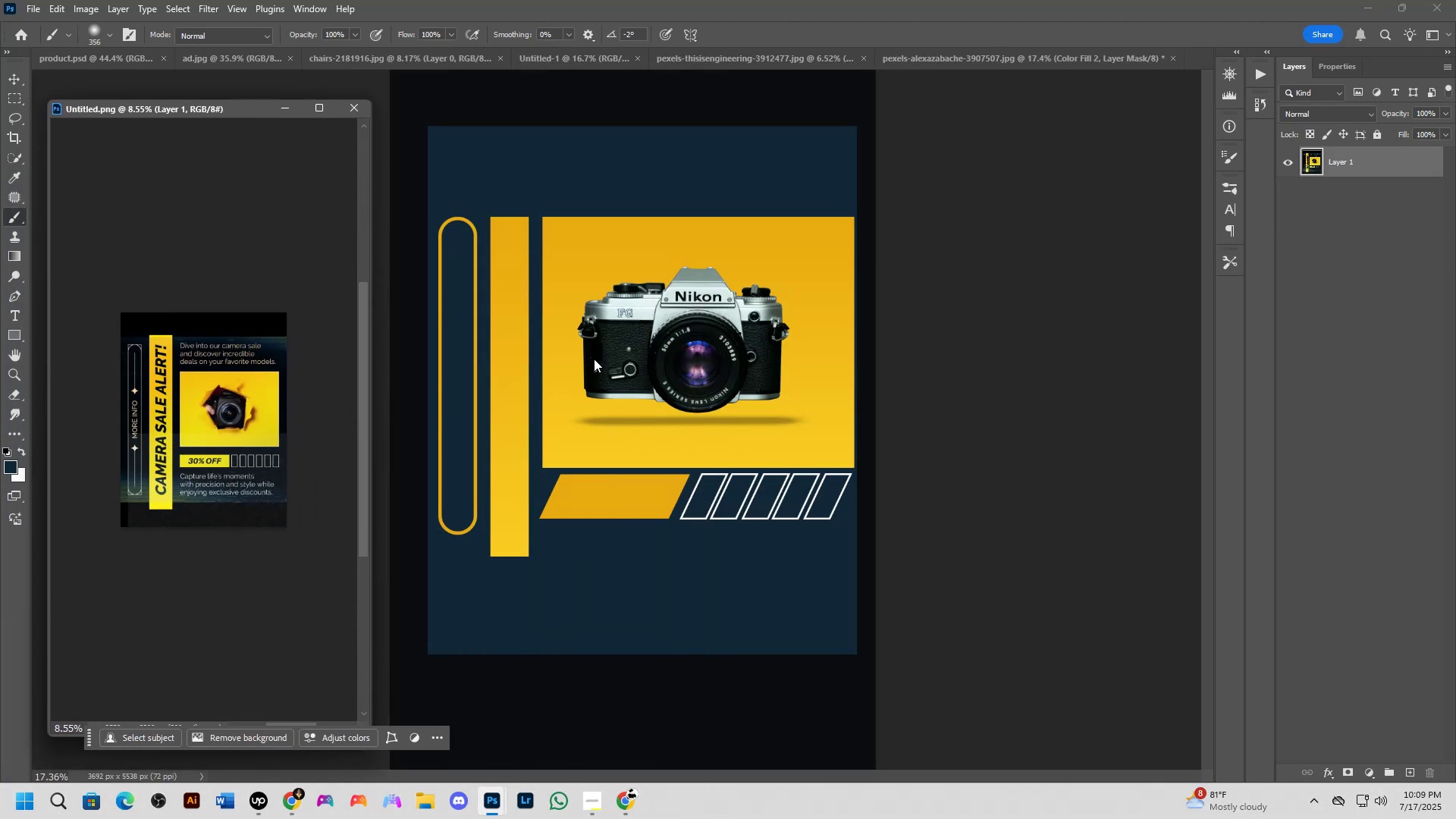 
scroll: coordinate [594, 364], scroll_direction: up, amount: 3.0
 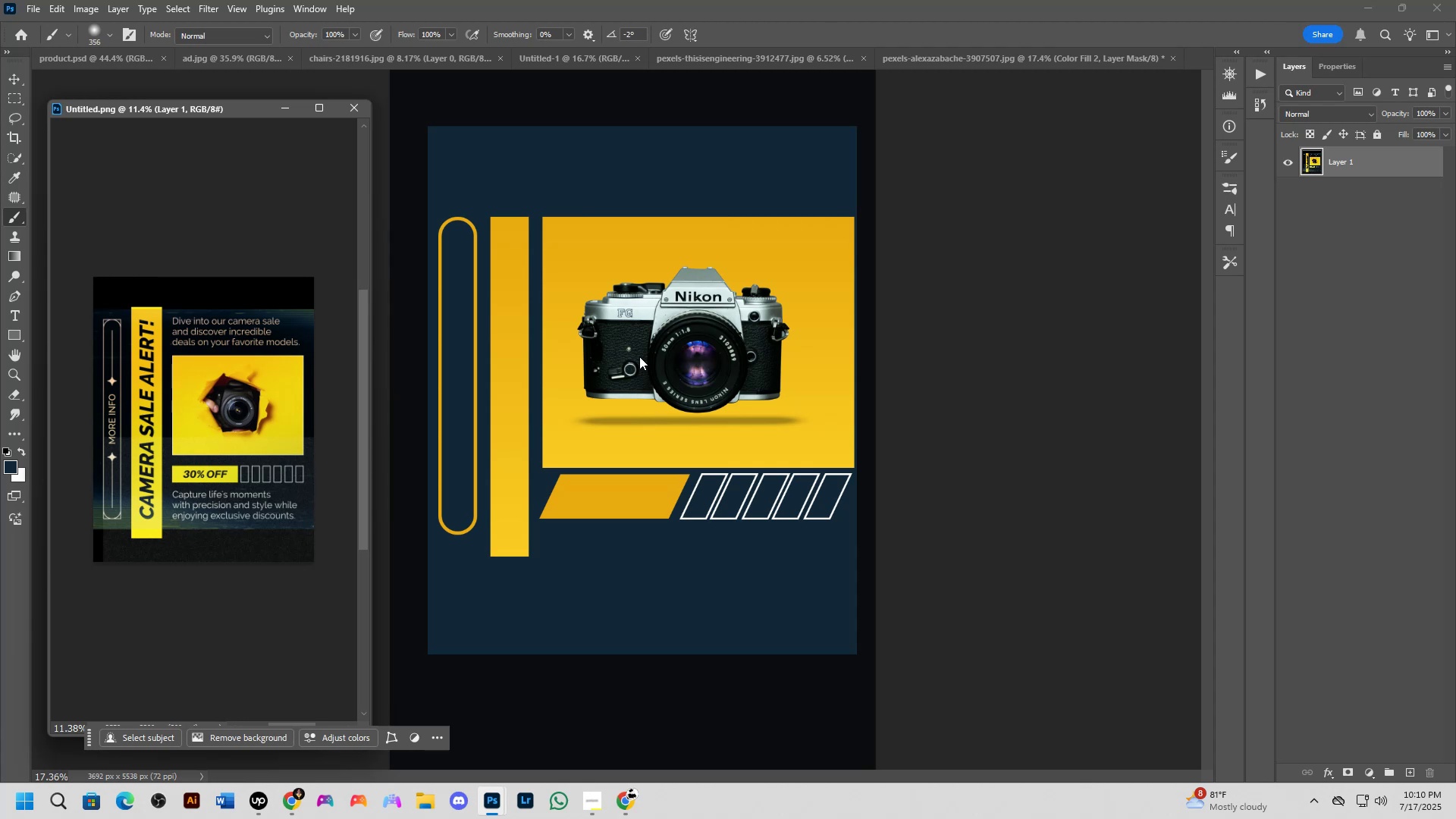 
wait(51.15)
 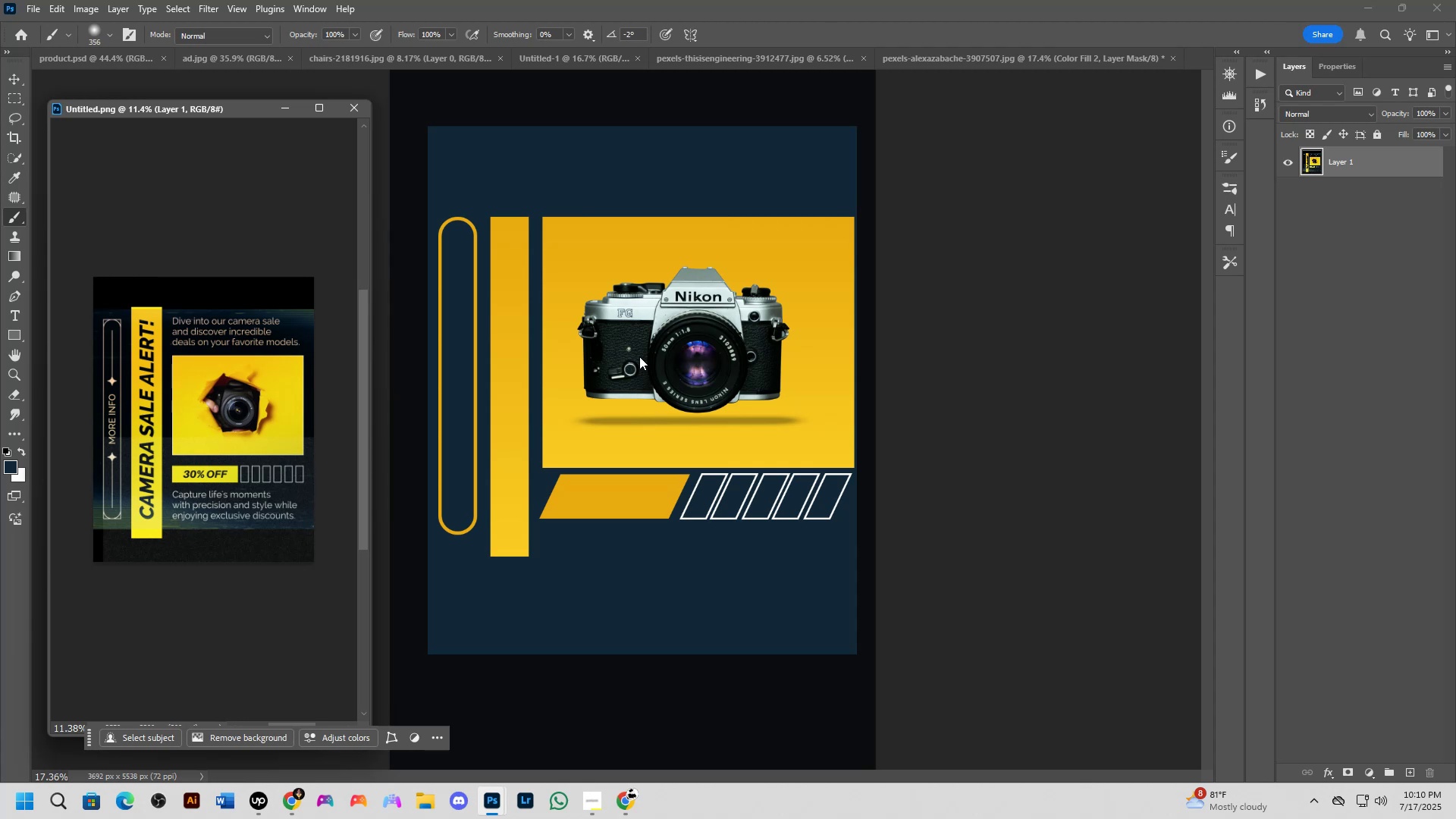 
scroll: coordinate [446, 518], scroll_direction: none, amount: 0.0
 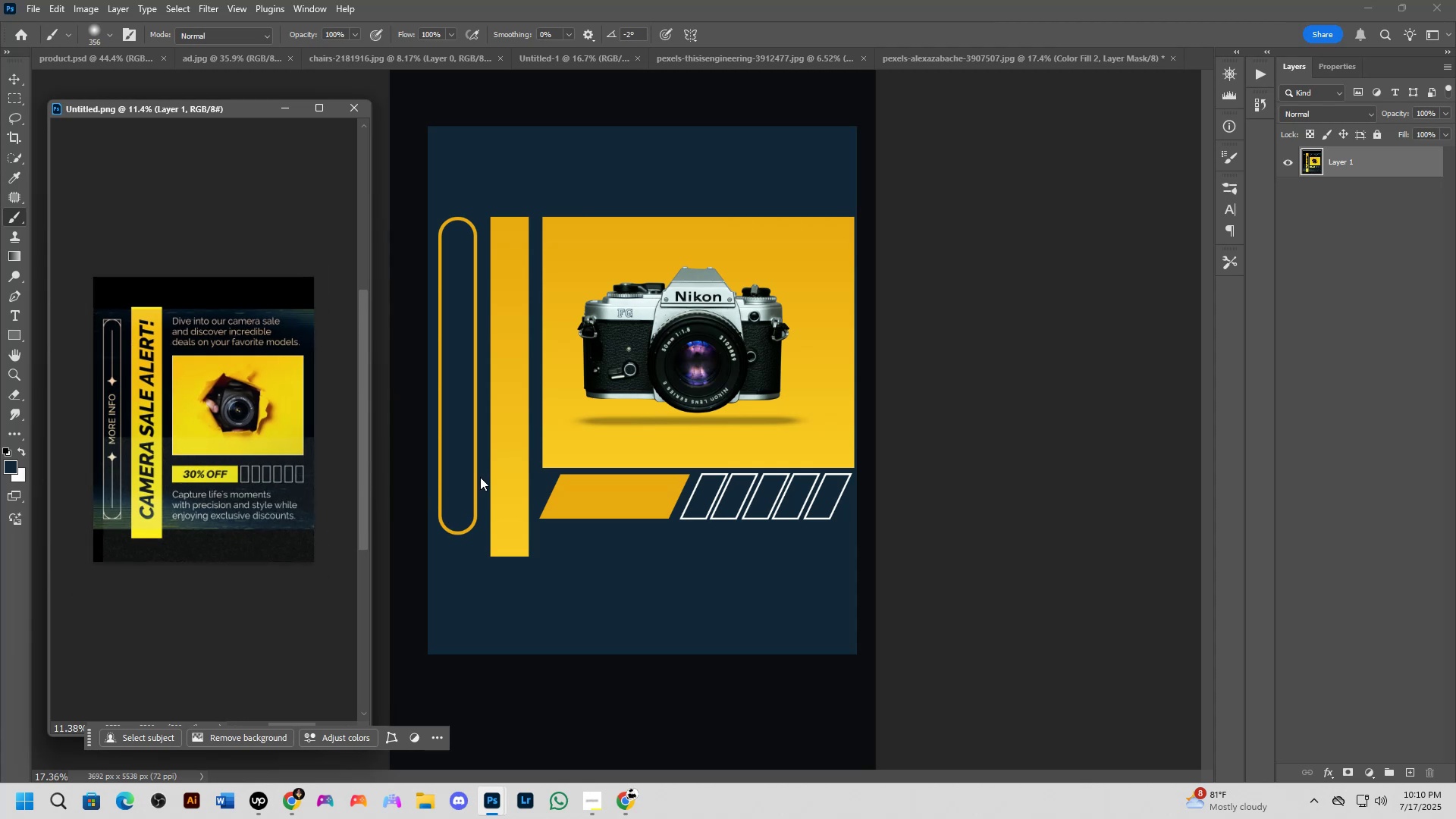 
type(tb)
 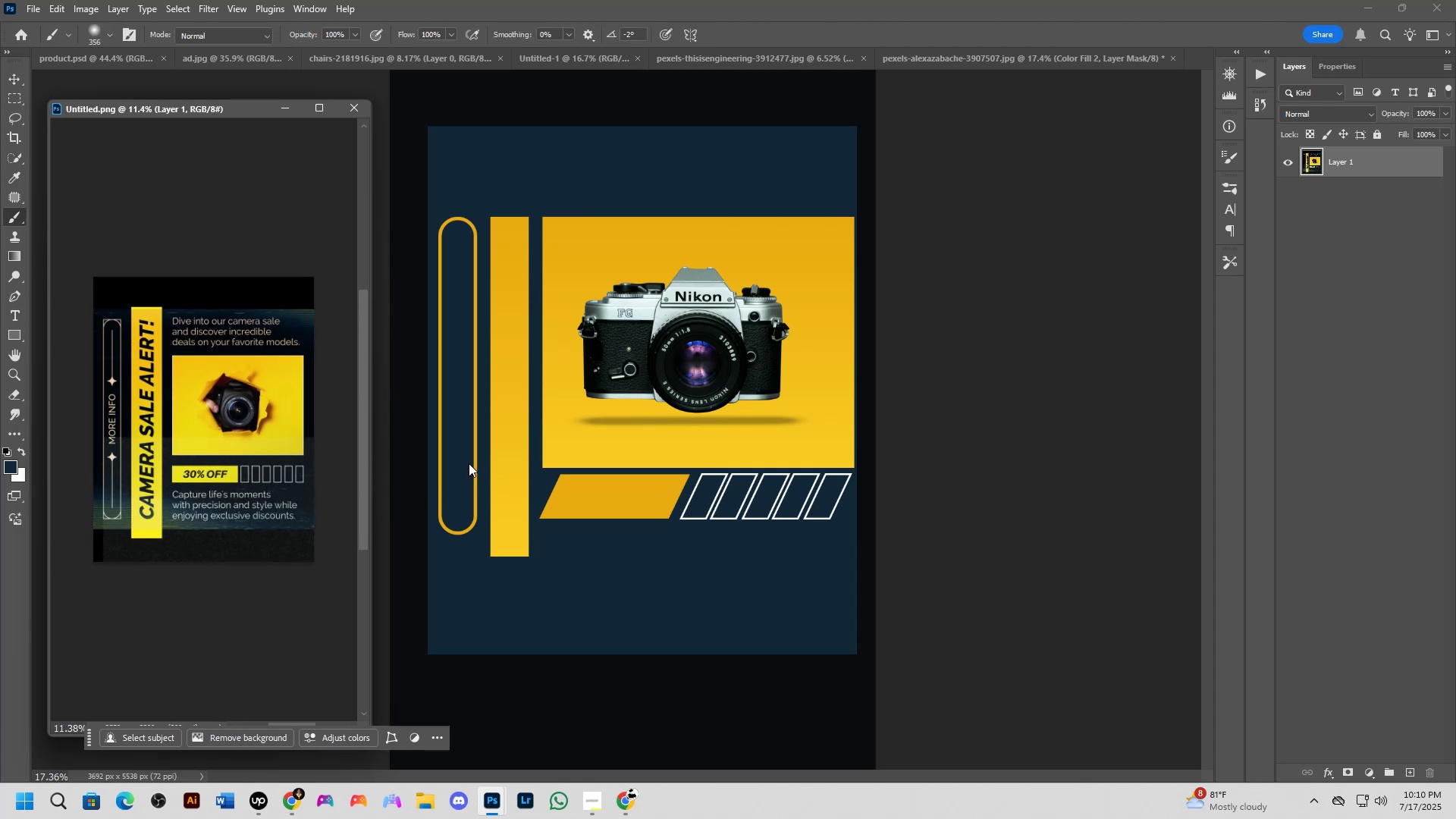 
hold_key(key=ControlLeft, duration=0.54)
 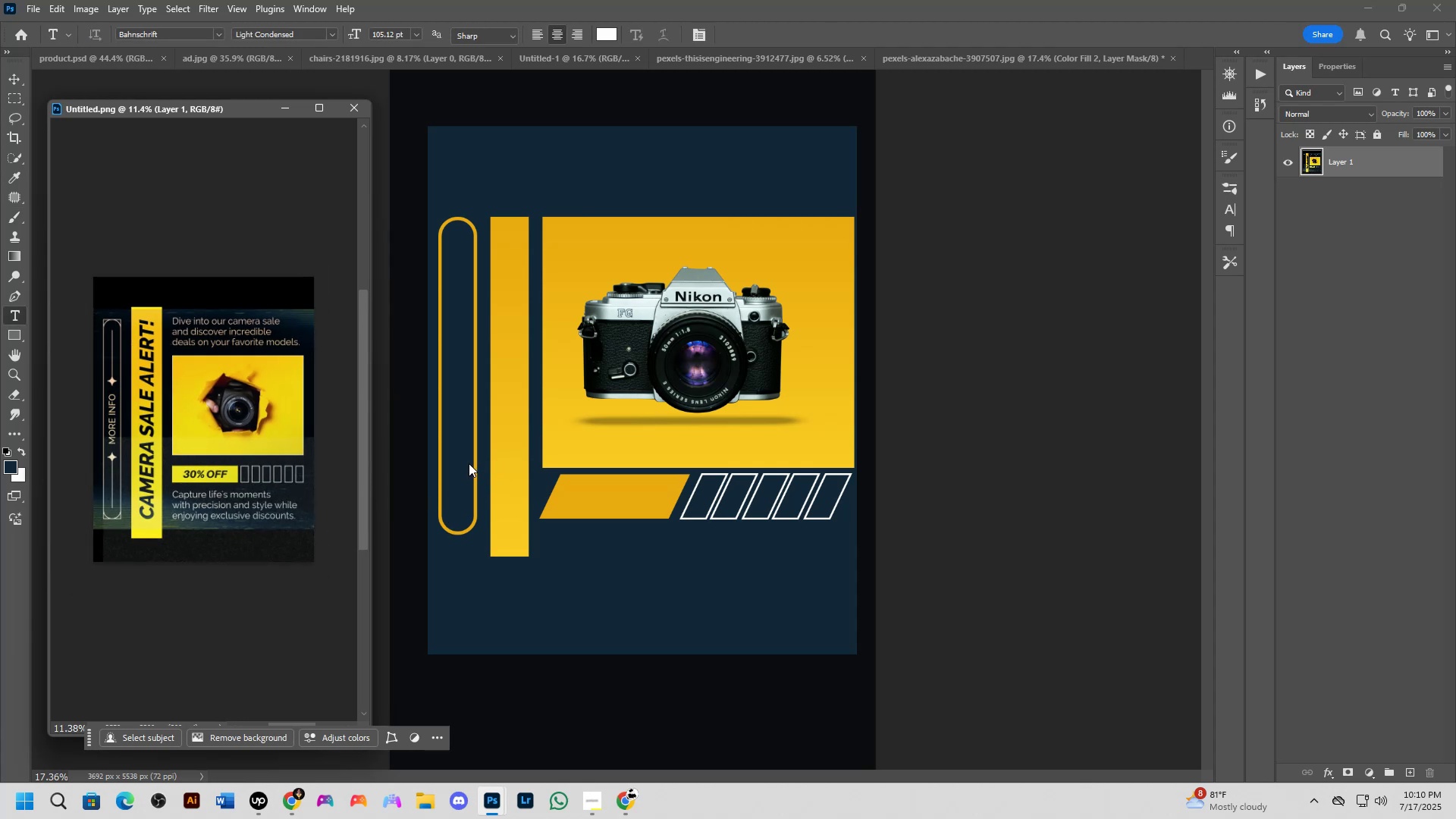 
hold_key(key=ControlLeft, duration=1.13)
left_click([469, 463])
 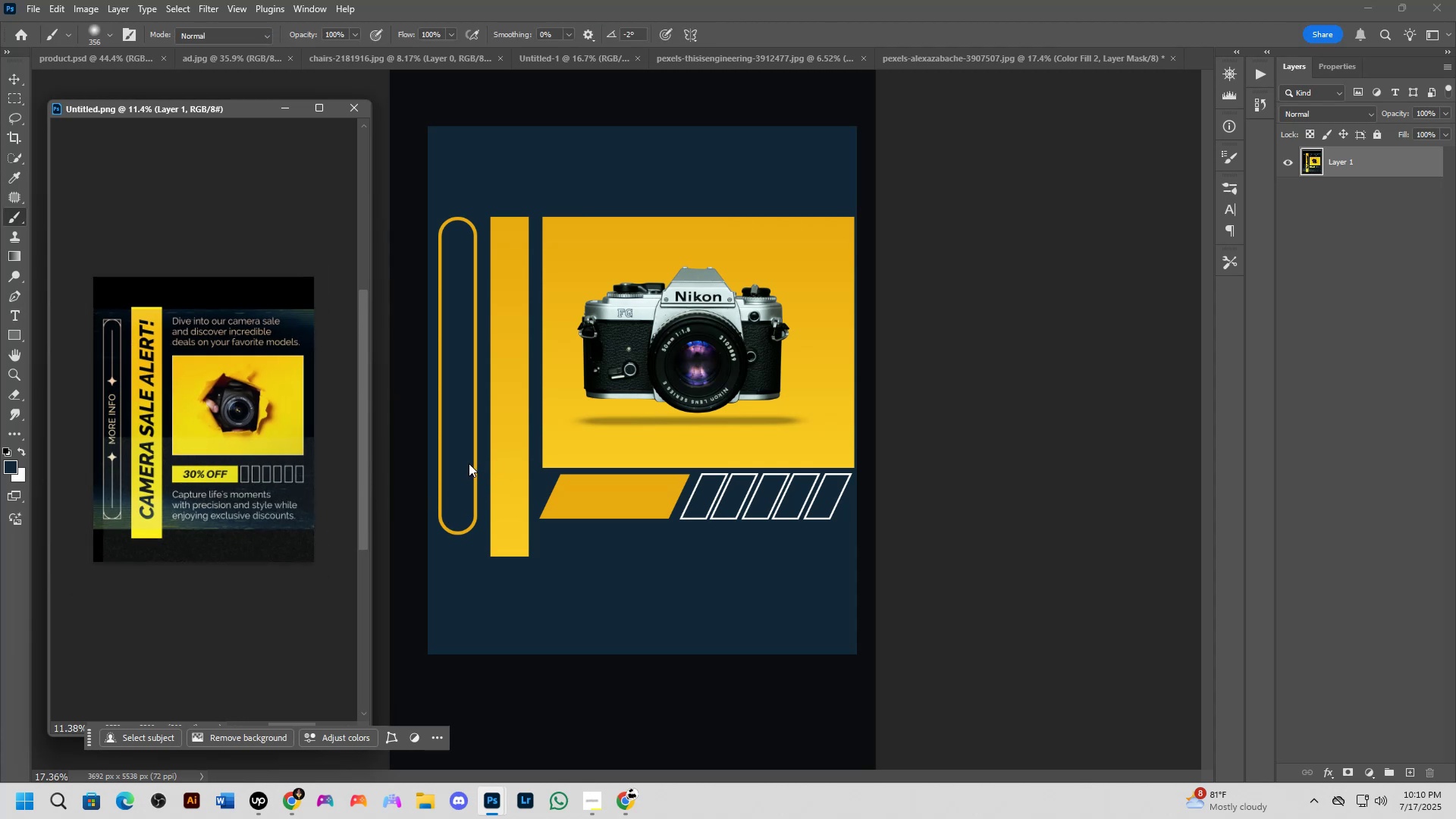 
scroll: coordinate [468, 460], scroll_direction: up, amount: 1.0
 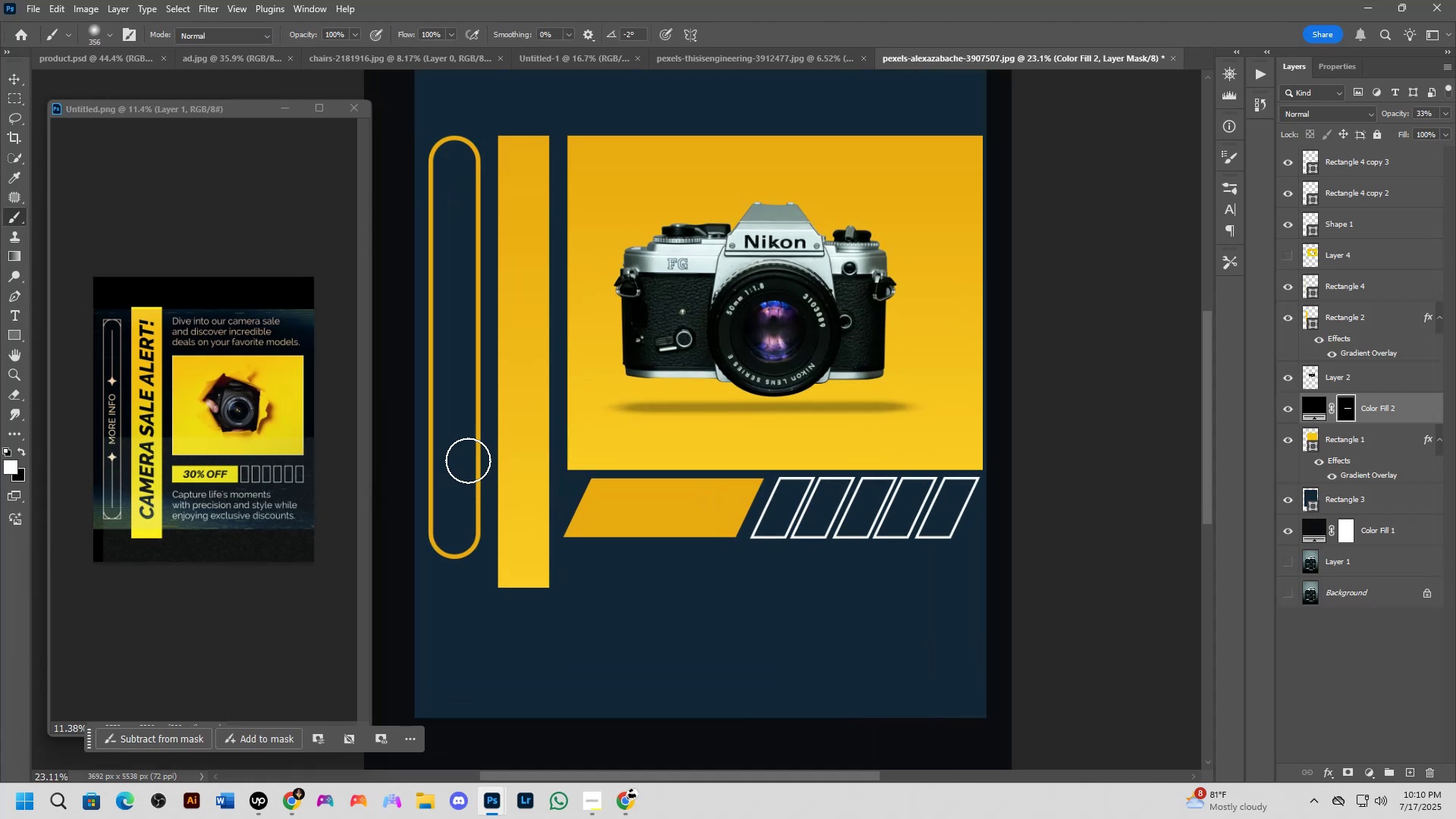 
key(T)
 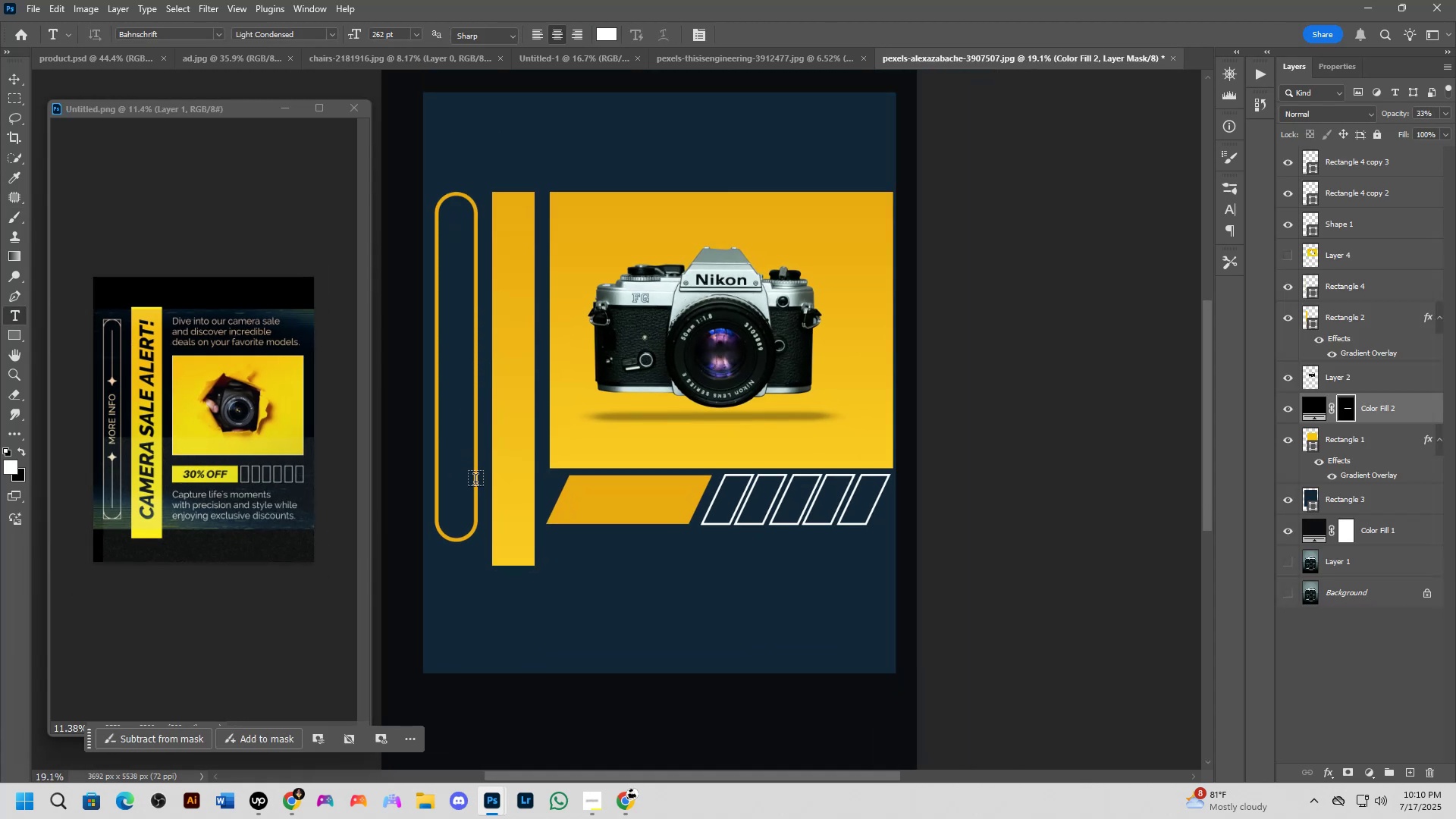 
left_click_drag(start_coordinate=[461, 268], to_coordinate=[863, 385])
 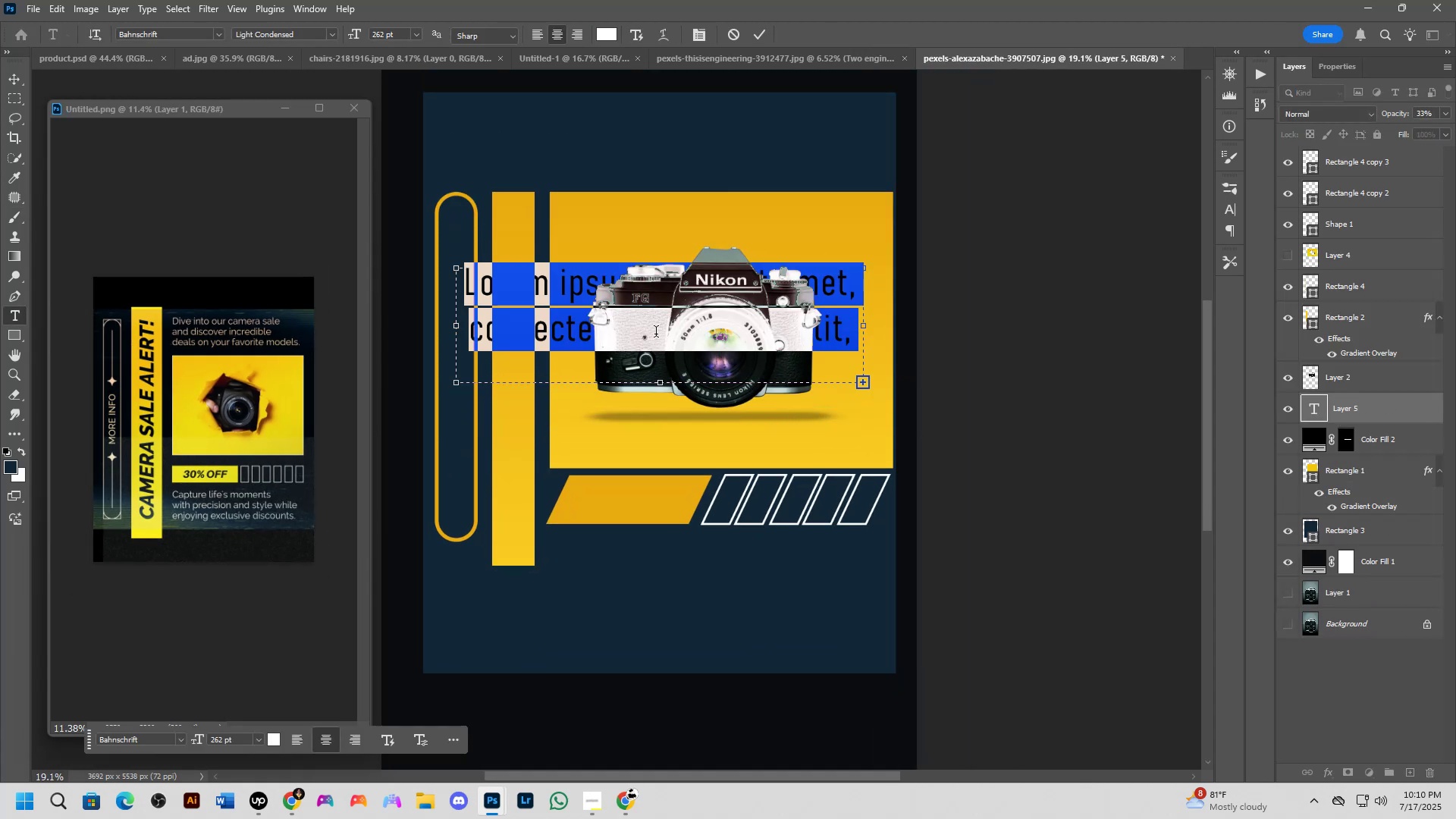 
type(MPRE )
 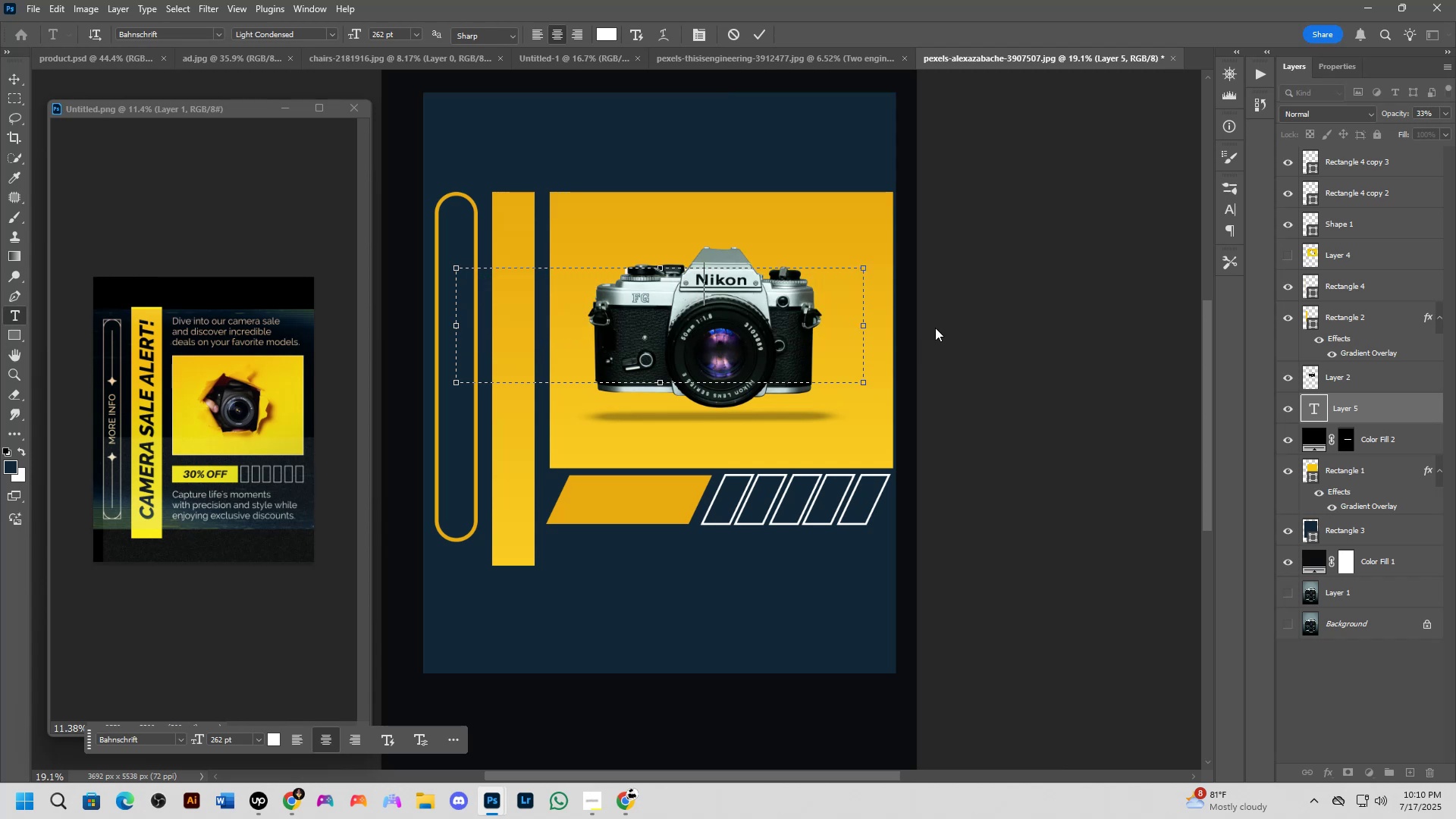 
left_click_drag(start_coordinate=[1376, 410], to_coordinate=[1349, 125])
 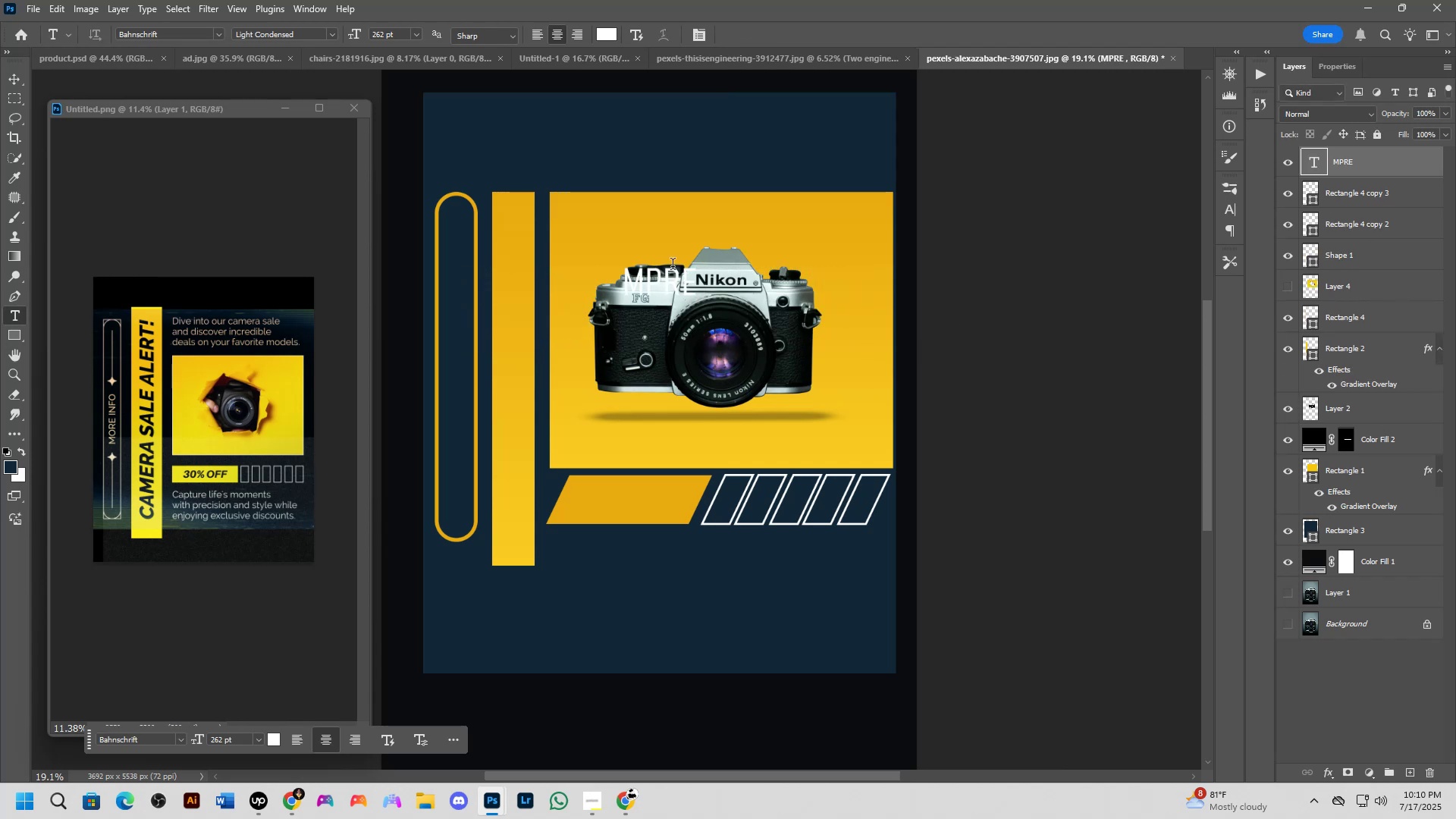 
key(Control+ControlLeft)
 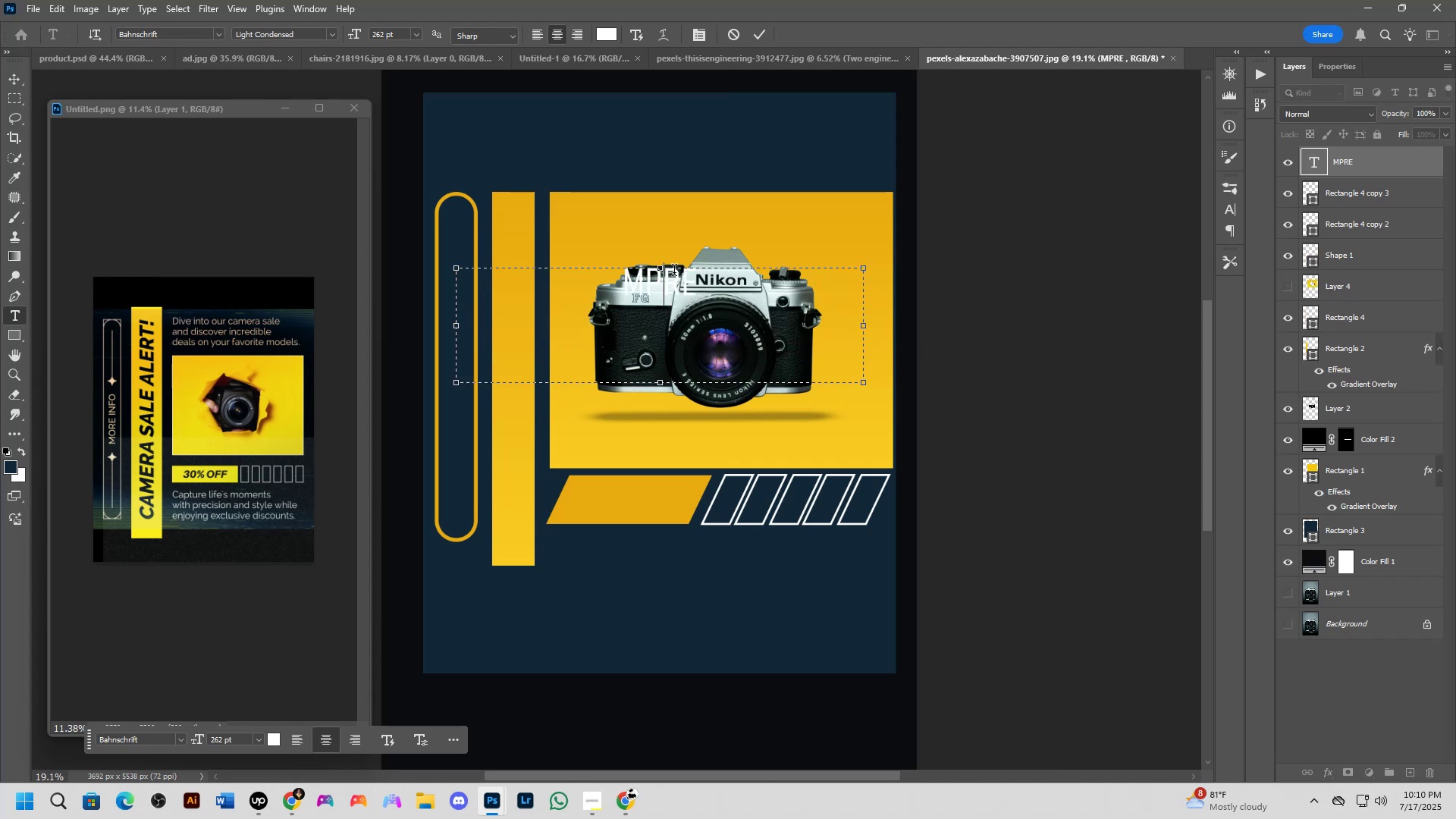 
key(Control+A)
 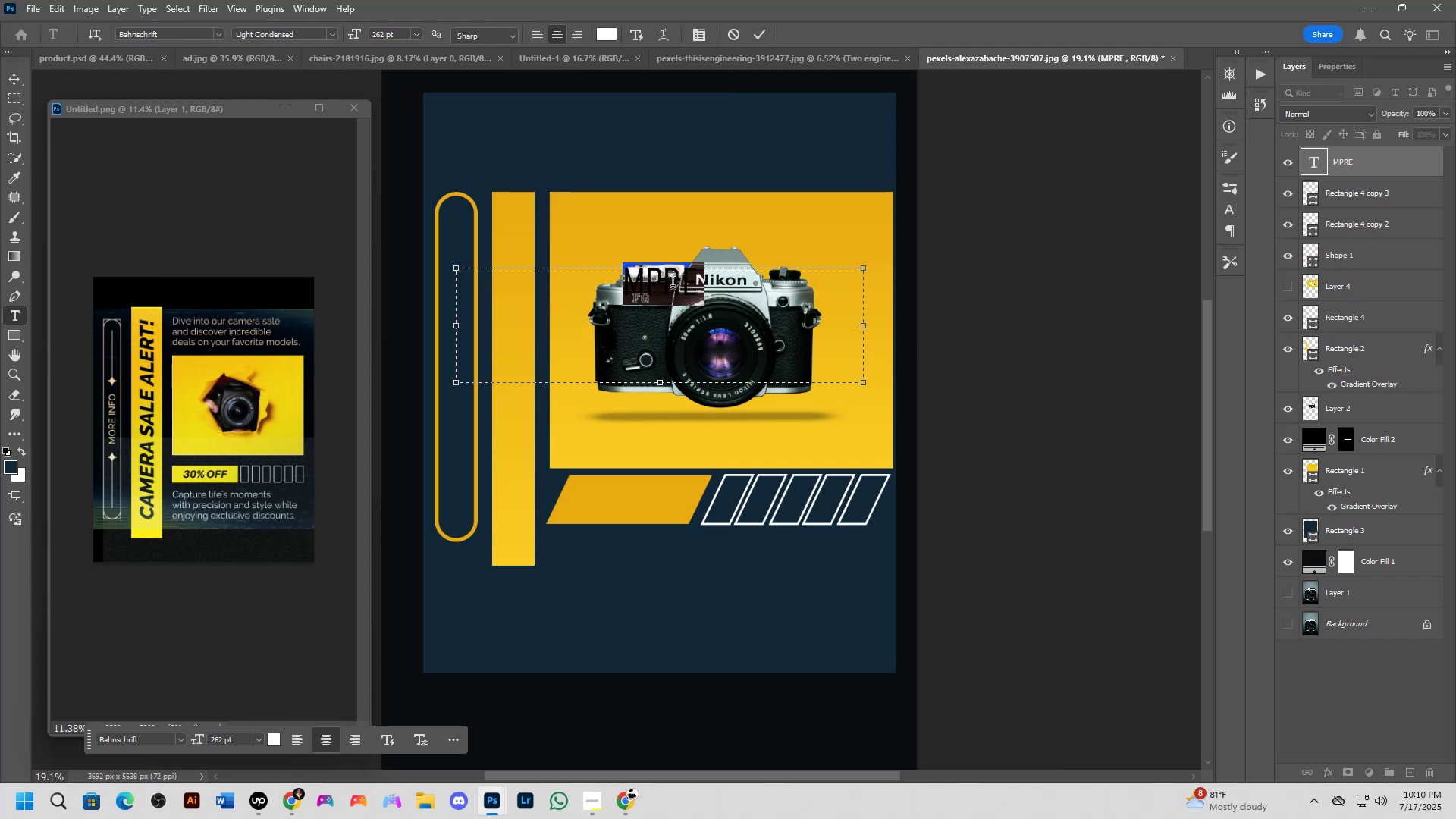 
type(MORE INFO)
 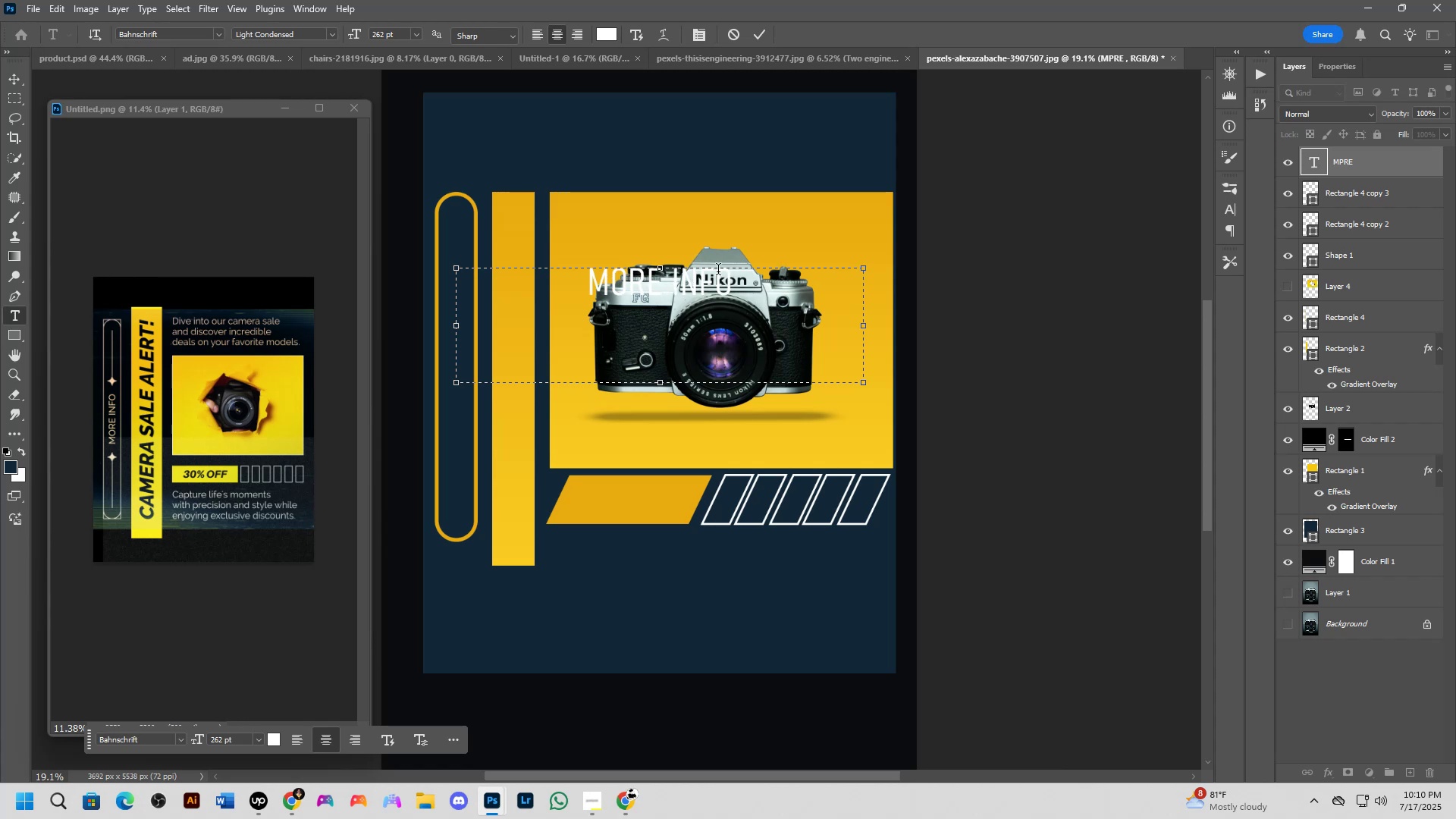 
left_click_drag(start_coordinate=[866, 380], to_coordinate=[609, 297])
 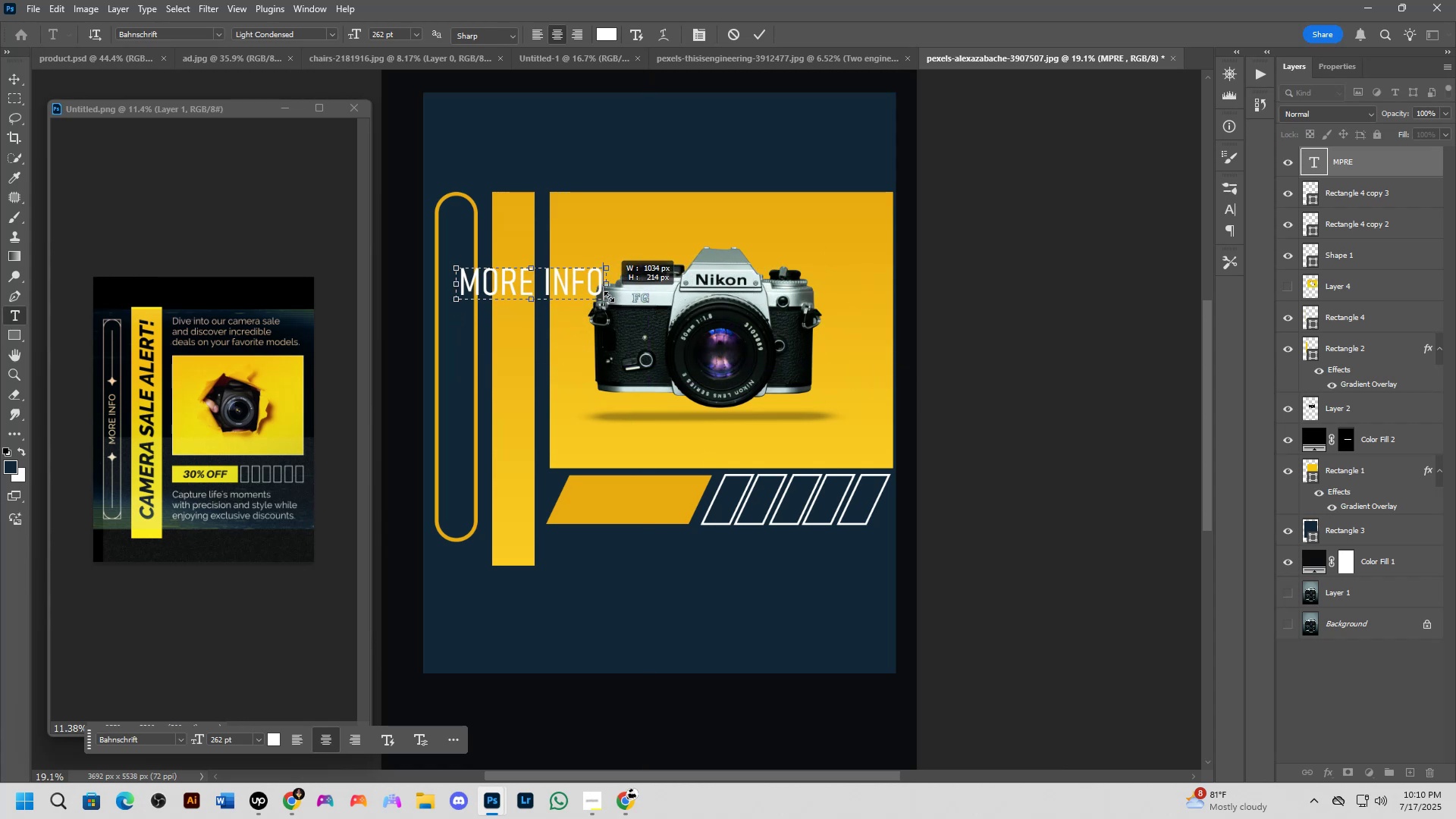 
key(NumpadEnter)
 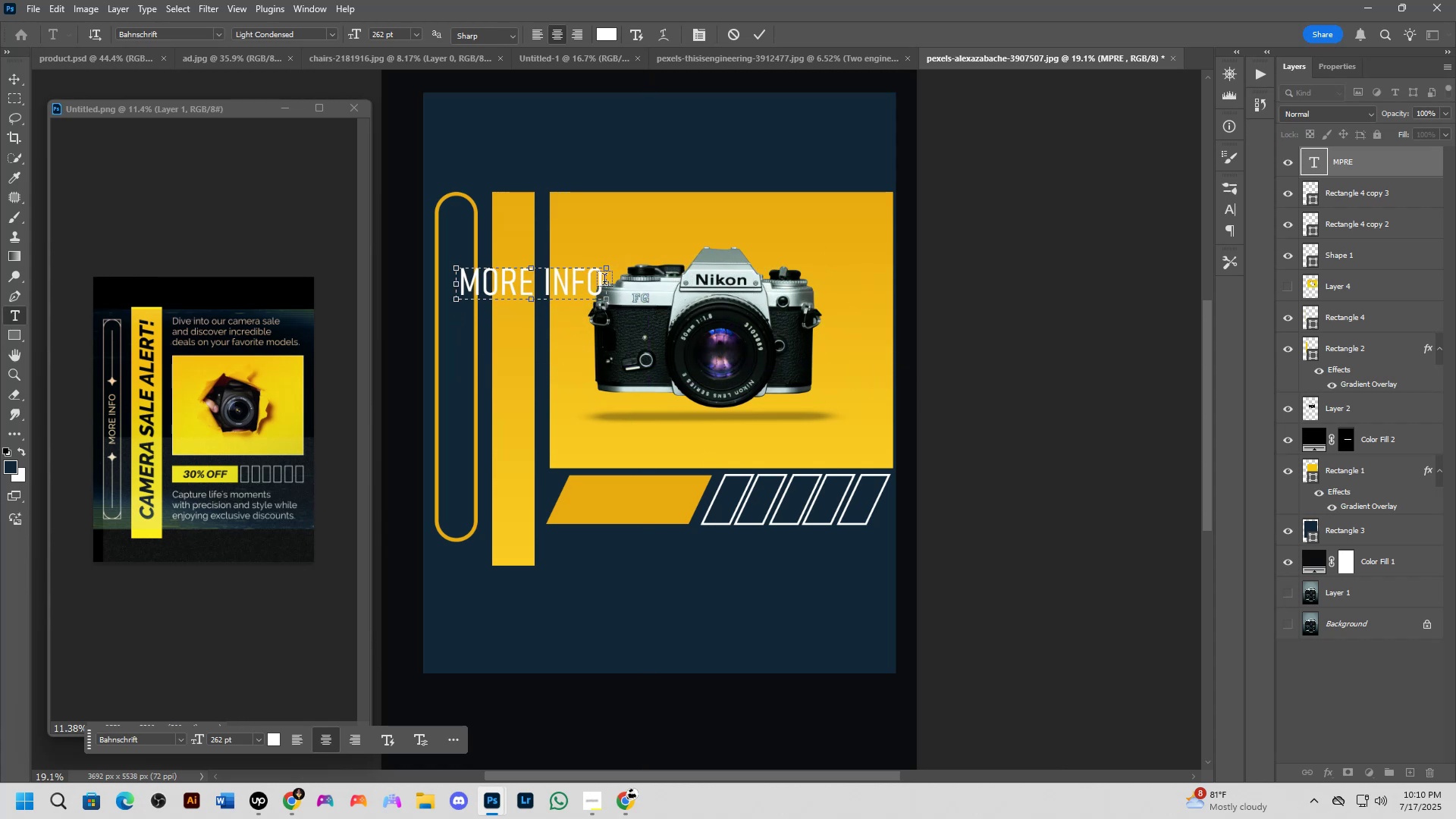 
scroll: coordinate [585, 285], scroll_direction: up, amount: 3.0
 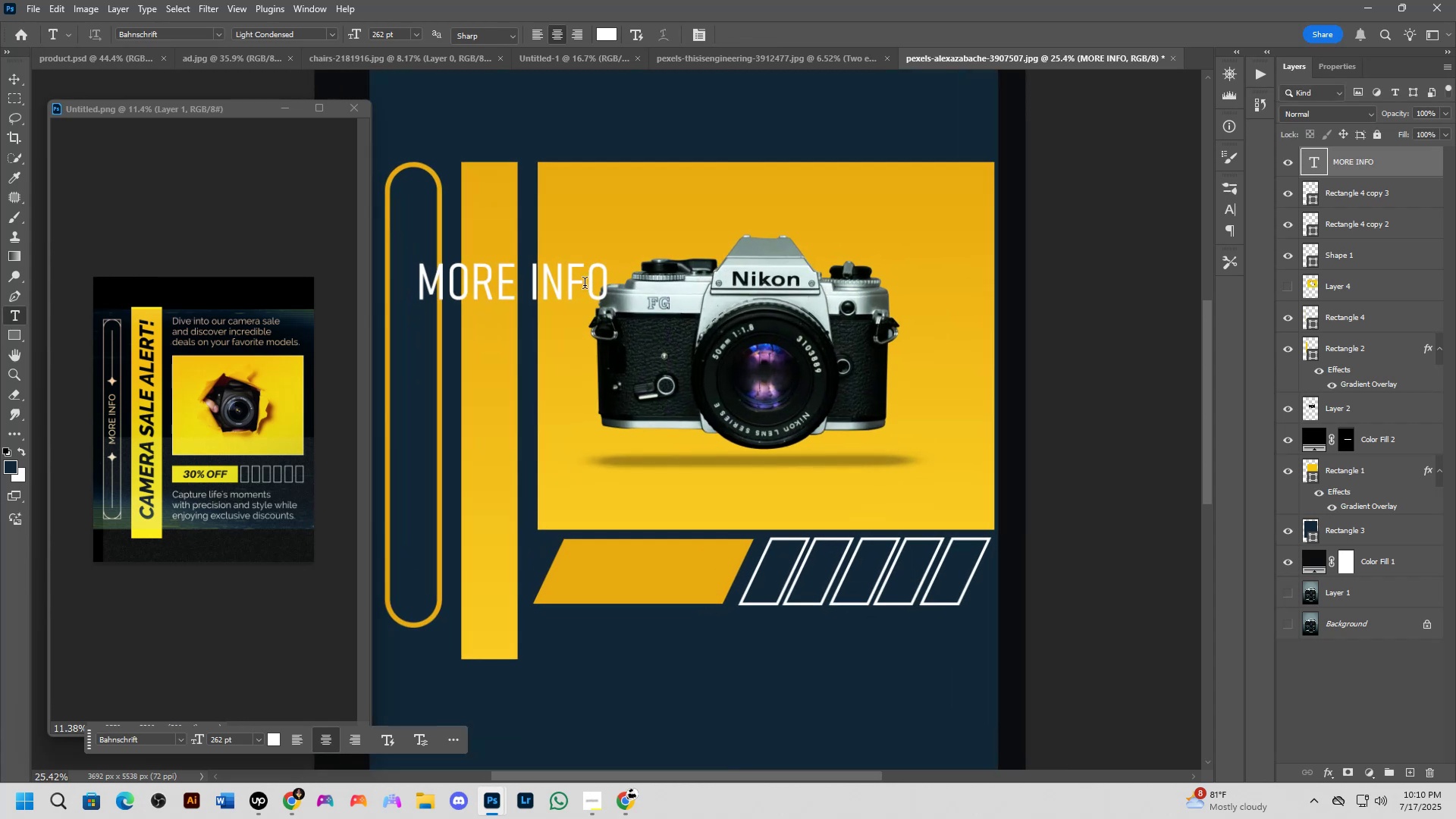 
key(Control+T)
 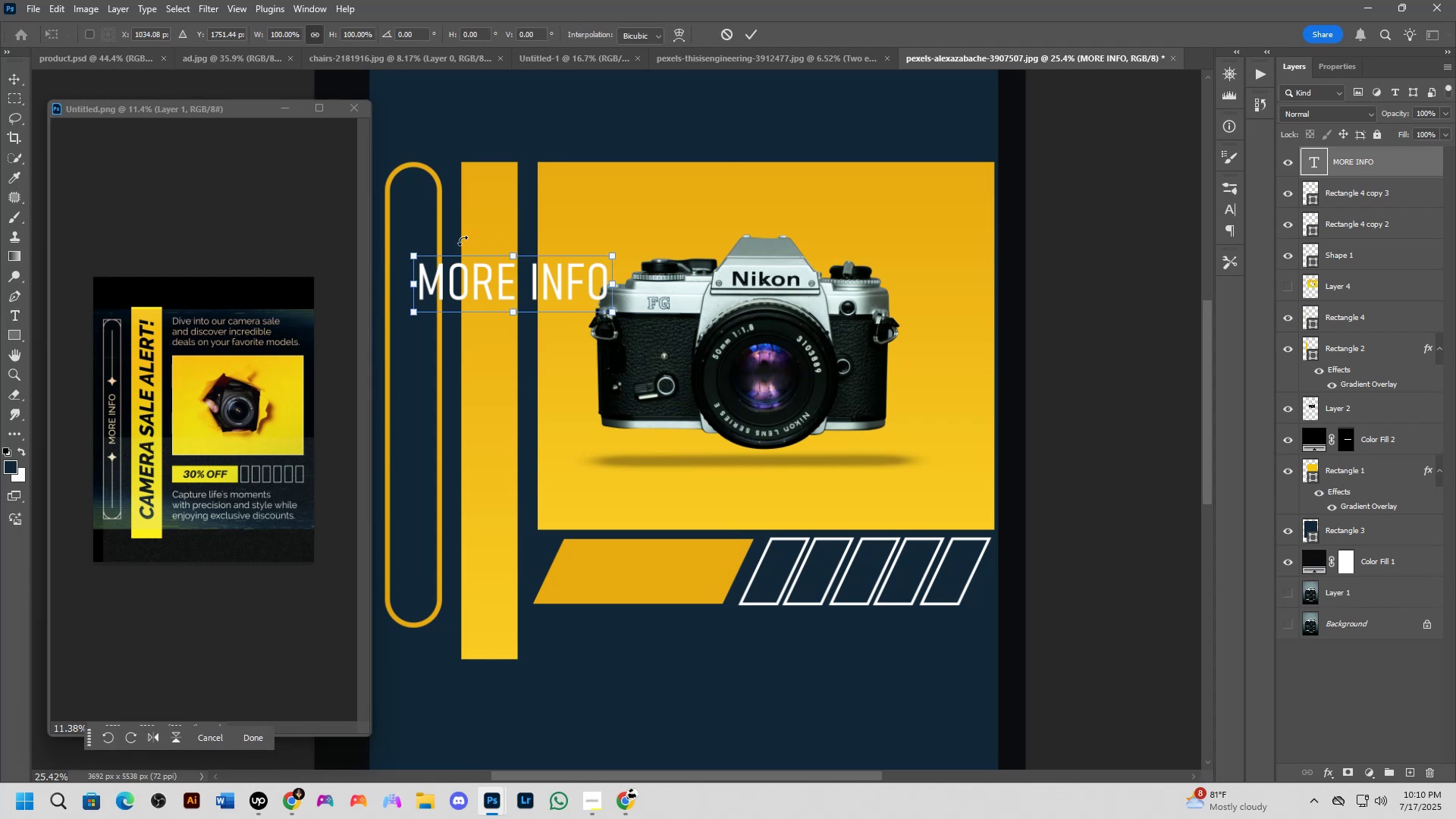 
hold_key(key=ShiftLeft, duration=1.5)
left_click_drag(start_coordinate=[396, 284], to_coordinate=[508, 391])
 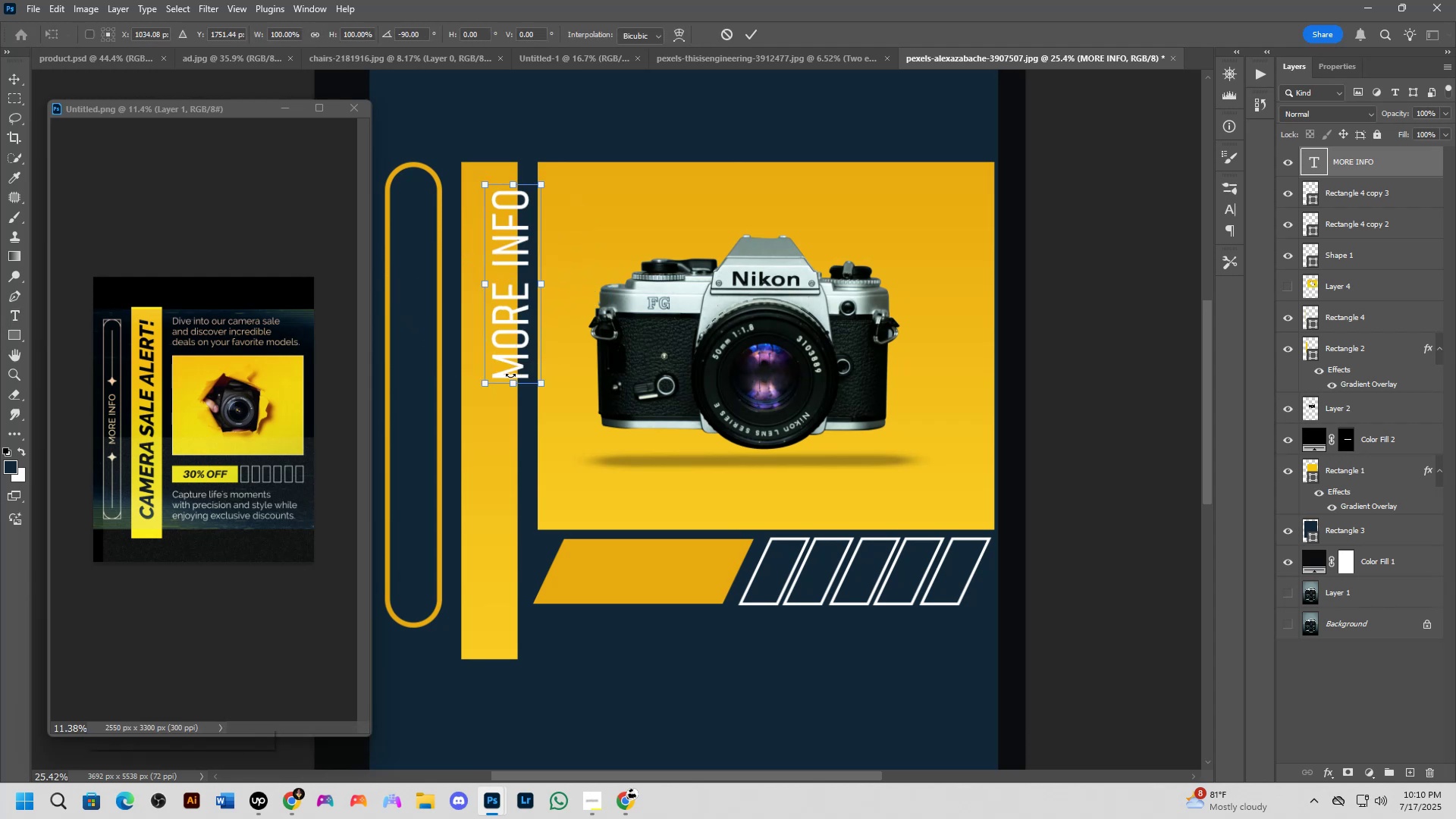 
hold_key(key=ShiftLeft, duration=0.86)
 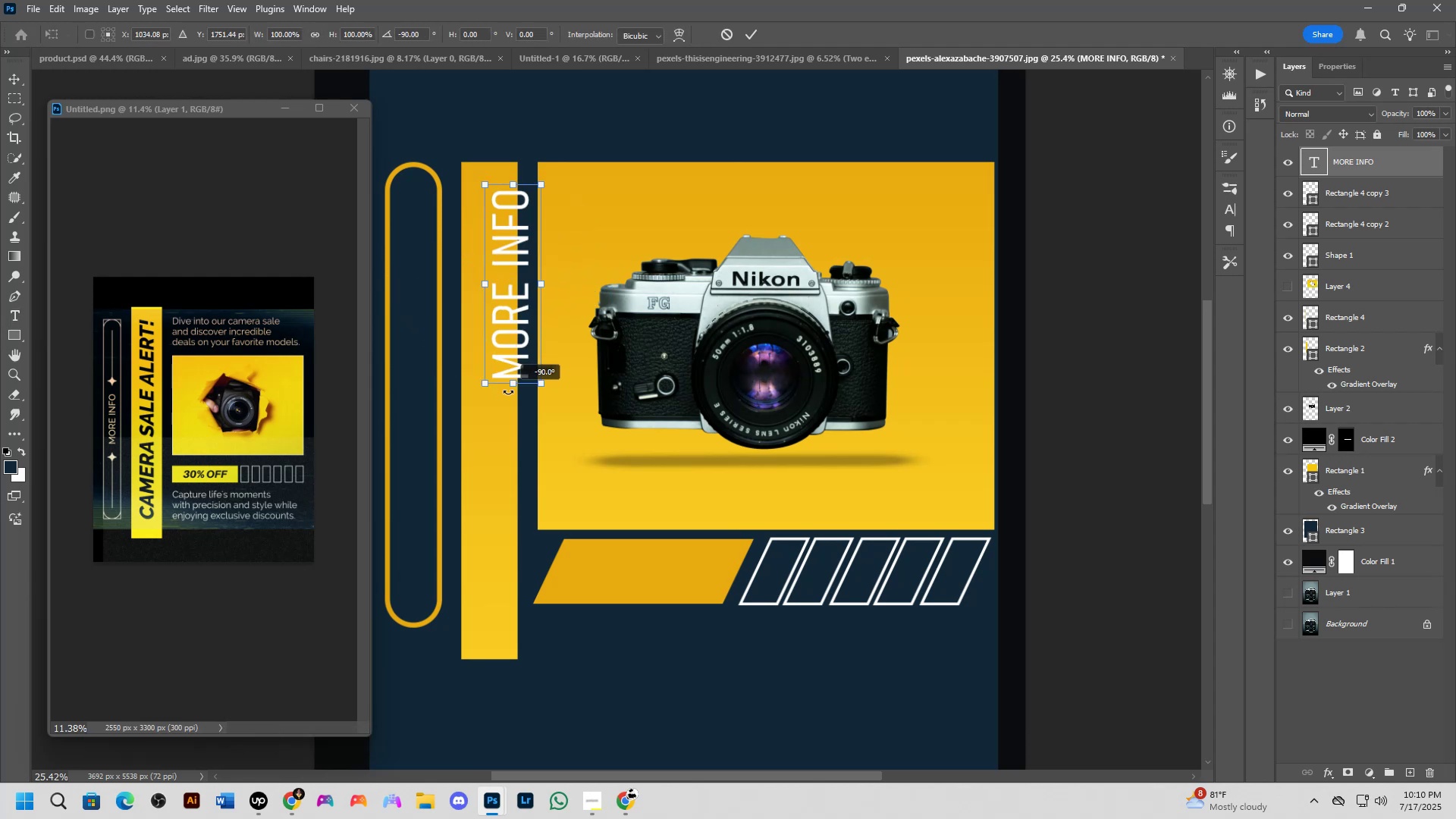 
hold_key(key=ControlLeft, duration=1.54)
left_click_drag(start_coordinate=[512, 310], to_coordinate=[418, 400])
 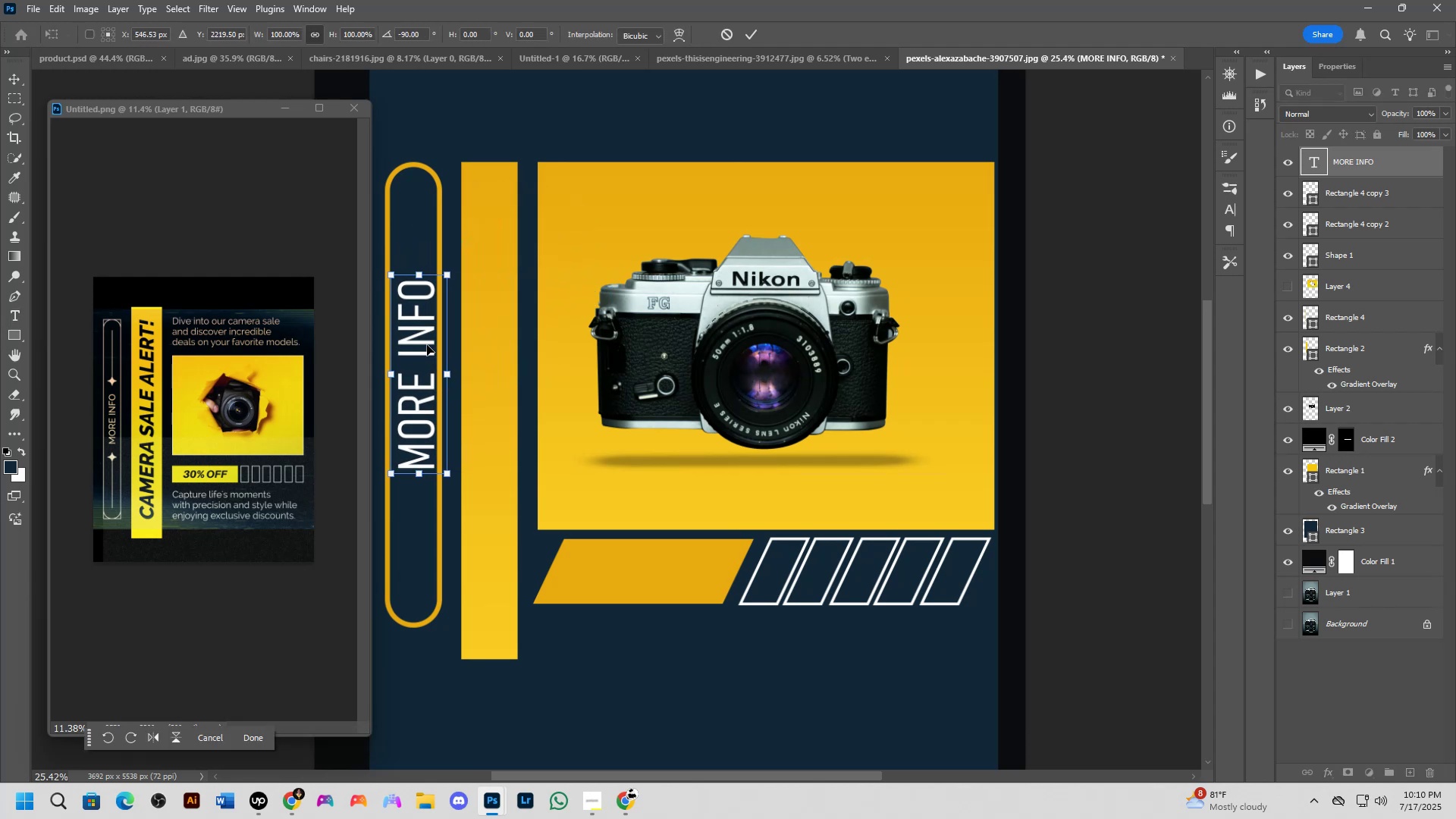 
key(Control+ControlLeft)
 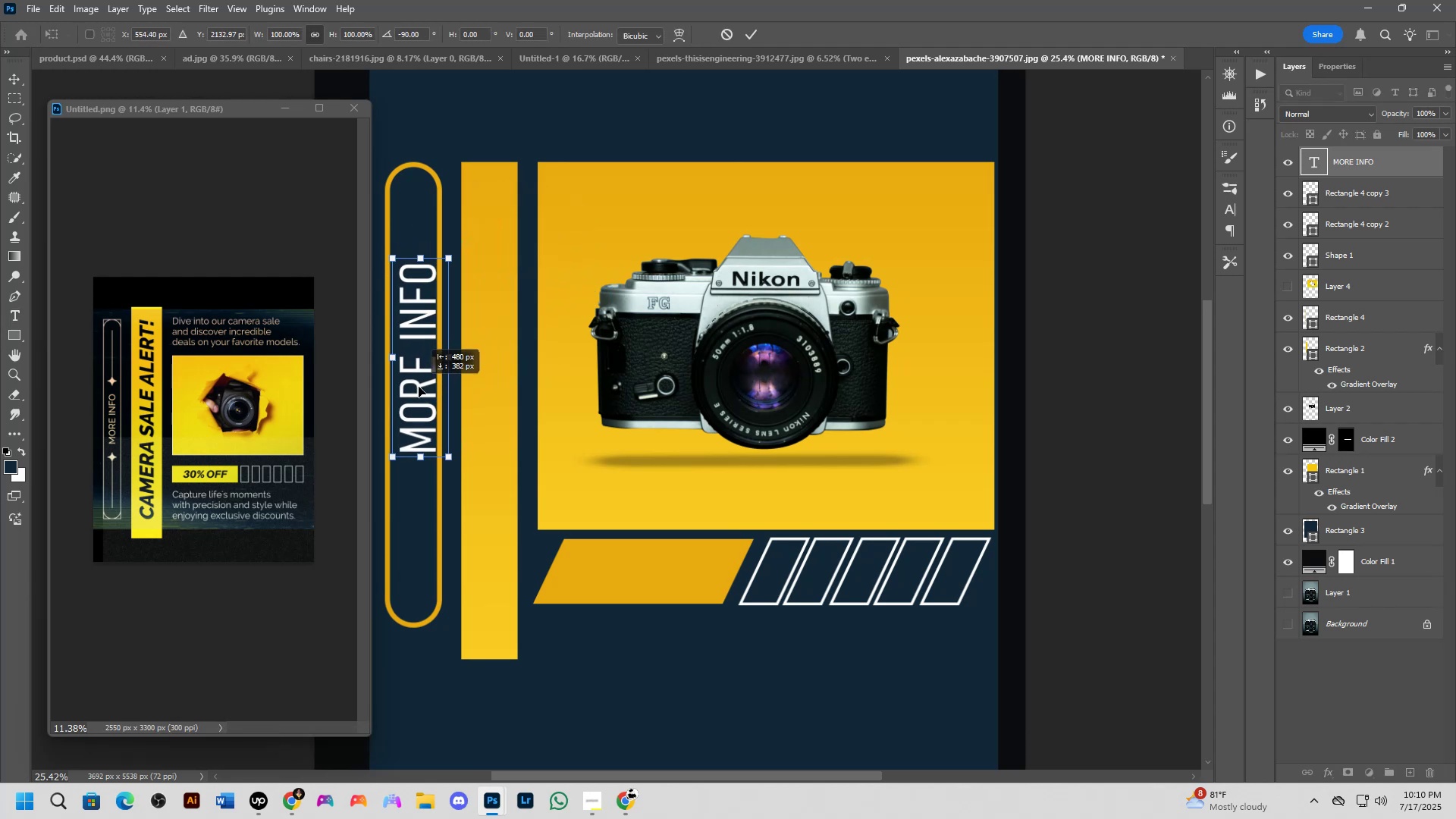 
key(Control+ControlLeft)
 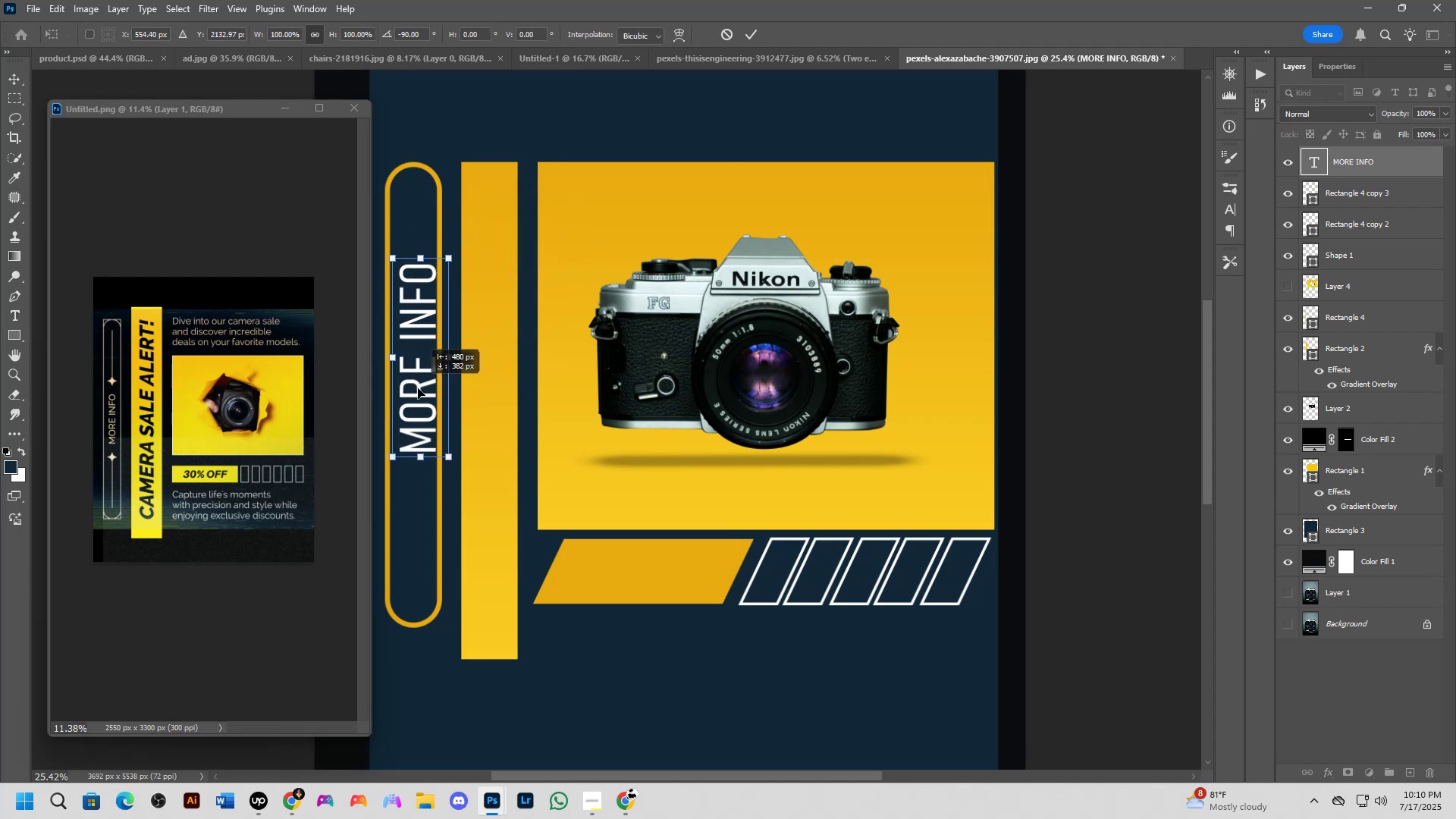 
key(Control+ControlLeft)
 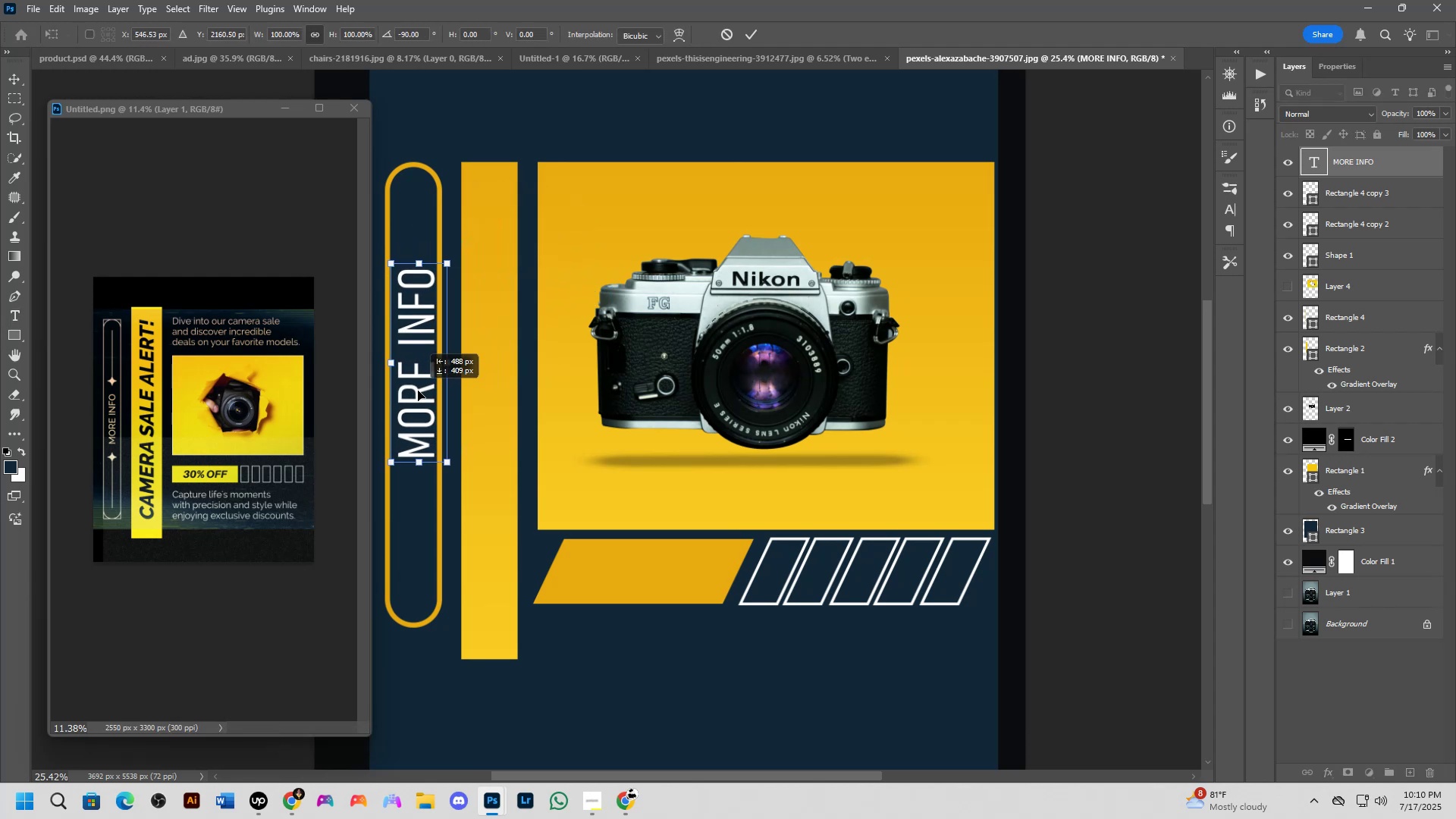 
key(Control+ControlLeft)
 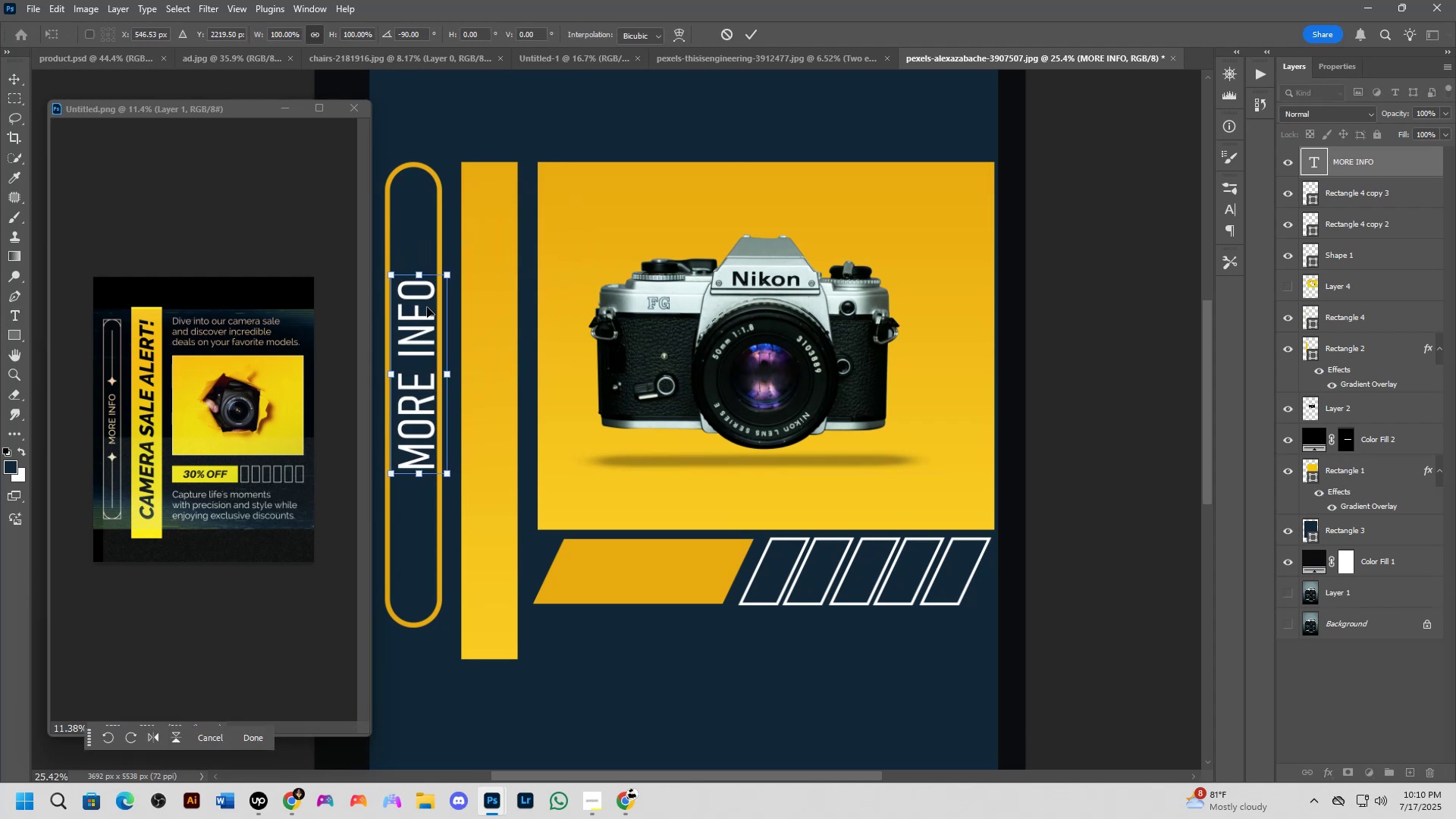 
left_click_drag(start_coordinate=[418, 279], to_coordinate=[419, 364])
 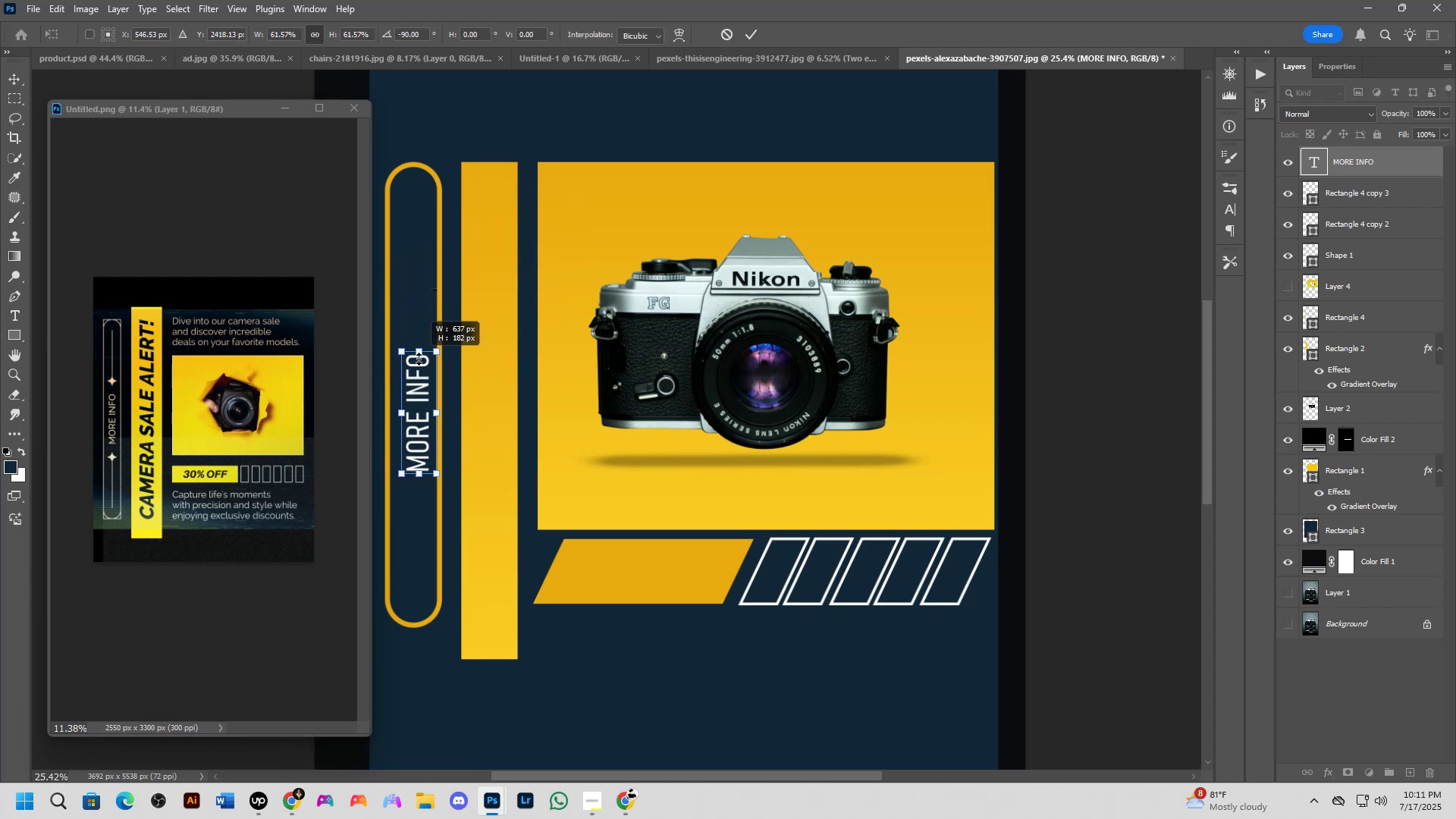 
hold_key(key=ControlLeft, duration=0.32)
left_click_drag(start_coordinate=[416, 403], to_coordinate=[412, 397])
 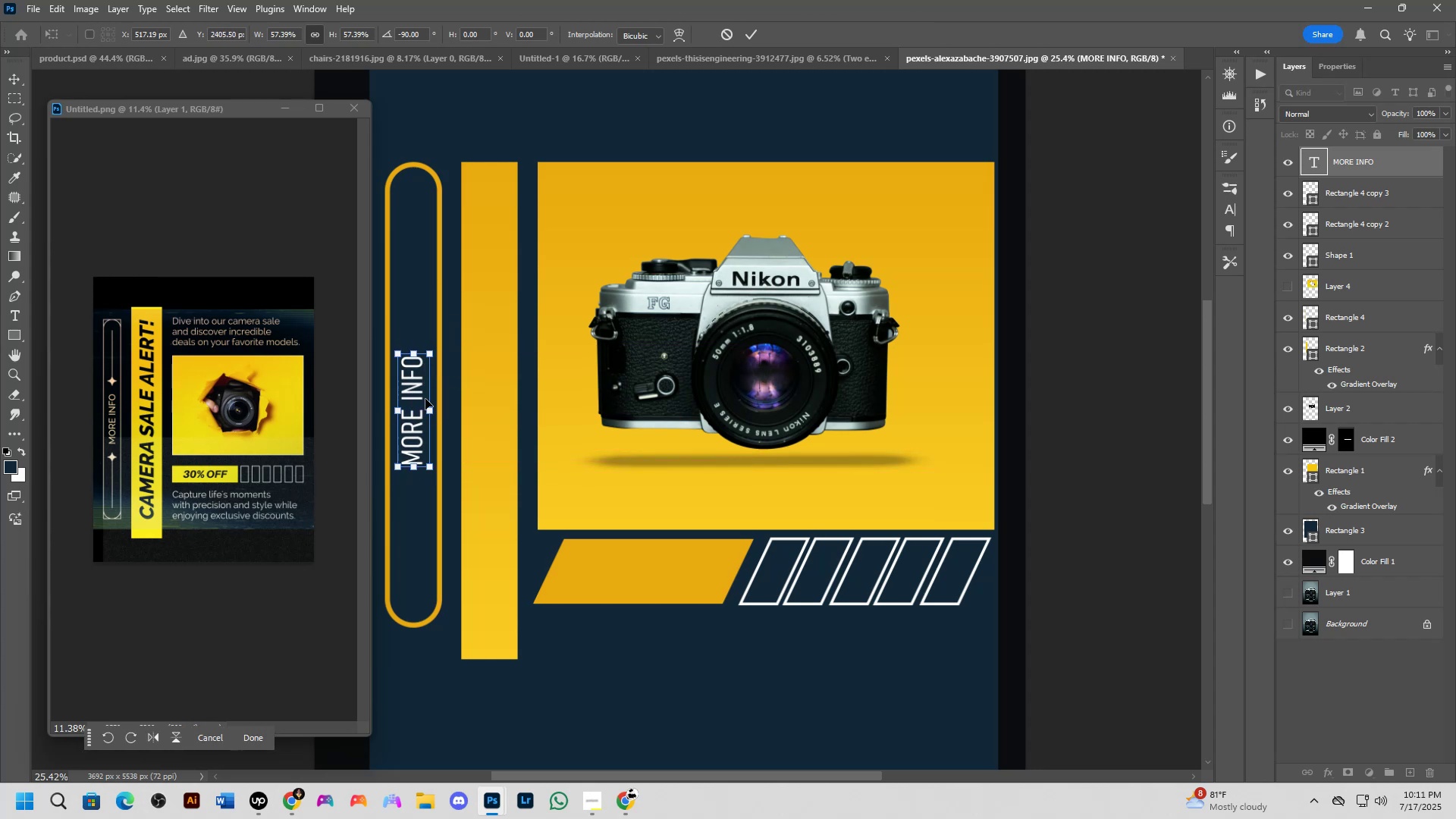 
left_click_drag(start_coordinate=[419, 390], to_coordinate=[416, 369])
 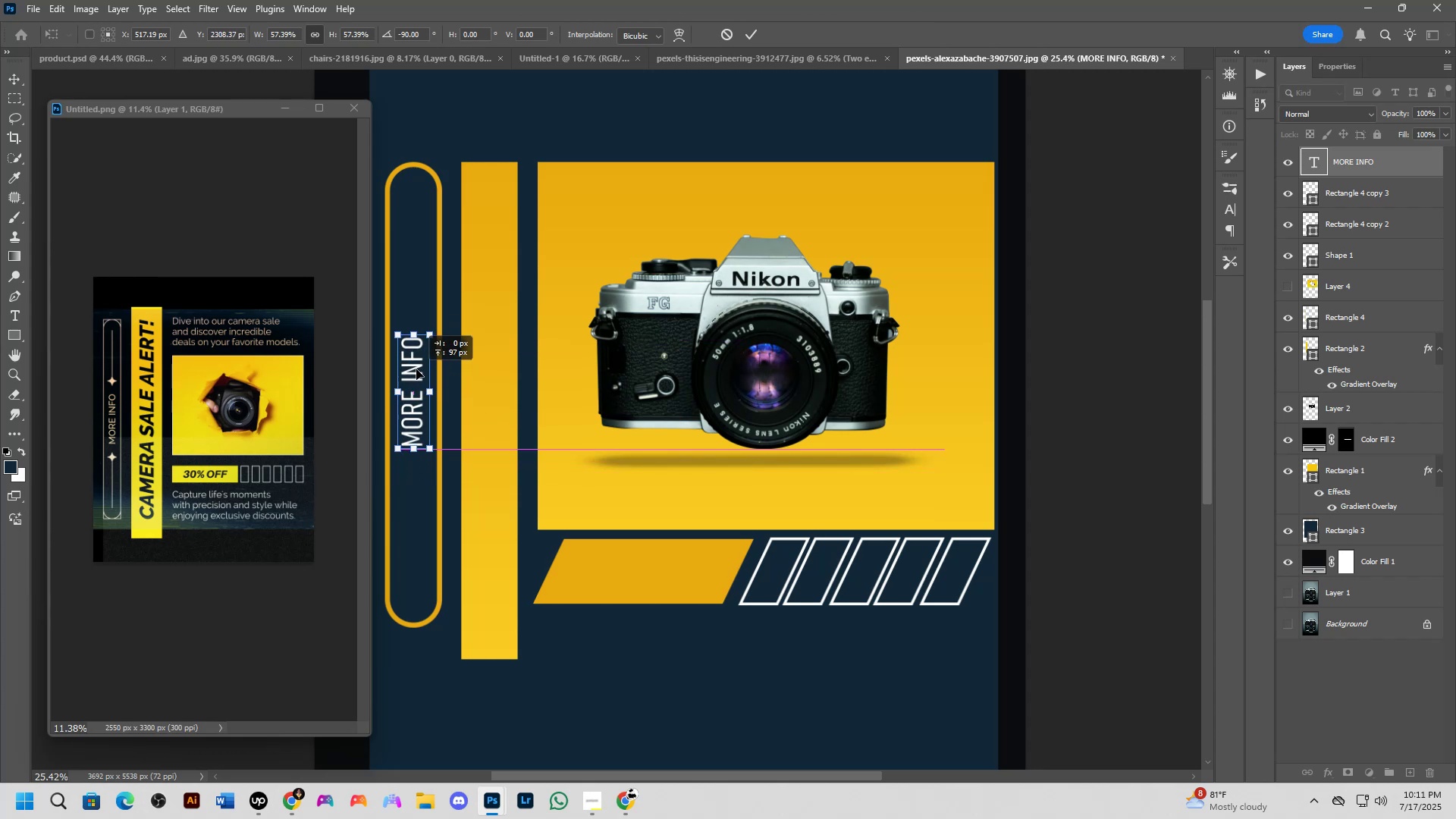 
key(NumpadEnter)
 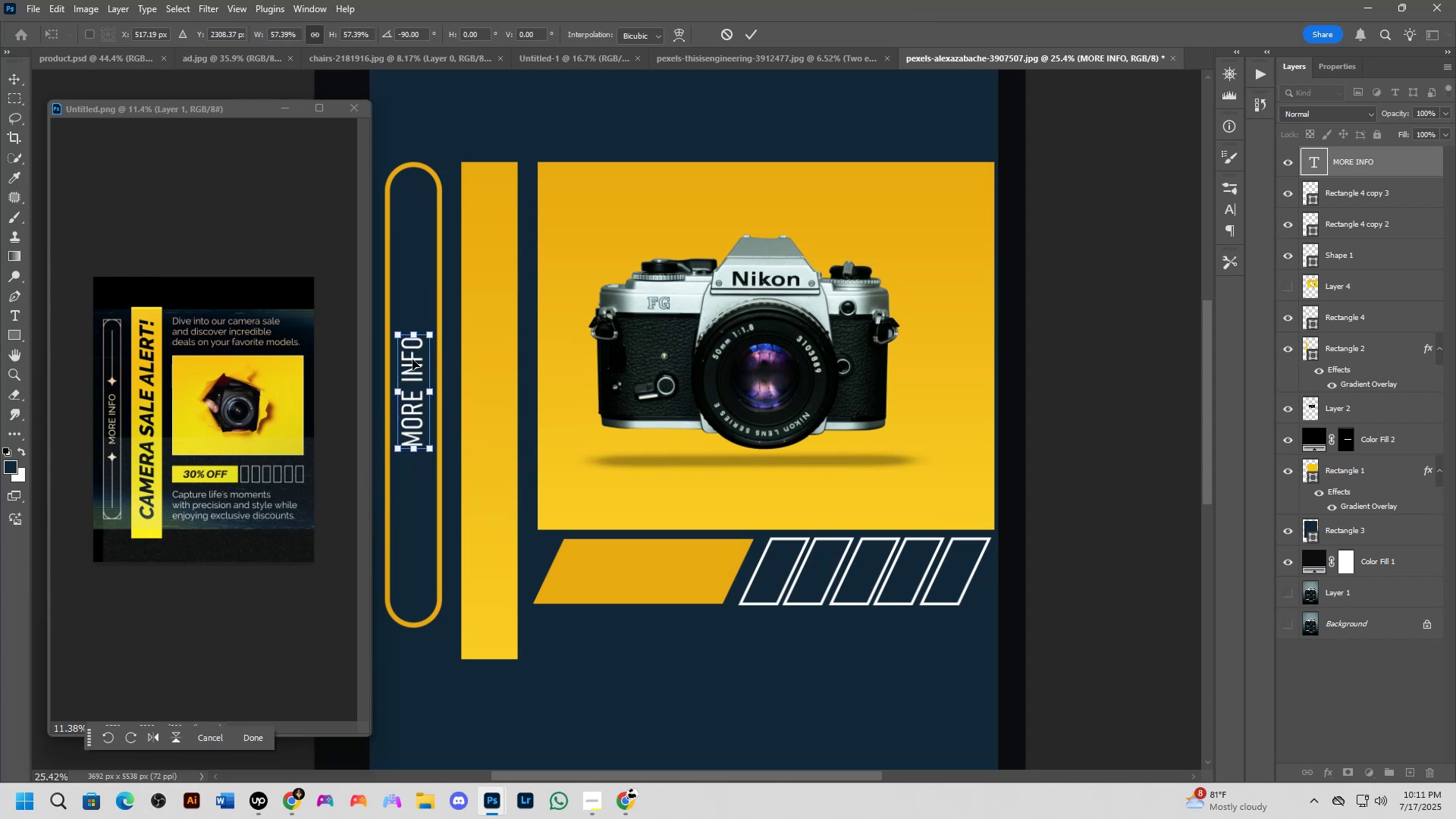 
scroll: coordinate [498, 453], scroll_direction: down, amount: 4.0
 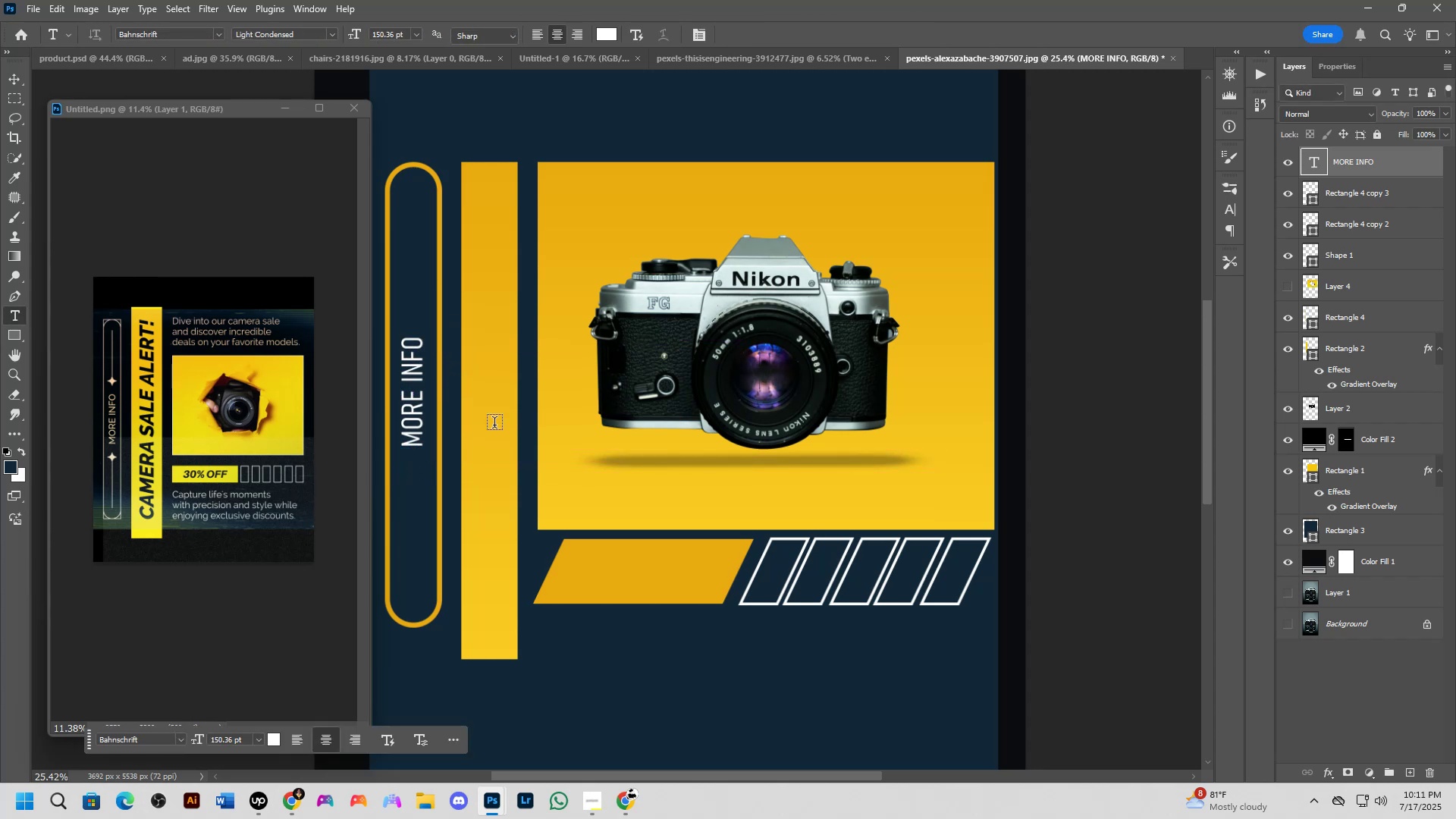 
hold_key(key=Space, duration=0.47)
 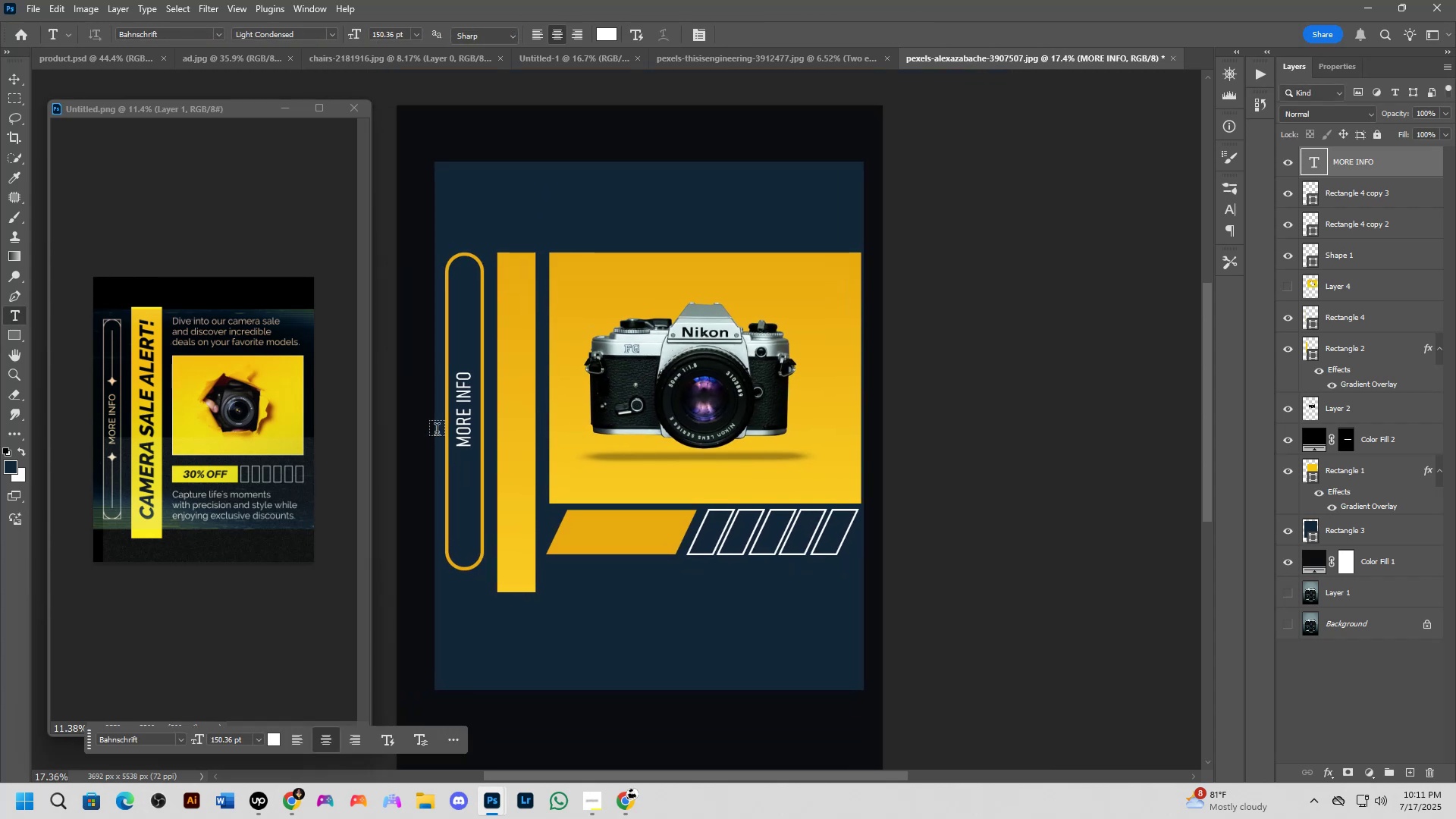 
left_click_drag(start_coordinate=[482, 463], to_coordinate=[507, 463])
 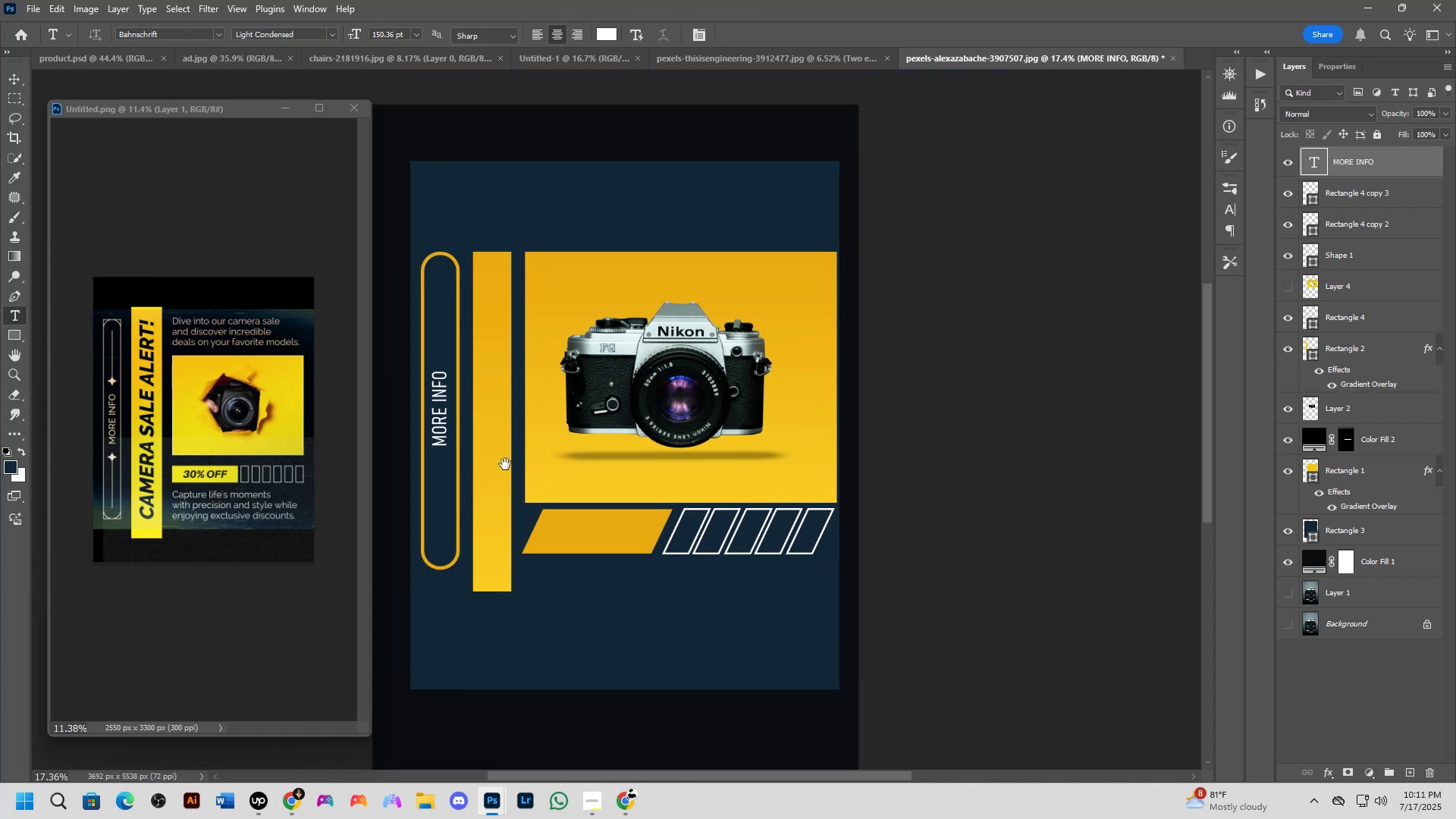 
scroll: coordinate [441, 427], scroll_direction: up, amount: 8.0
 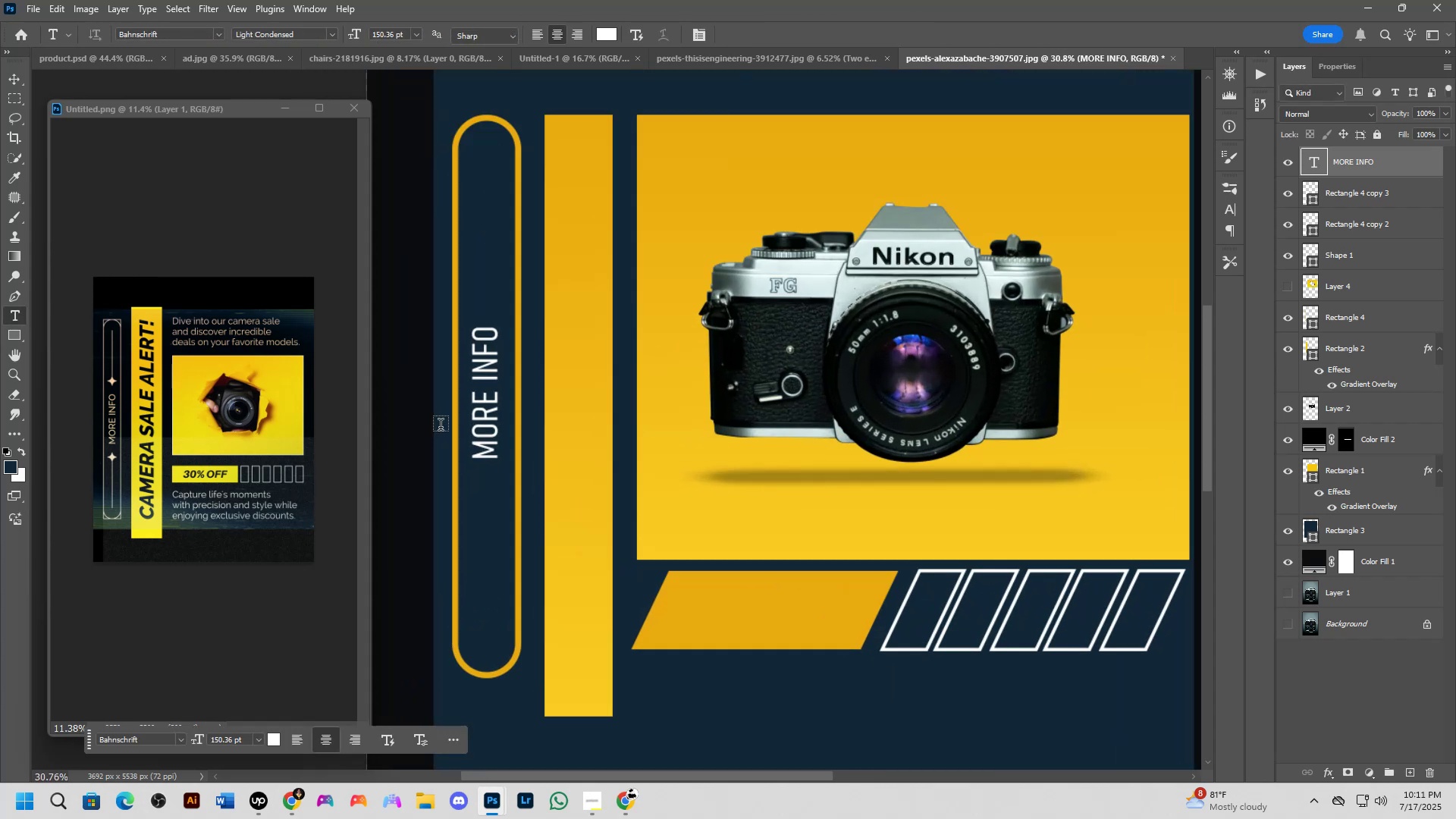 
key(Control+T)
 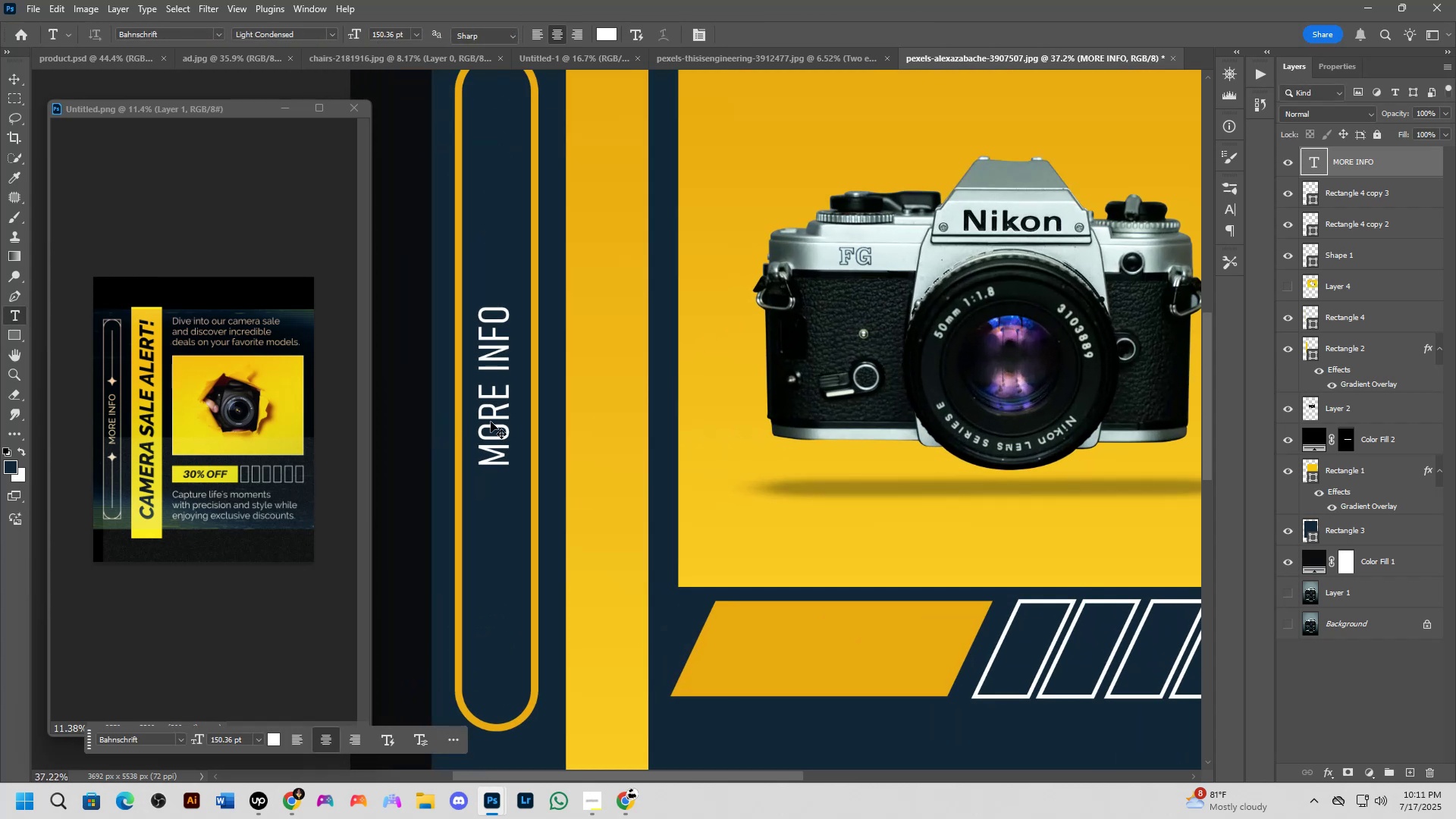 
scroll: coordinate [491, 420], scroll_direction: up, amount: 3.0
 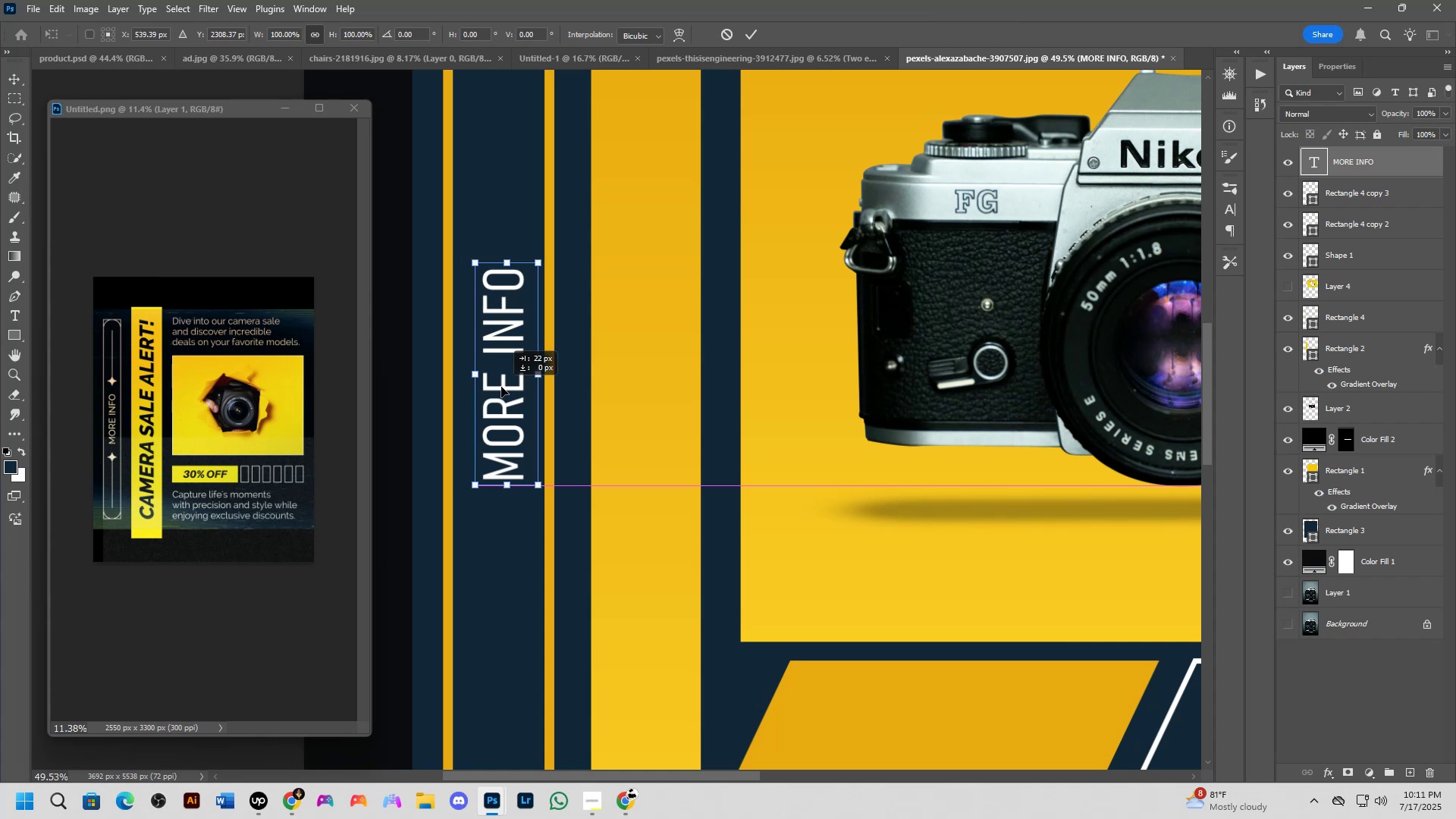 
key(NumpadEnter)
 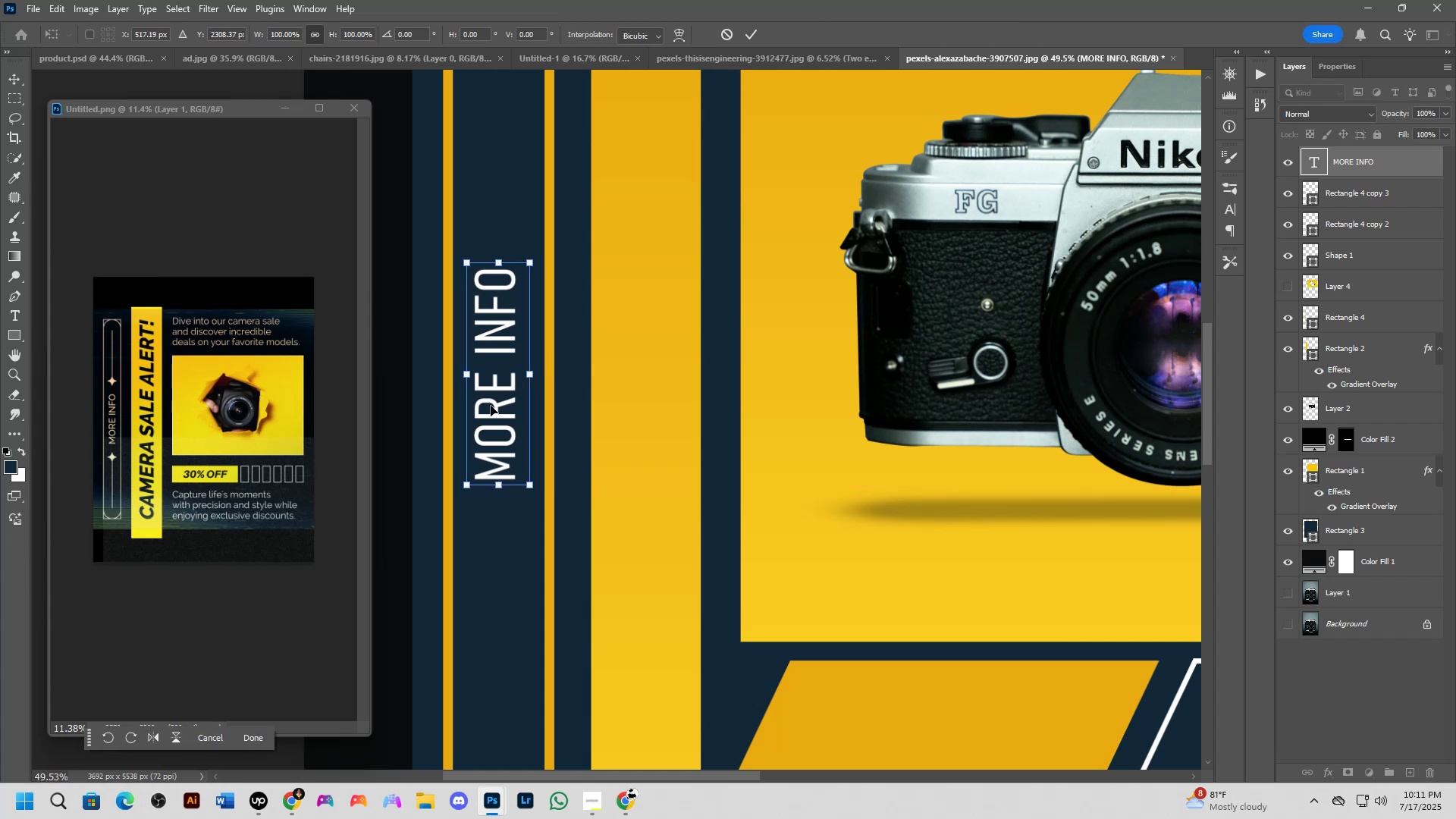 
scroll: coordinate [543, 425], scroll_direction: down, amount: 6.0
 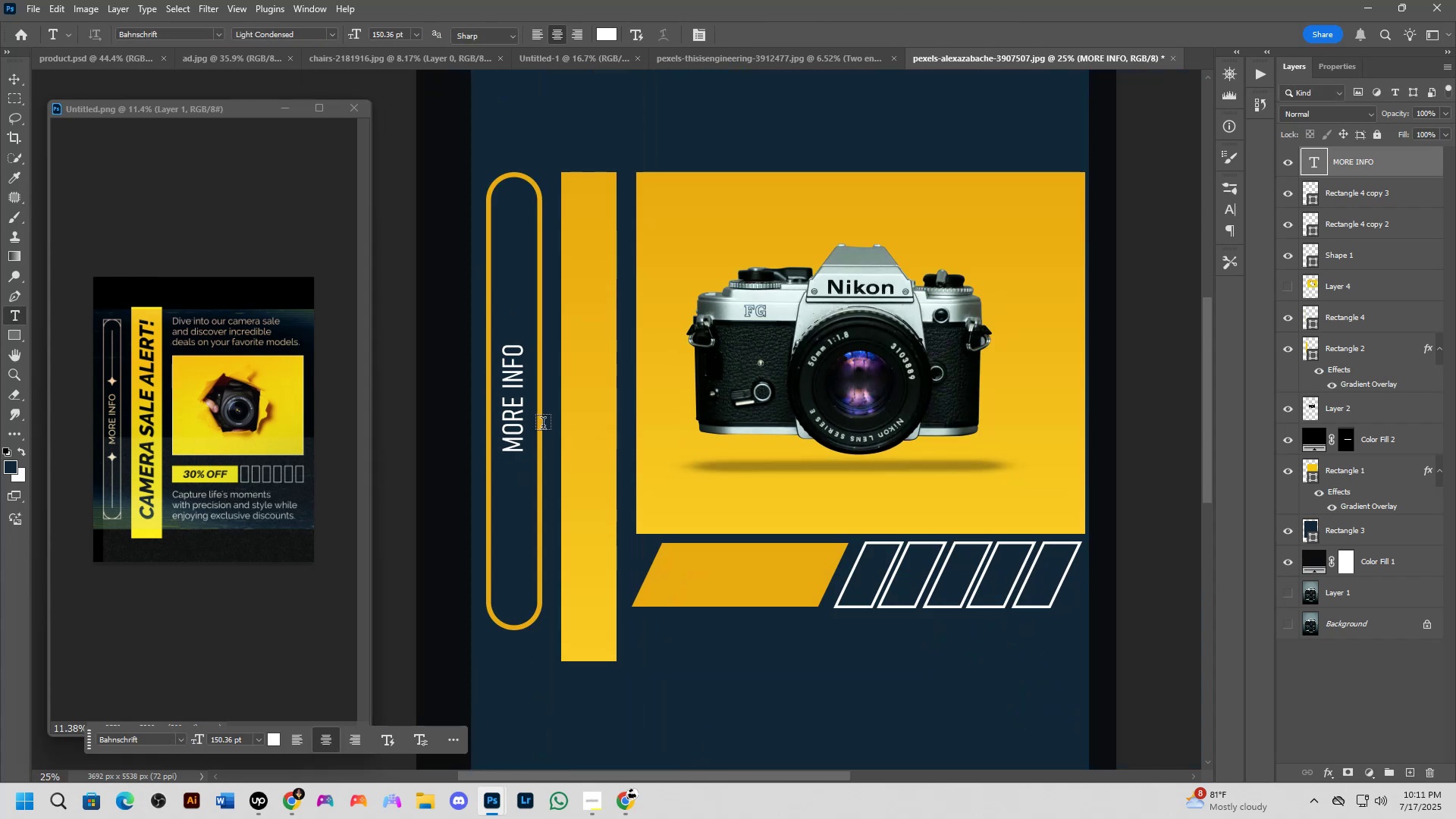 
key(Shift+ShiftLeft)
 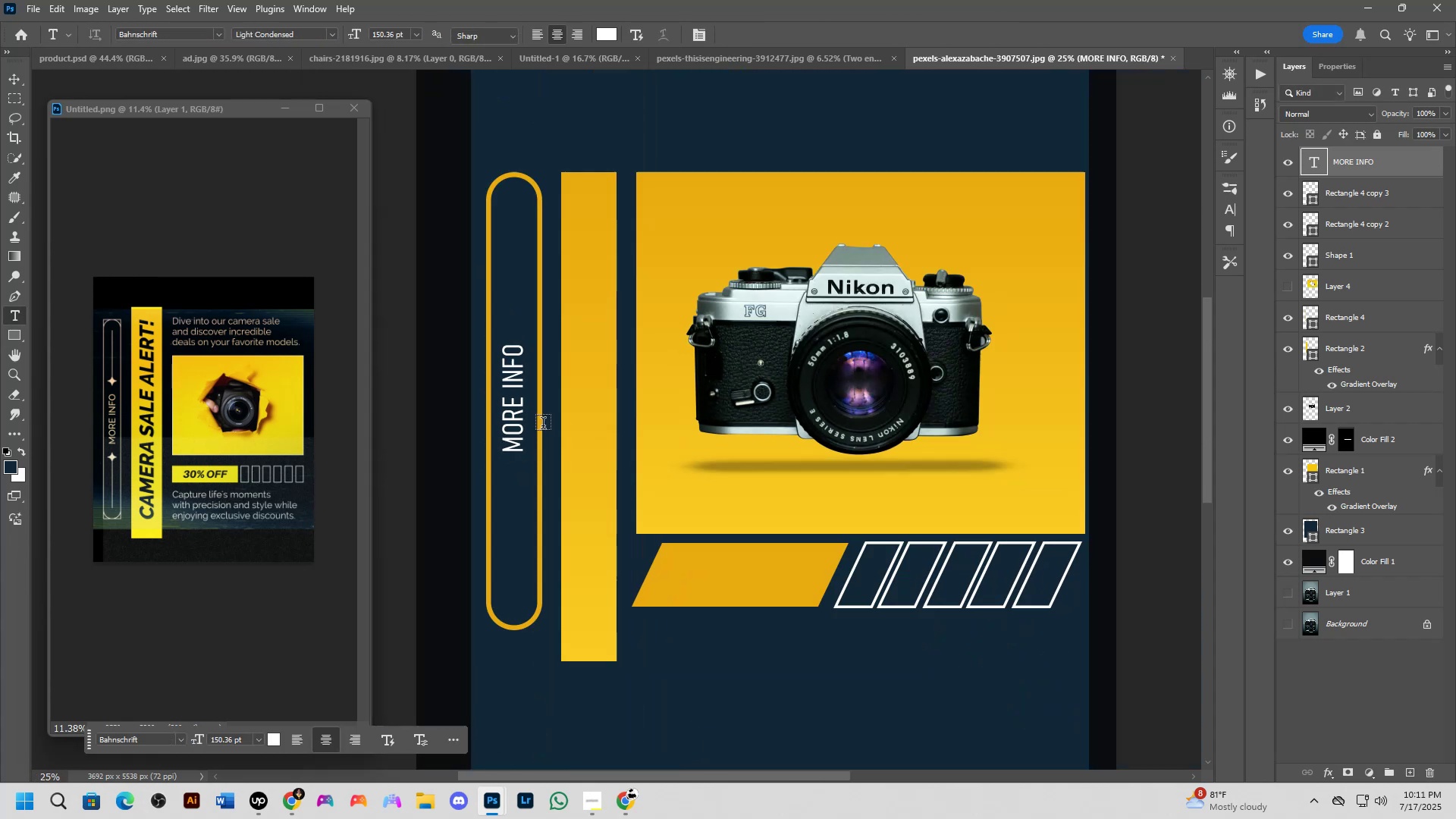 
scroll: coordinate [534, 425], scroll_direction: up, amount: 3.0
 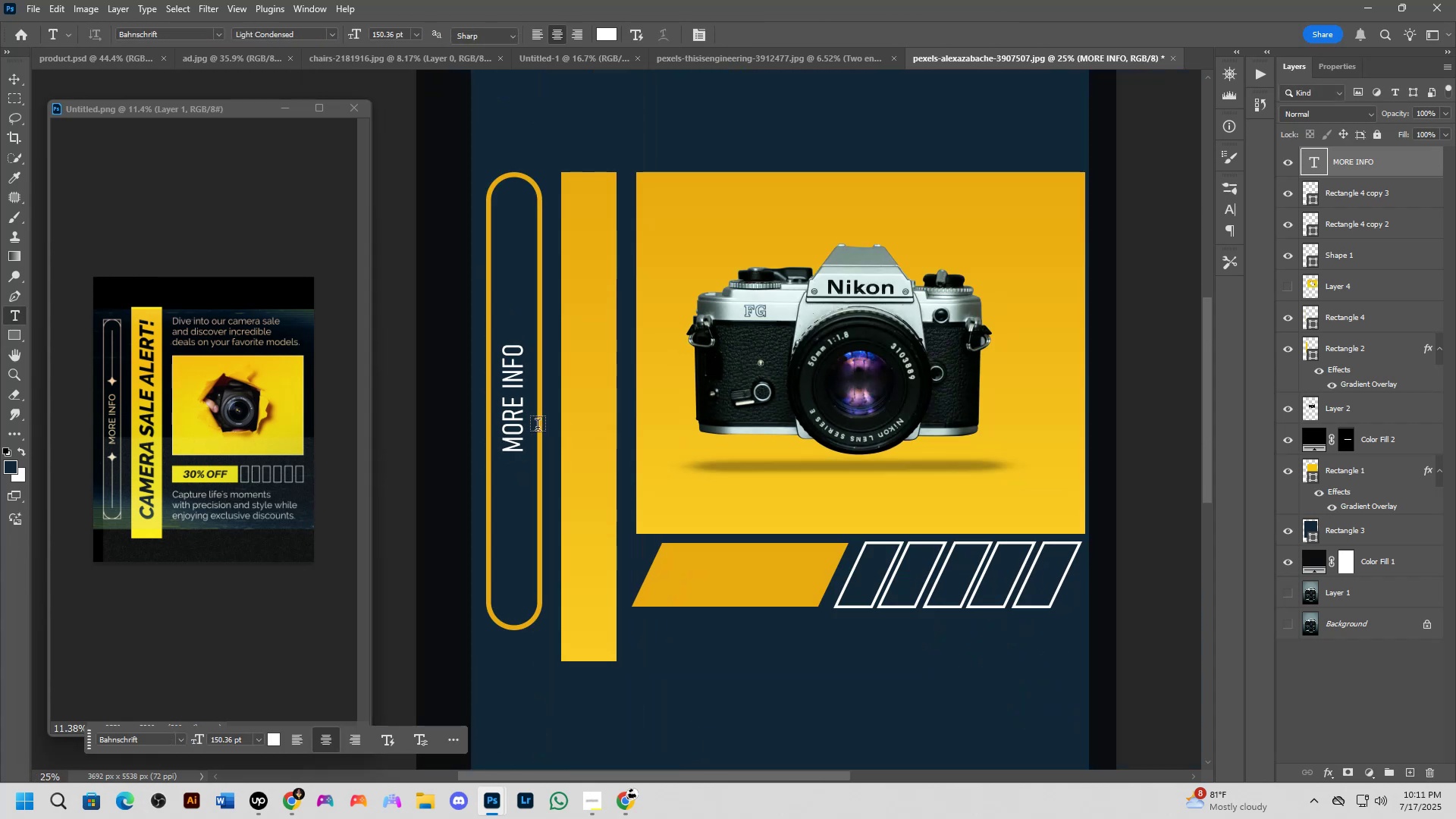 
key(Control+ArrowRight)
 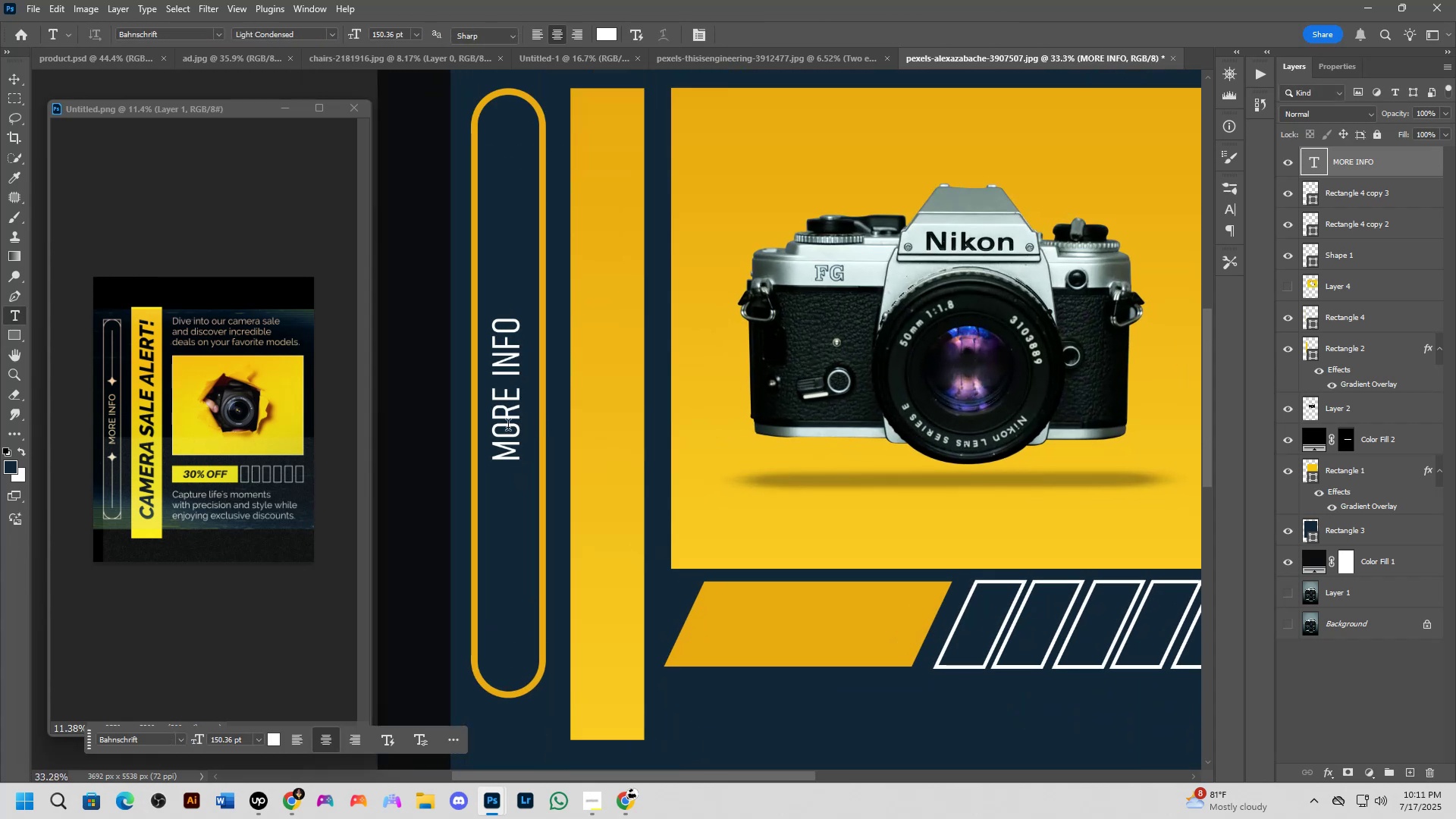 
key(Control+ArrowRight)
 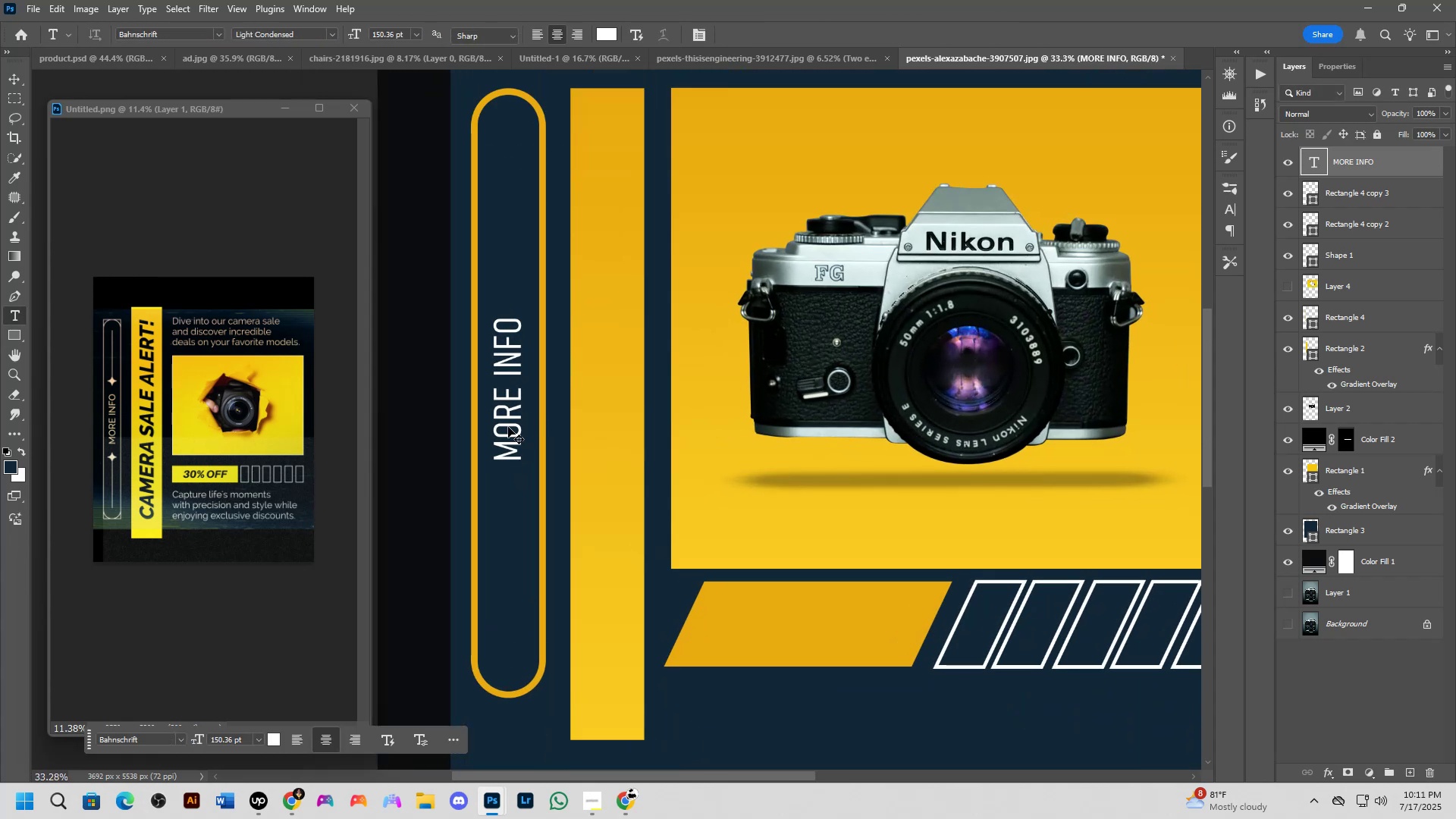 
key(Control+ArrowRight)
 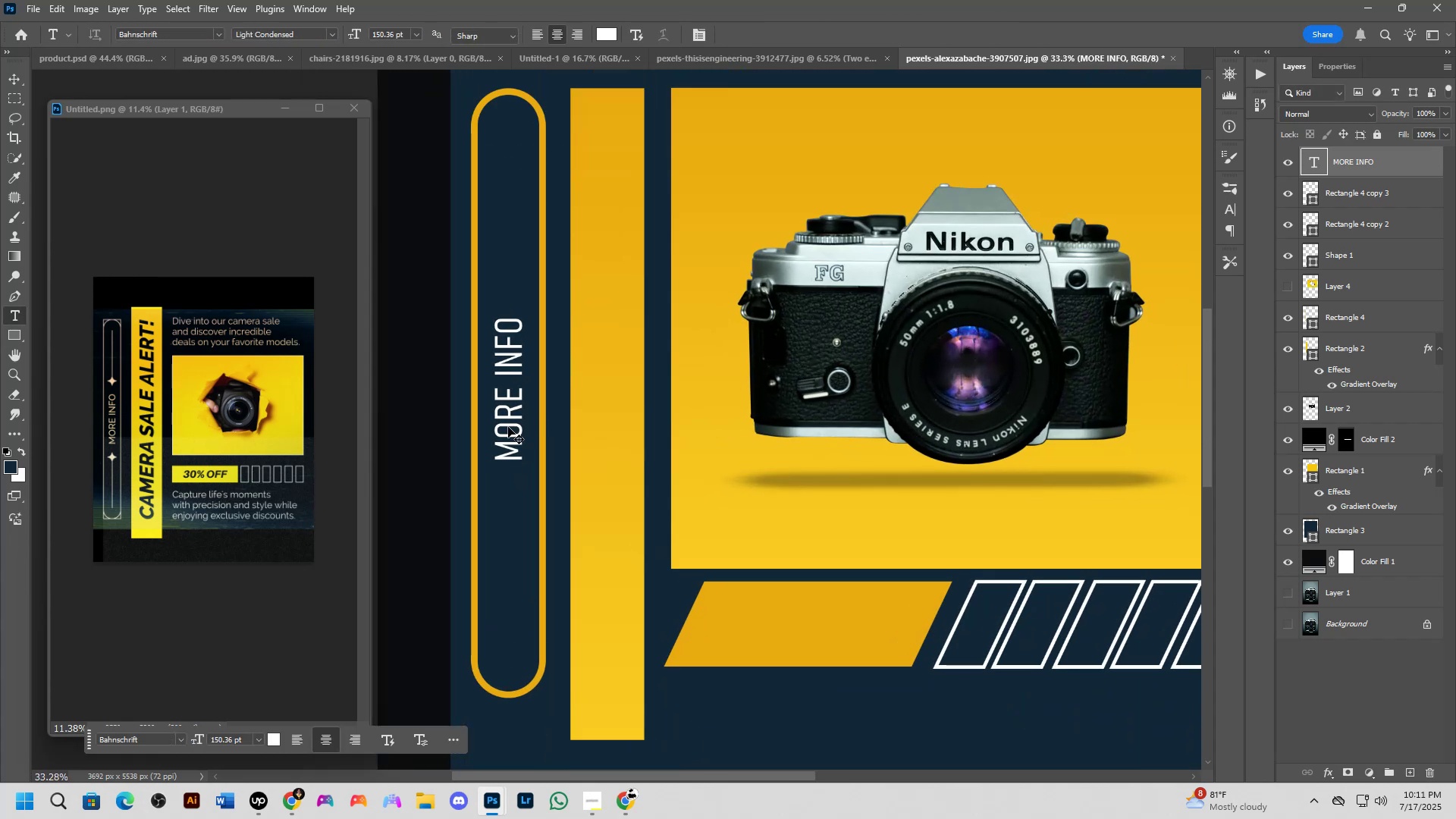 
hold_key(key=ShiftLeft, duration=0.54)
scroll: coordinate [538, 401], scroll_direction: down, amount: 3.0
 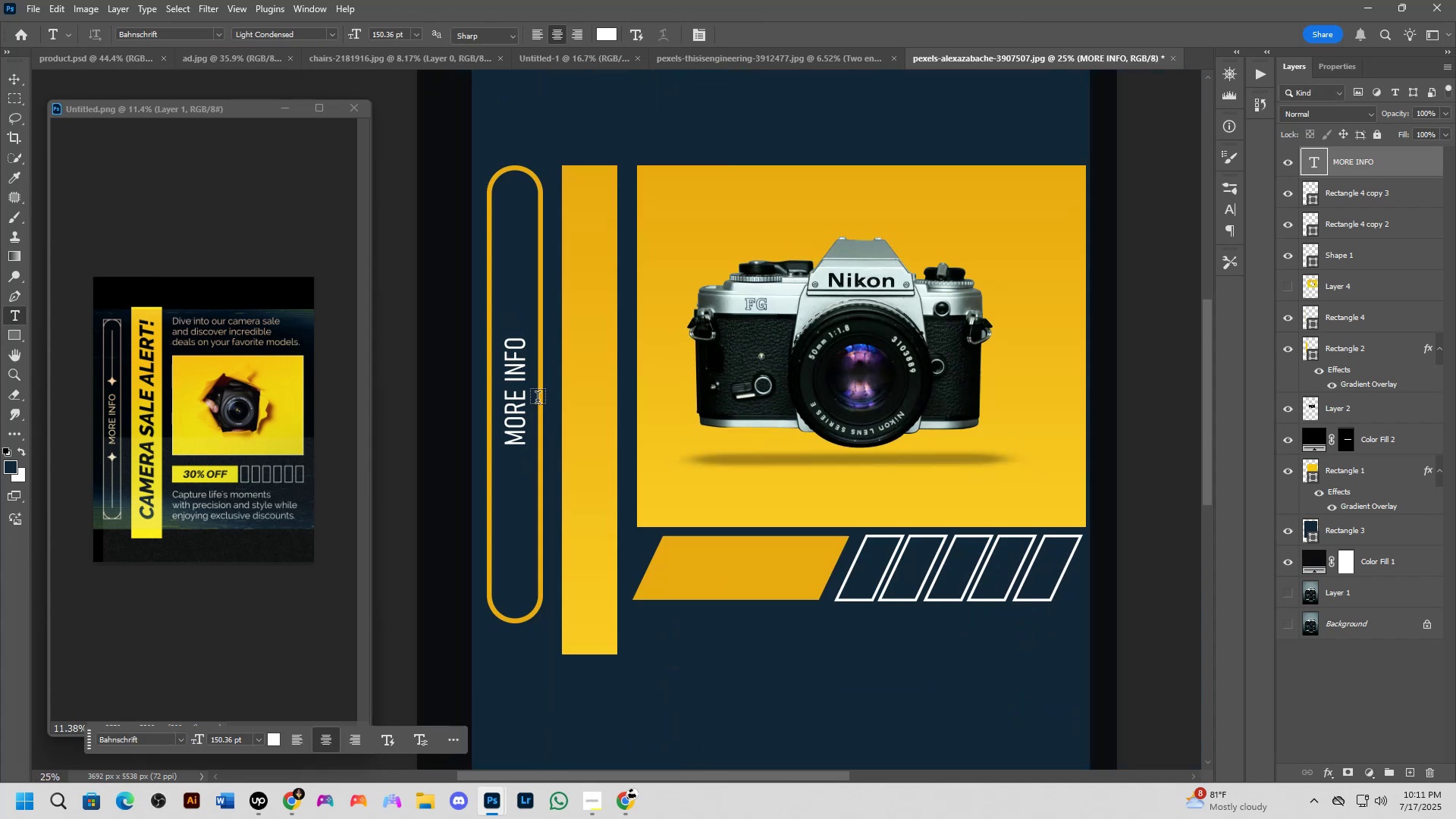 
hold_key(key=Space, duration=0.55)
 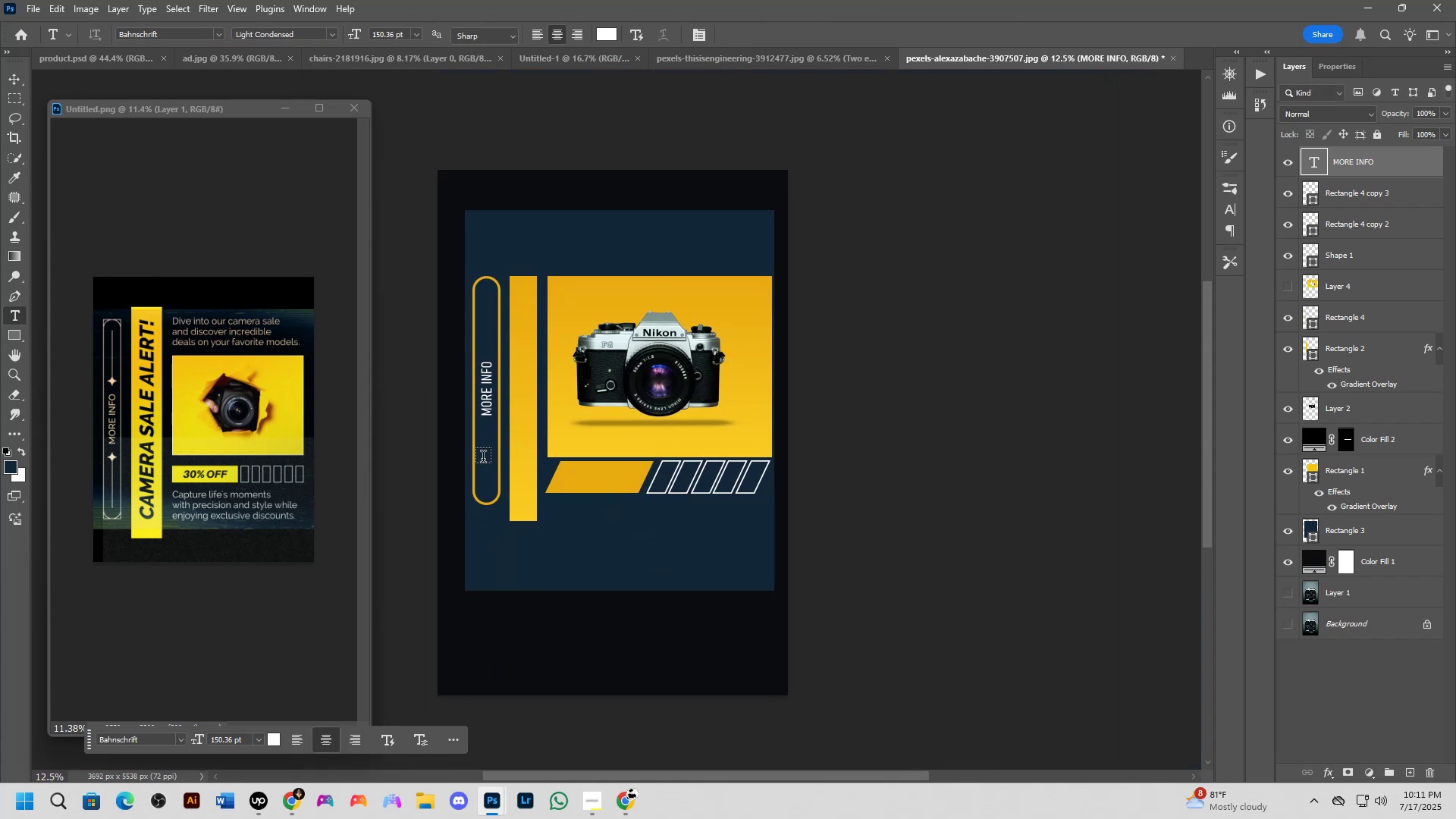 
left_click_drag(start_coordinate=[568, 469], to_coordinate=[528, 462])
 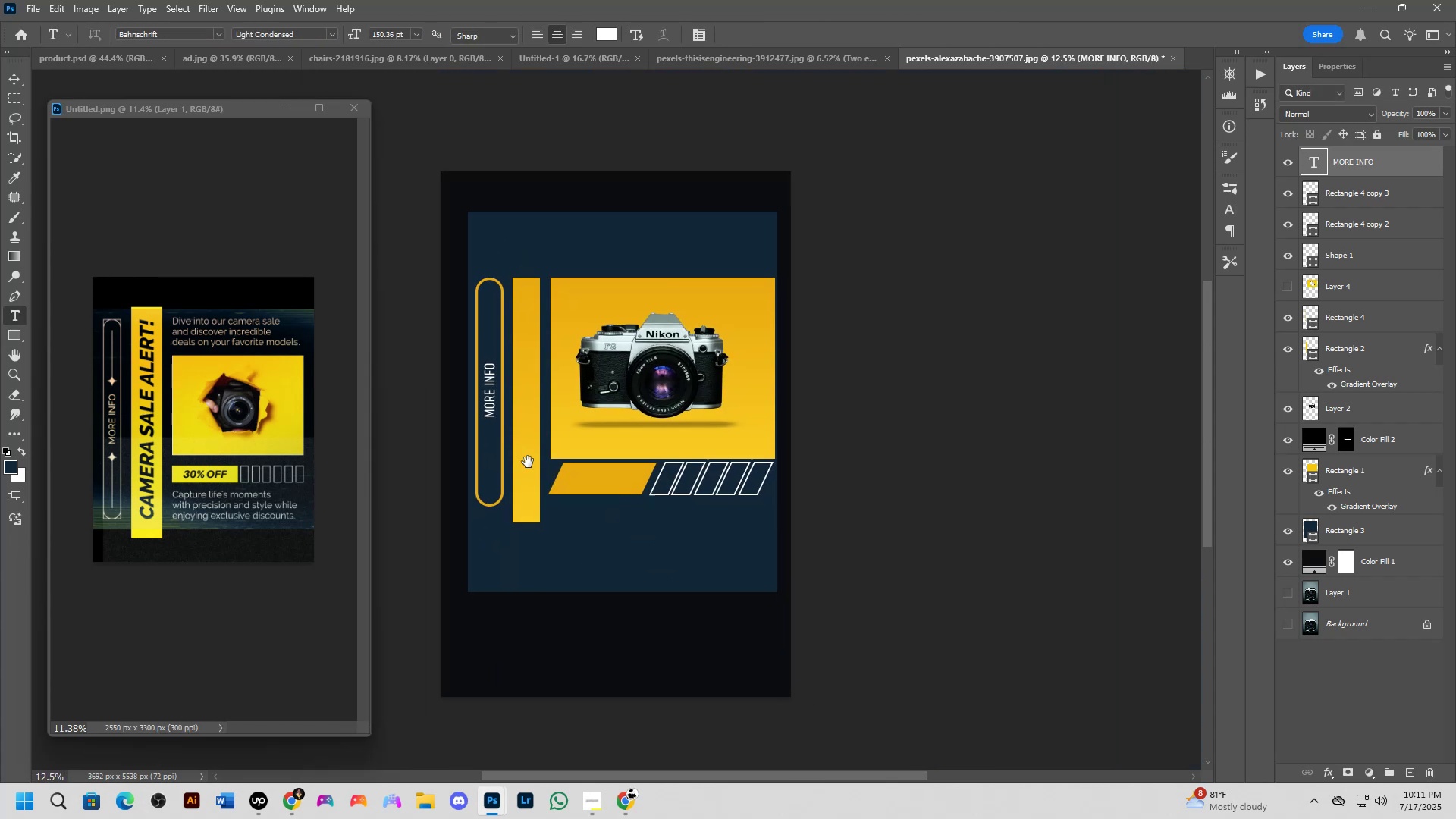 
scroll: coordinate [441, 400], scroll_direction: up, amount: 13.0
 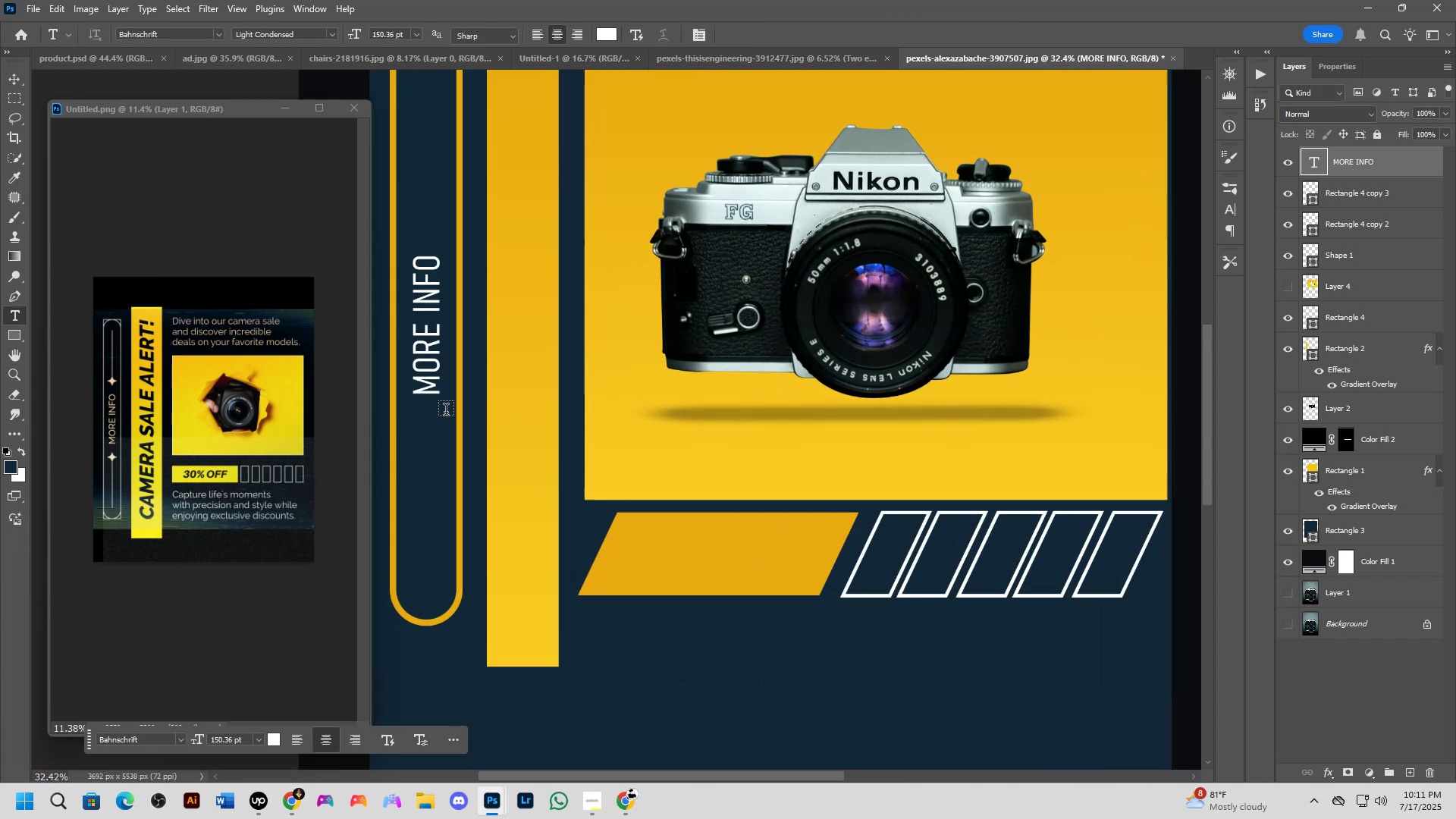 
hold_key(key=ControlLeft, duration=2.2)
hold_key(key=AltLeft, duration=2.2)
left_click_drag(start_coordinate=[422, 375], to_coordinate=[544, 392])
 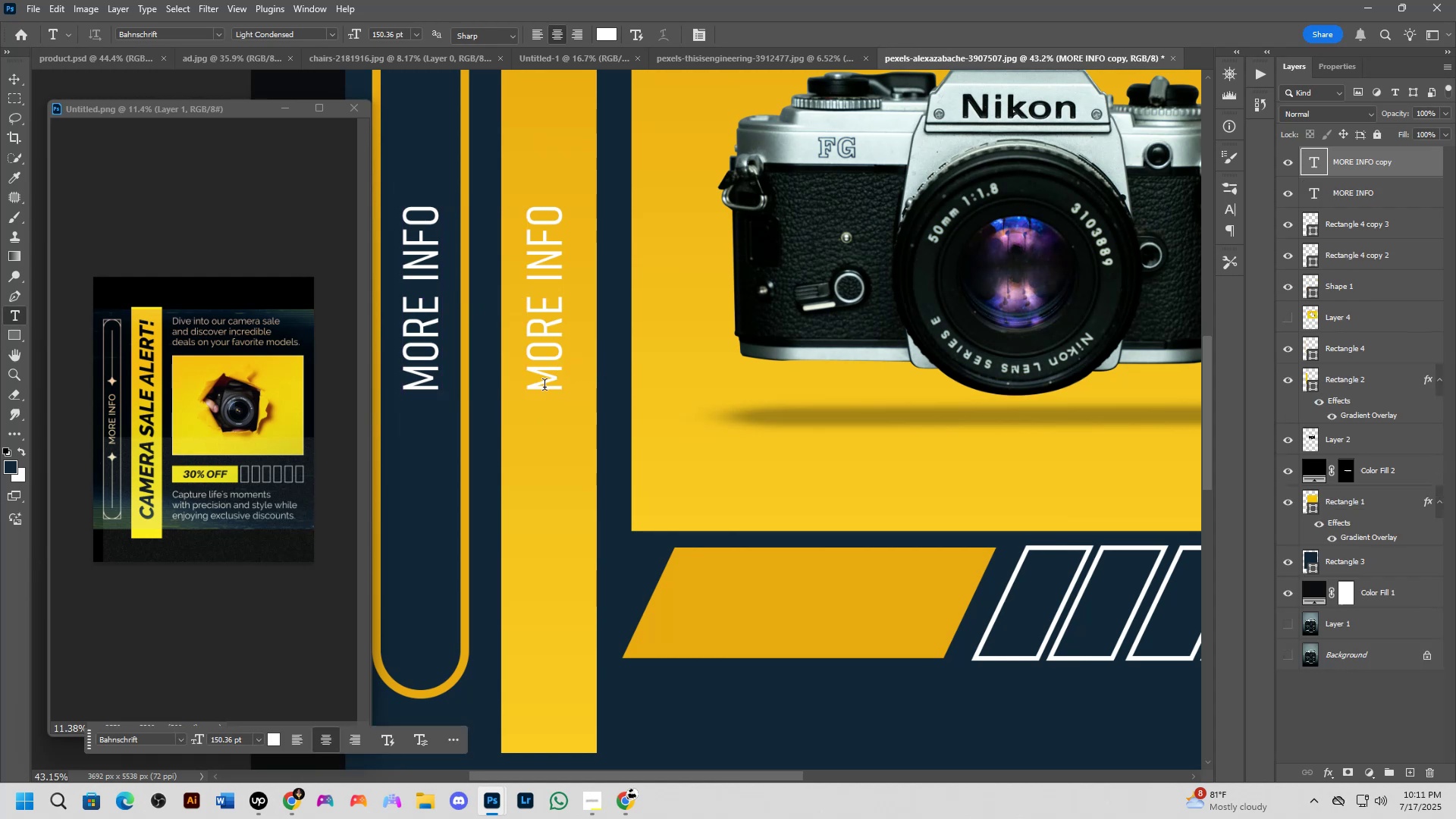 
hold_key(key=ShiftLeft, duration=1.22)
 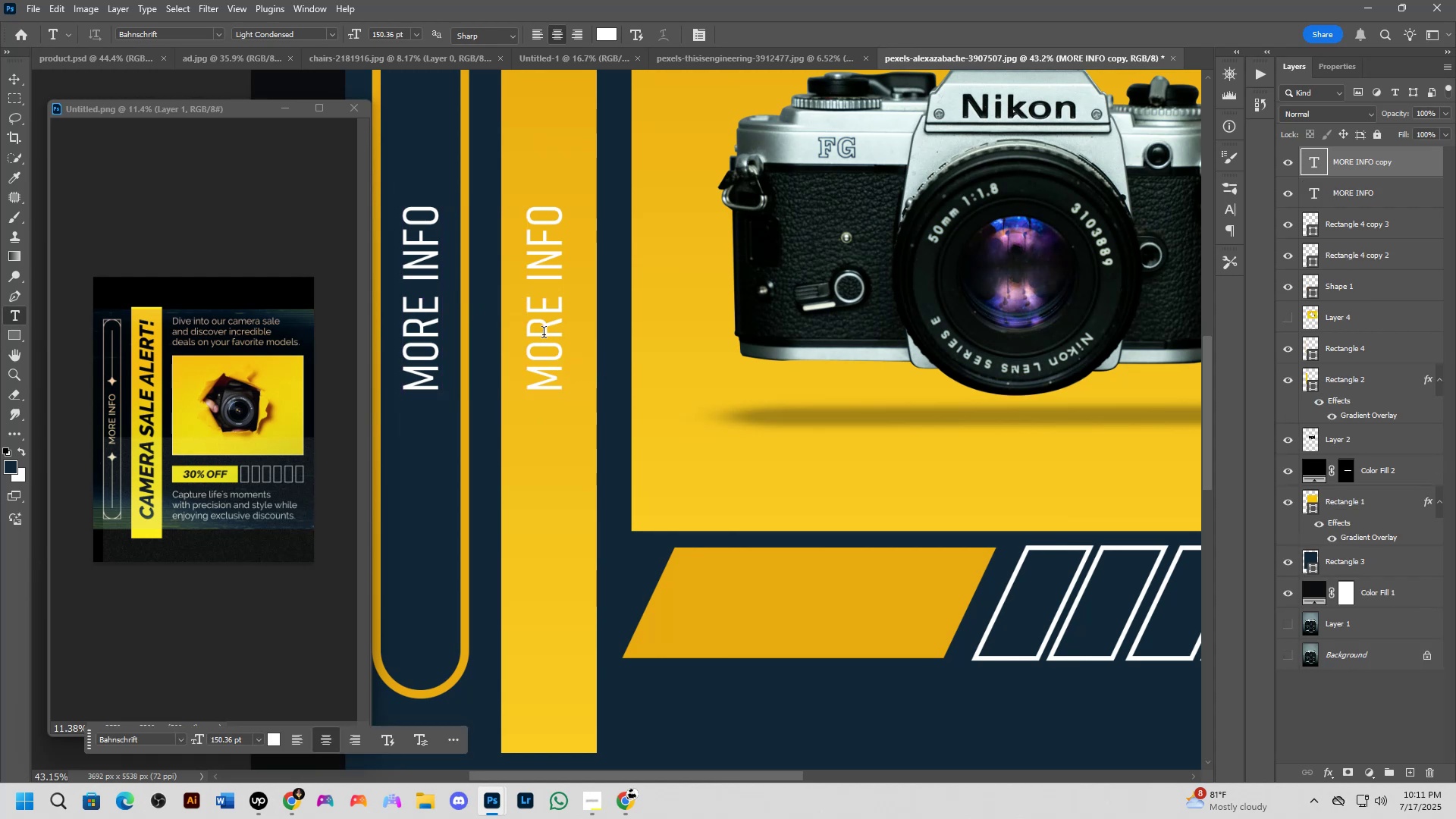 
left_click([544, 334])
 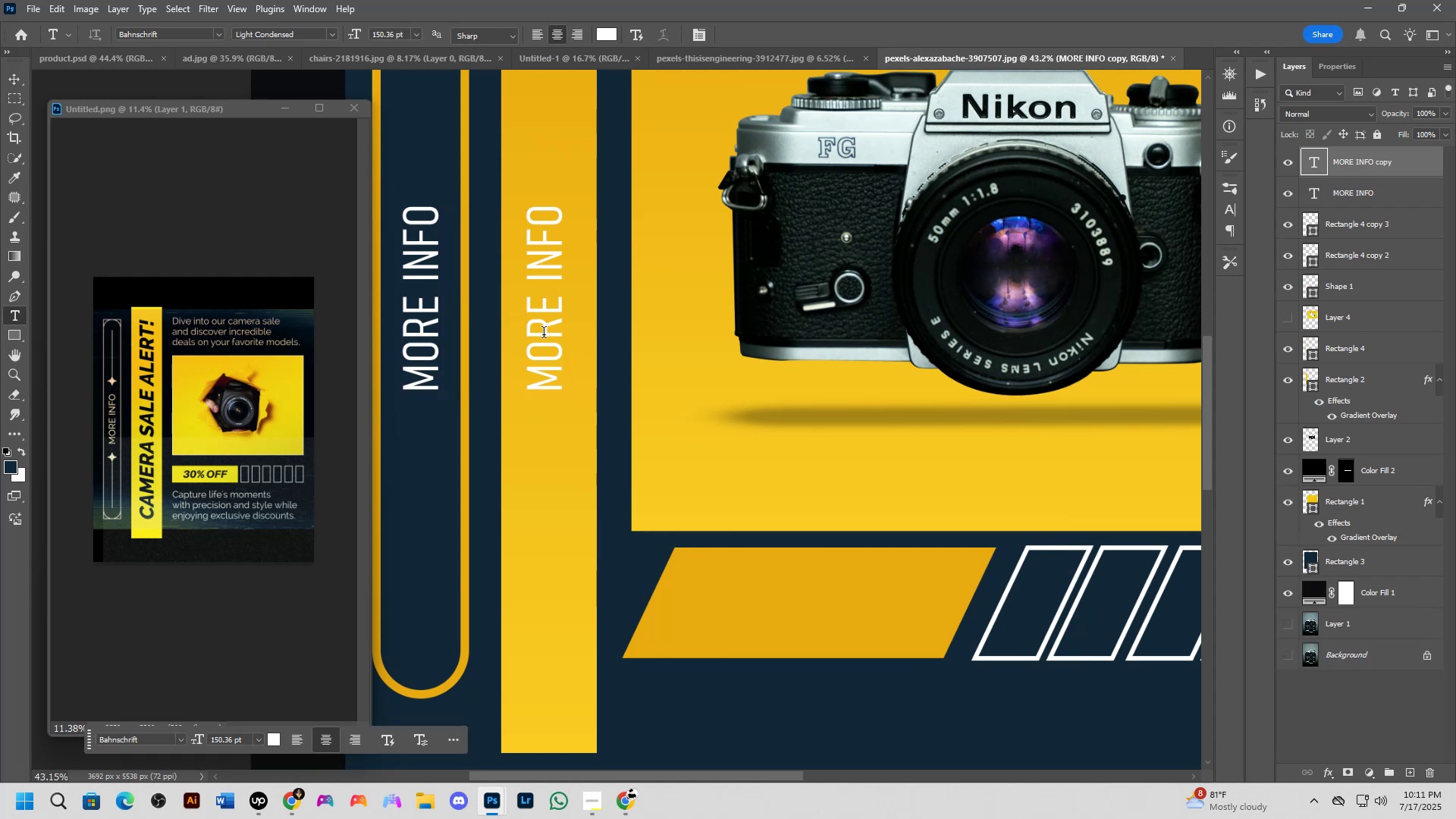 
key(Control+A)
 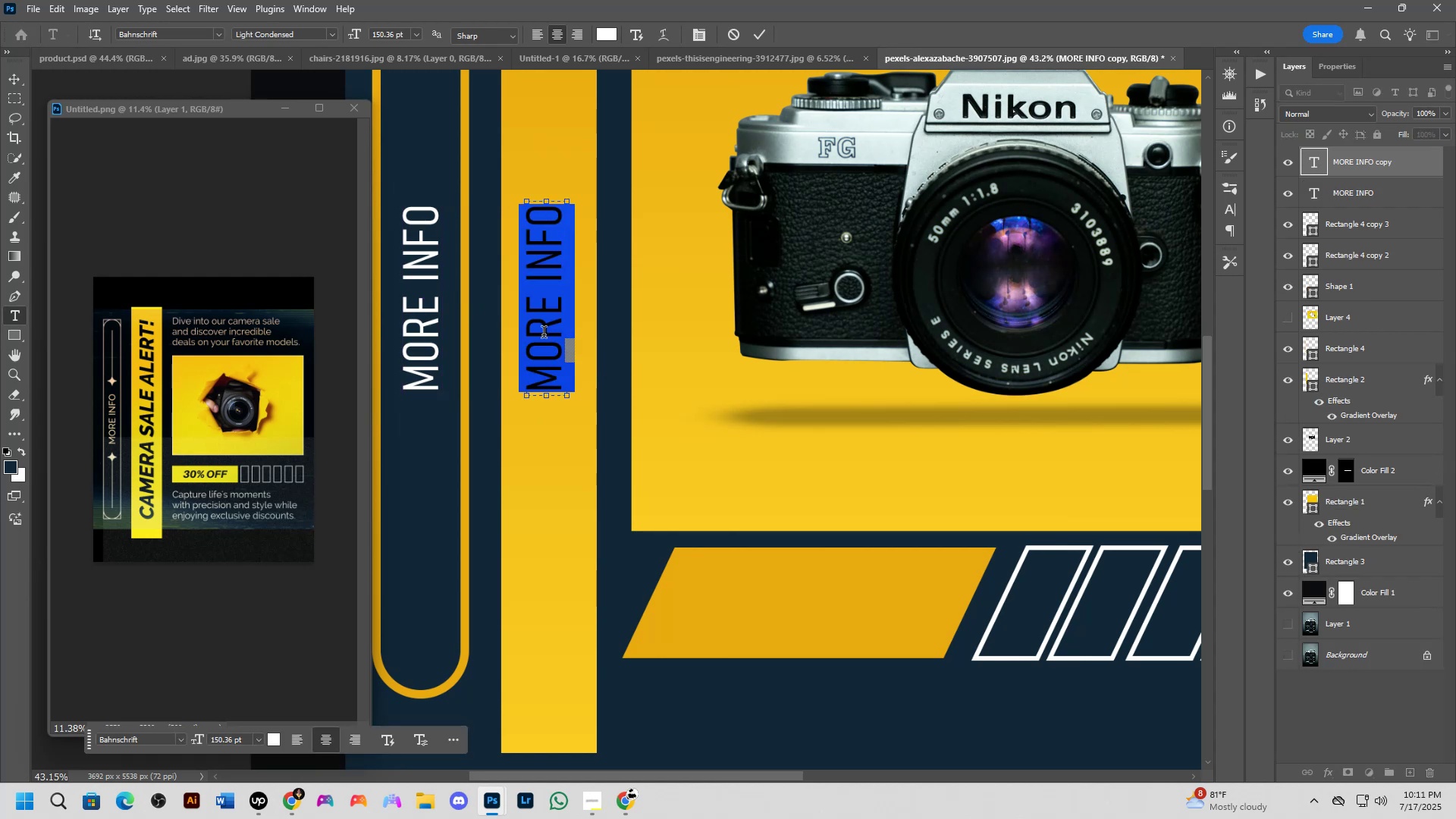 
type(CAMERA )
 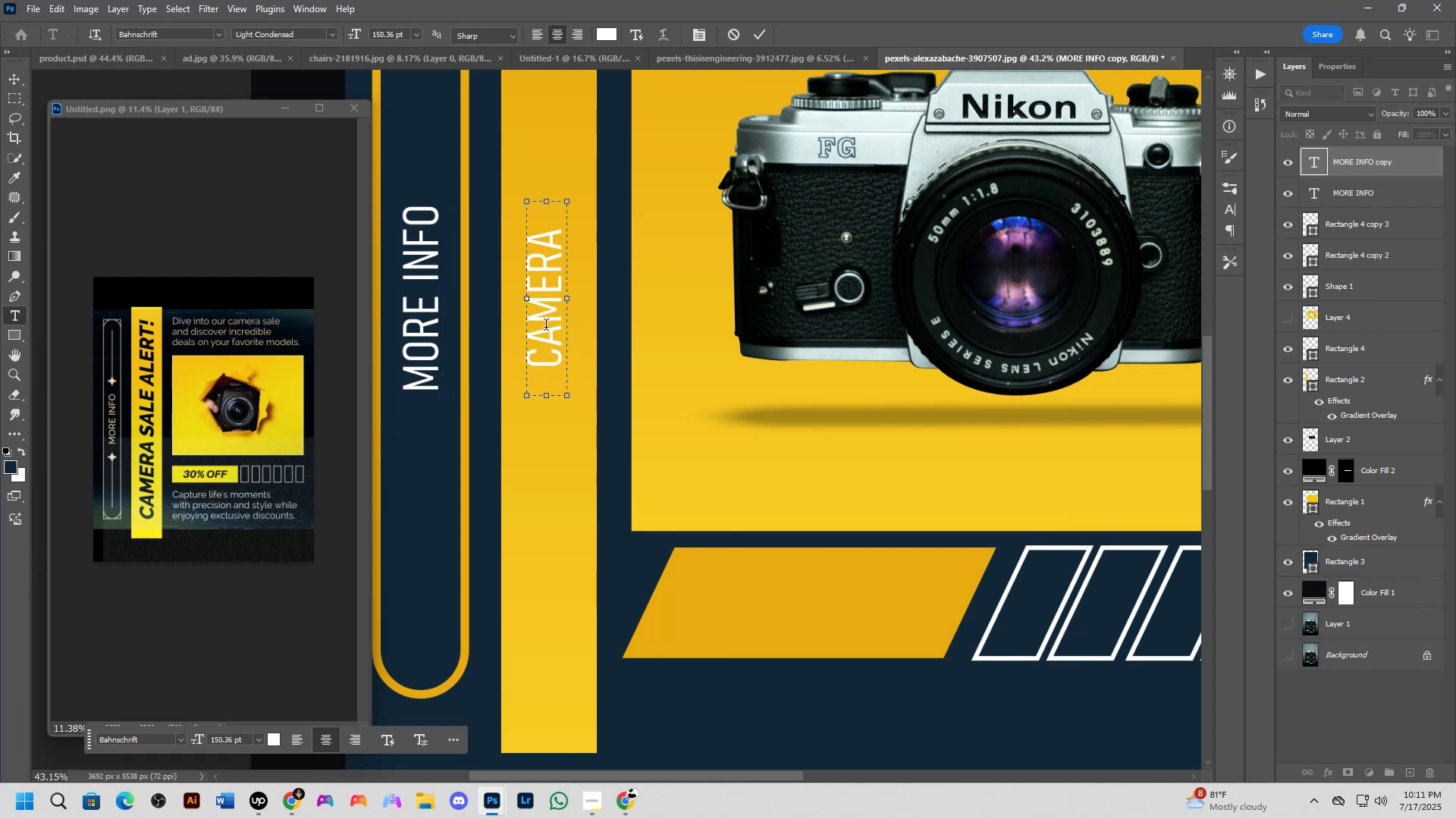 
scroll: coordinate [539, 210], scroll_direction: down, amount: 9.0
 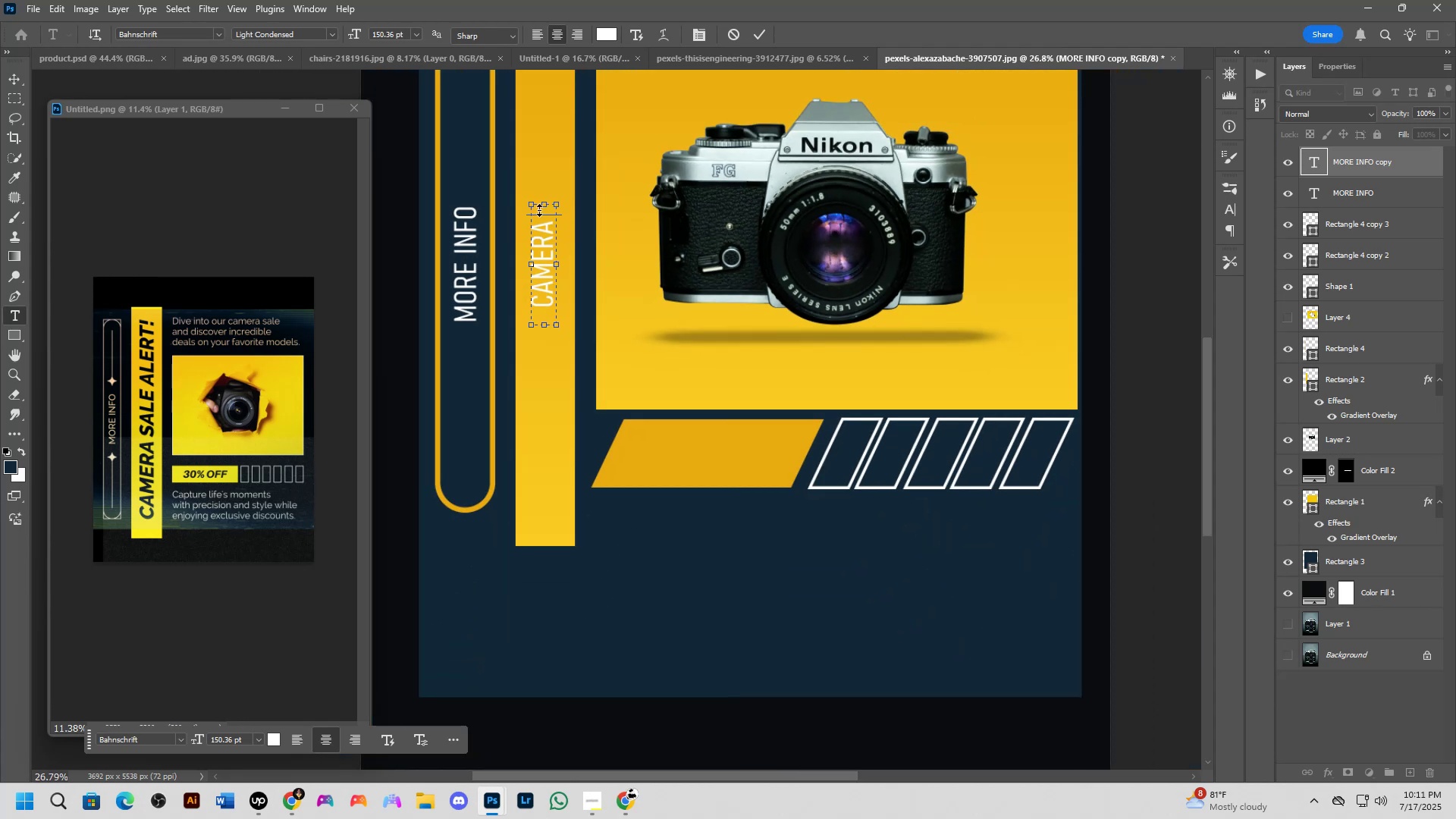 
left_click_drag(start_coordinate=[541, 204], to_coordinate=[538, 83])
 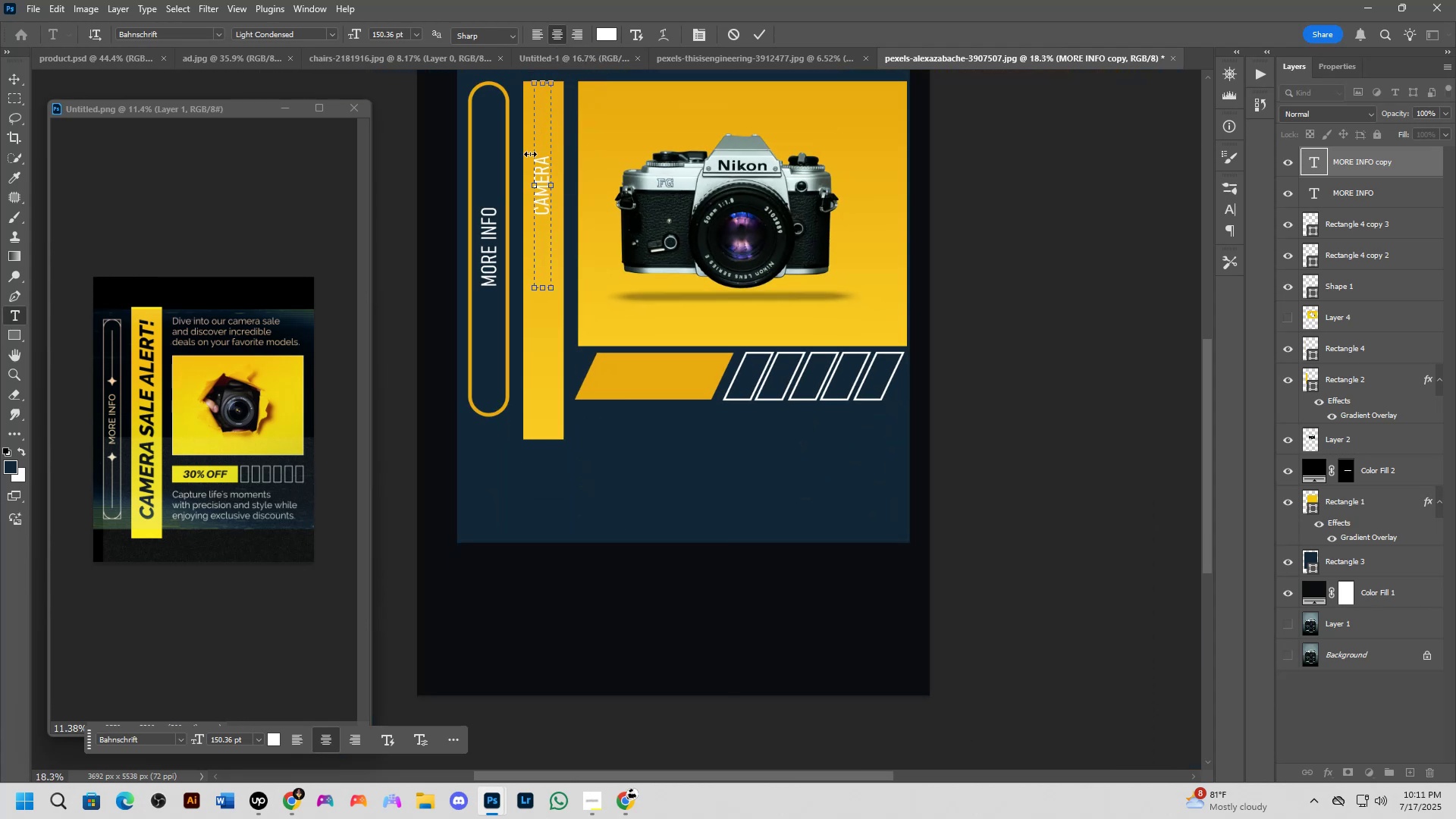 
type(SALE ALERT!)
 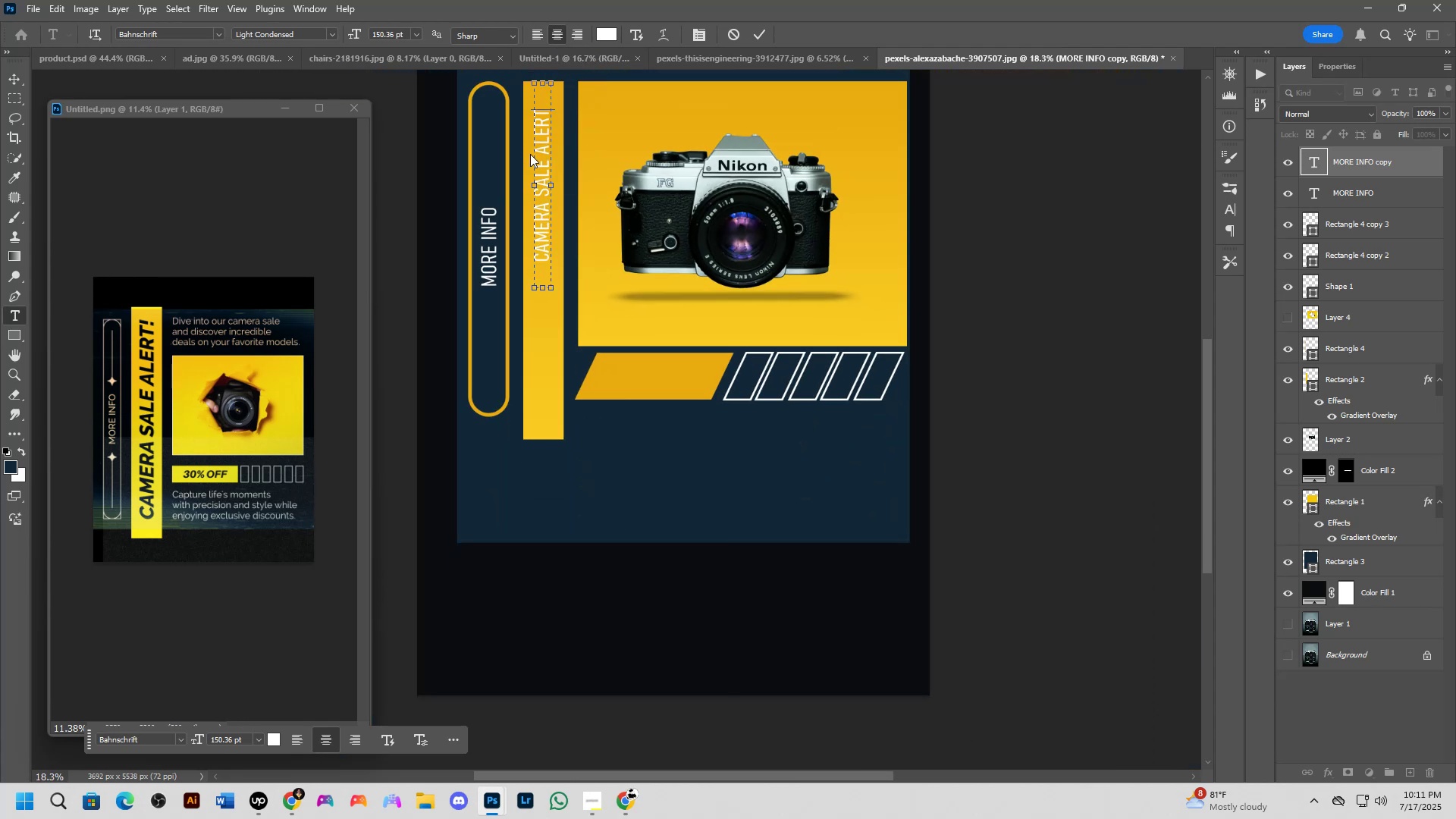 
key(Control+A)
 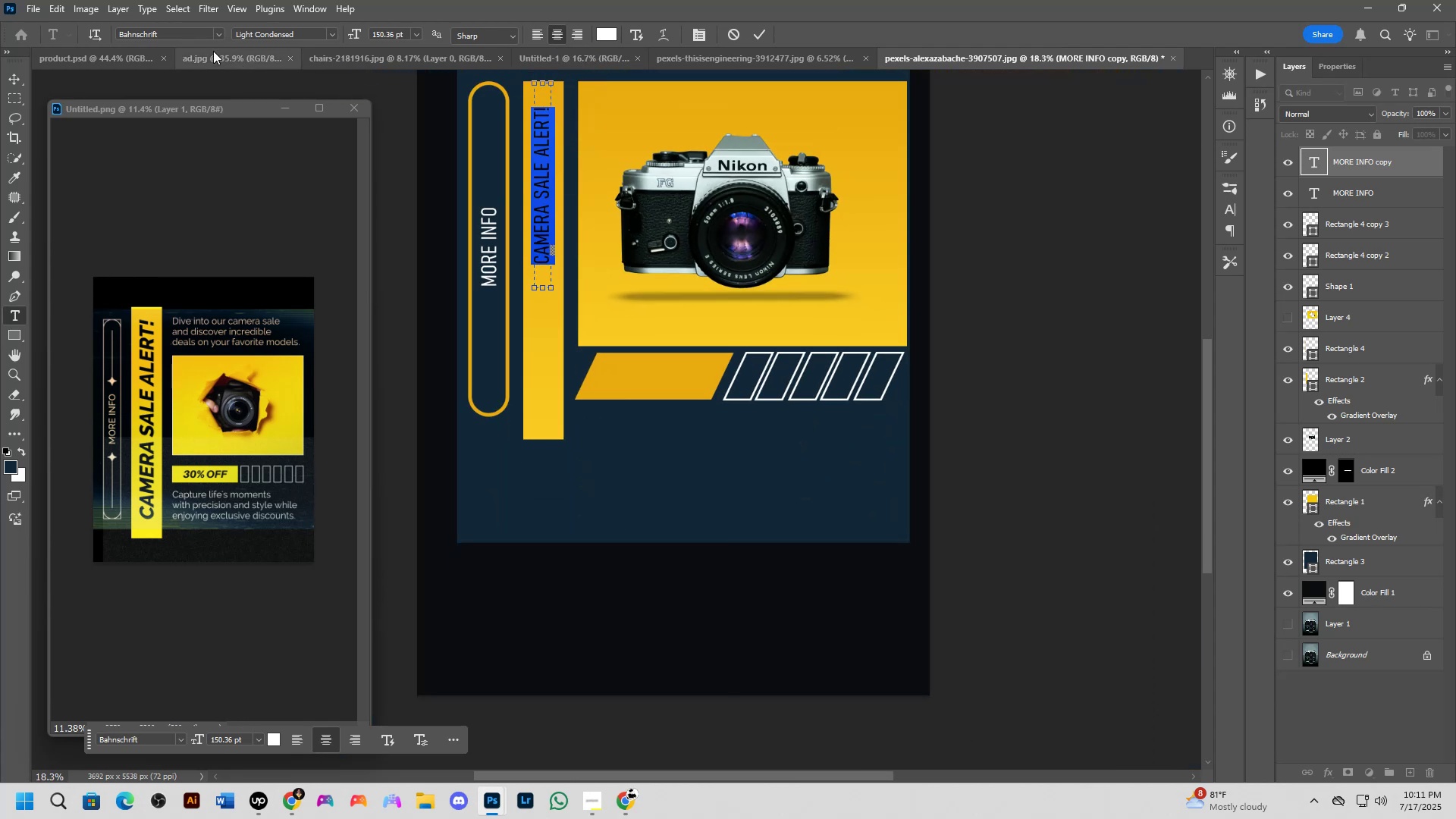 
left_click([217, 33])
 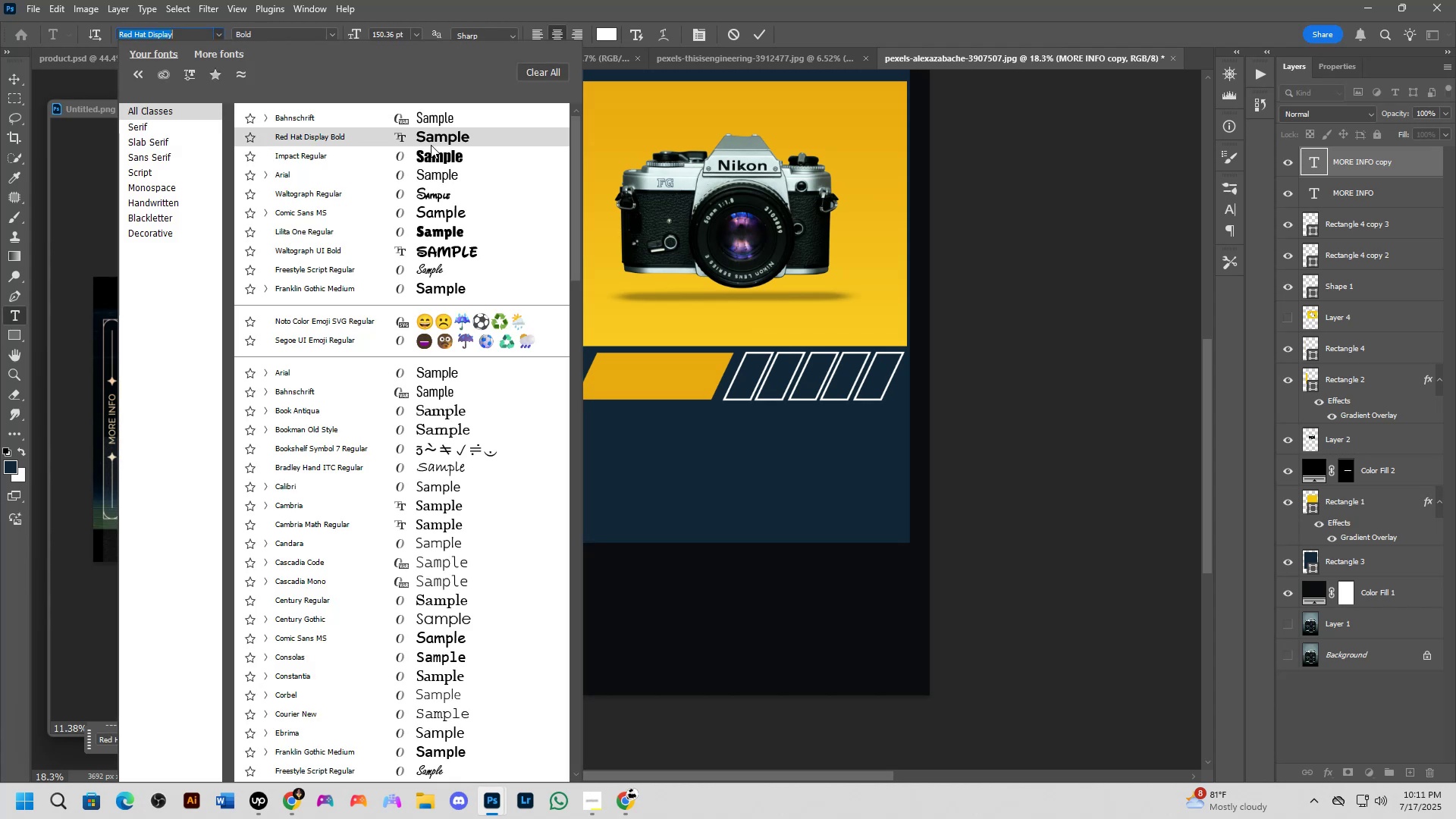 
left_click([433, 149])
 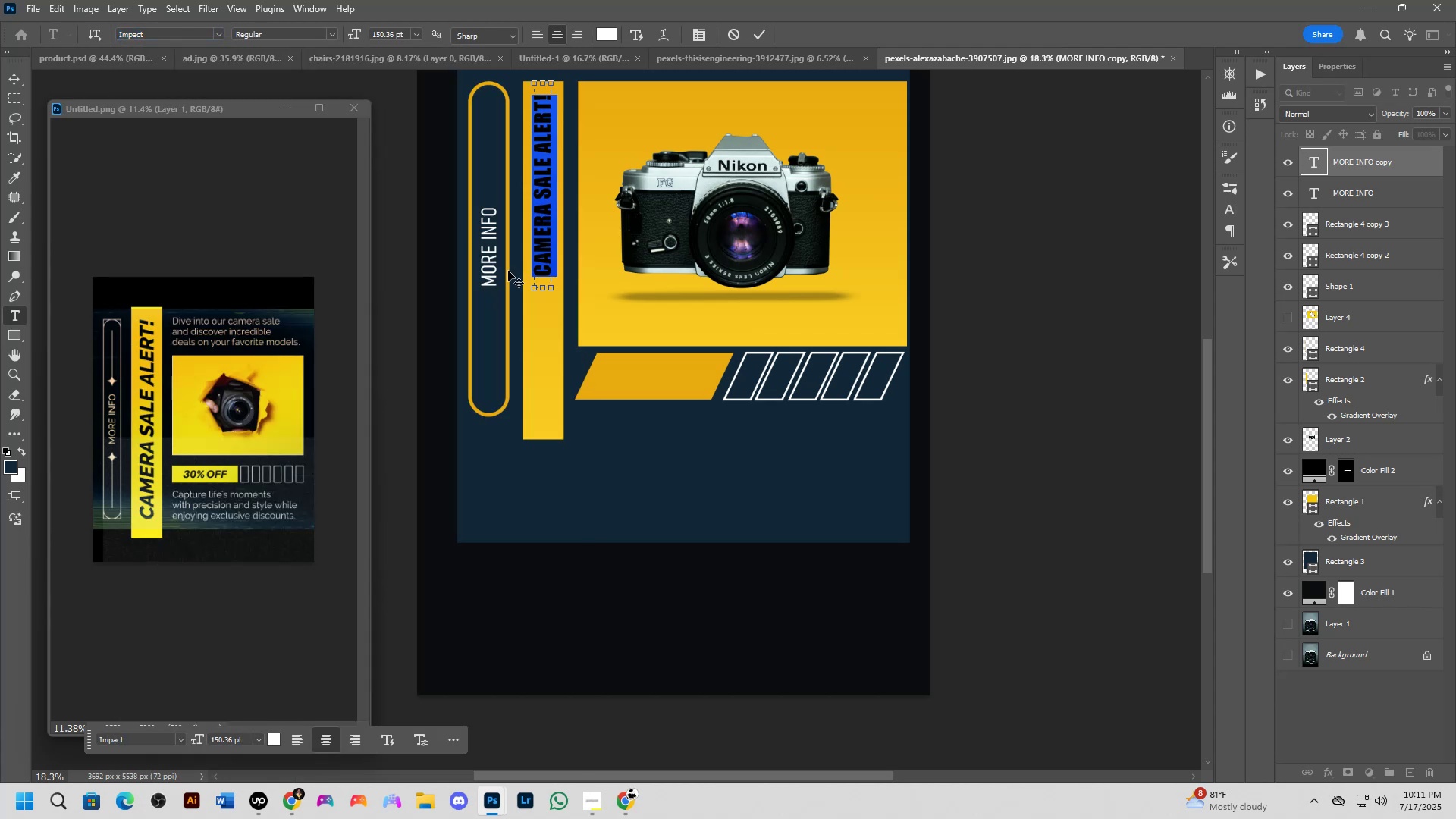 
key(NumpadEnter)
 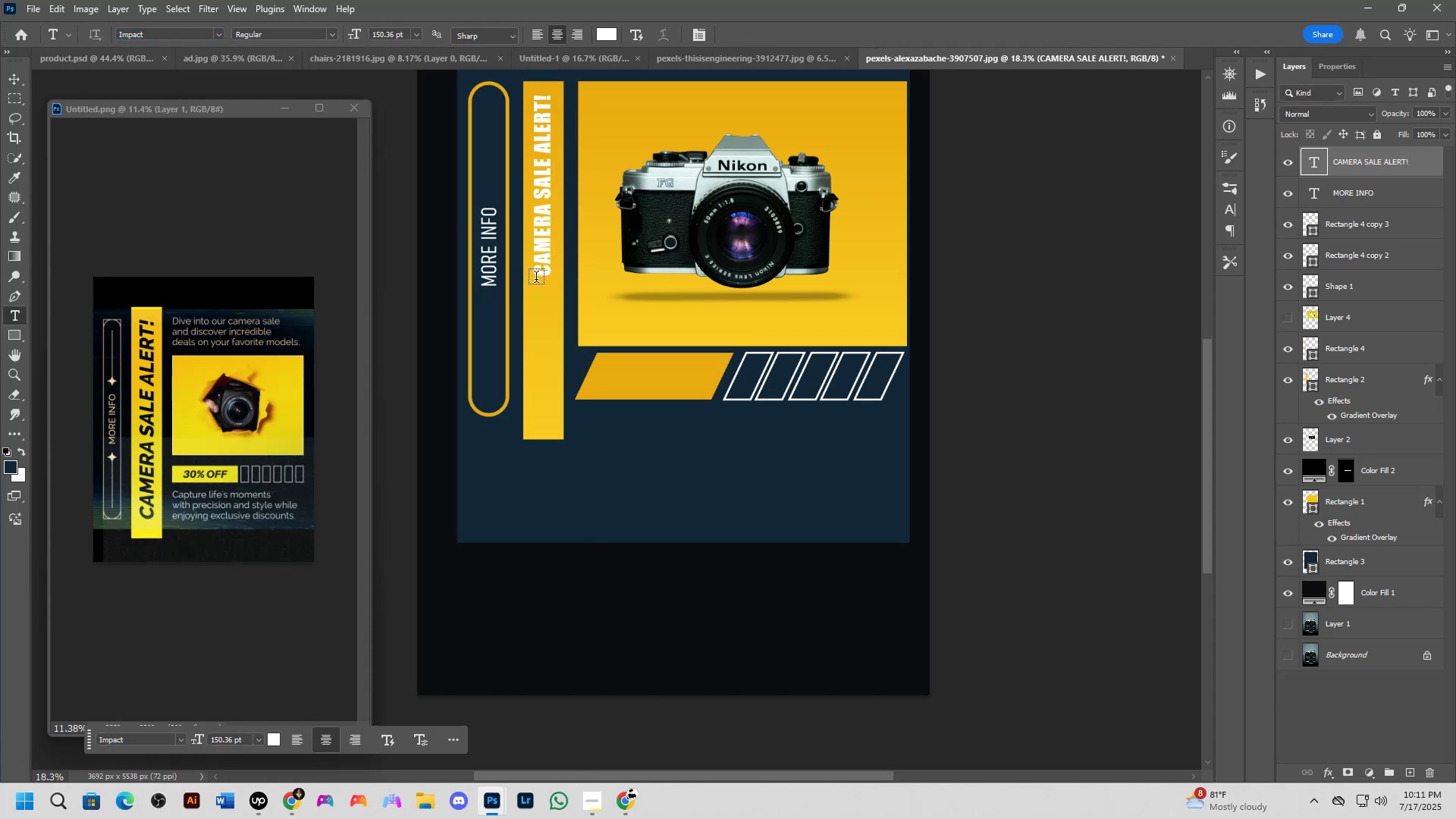 
scroll: coordinate [545, 280], scroll_direction: up, amount: 4.0
 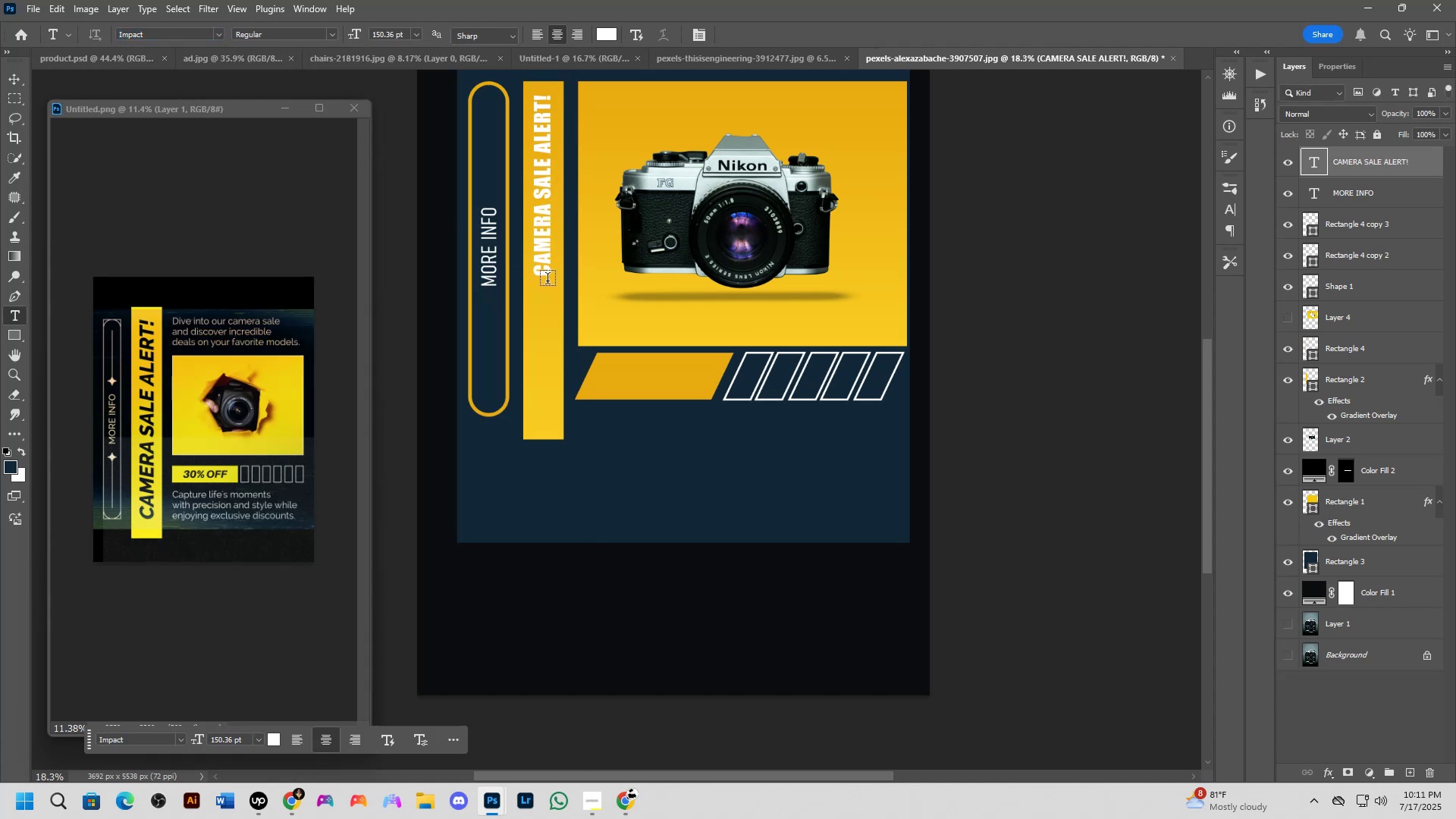 
hold_key(key=ControlLeft, duration=1.07)
left_click_drag(start_coordinate=[548, 265], to_coordinate=[548, 366])
 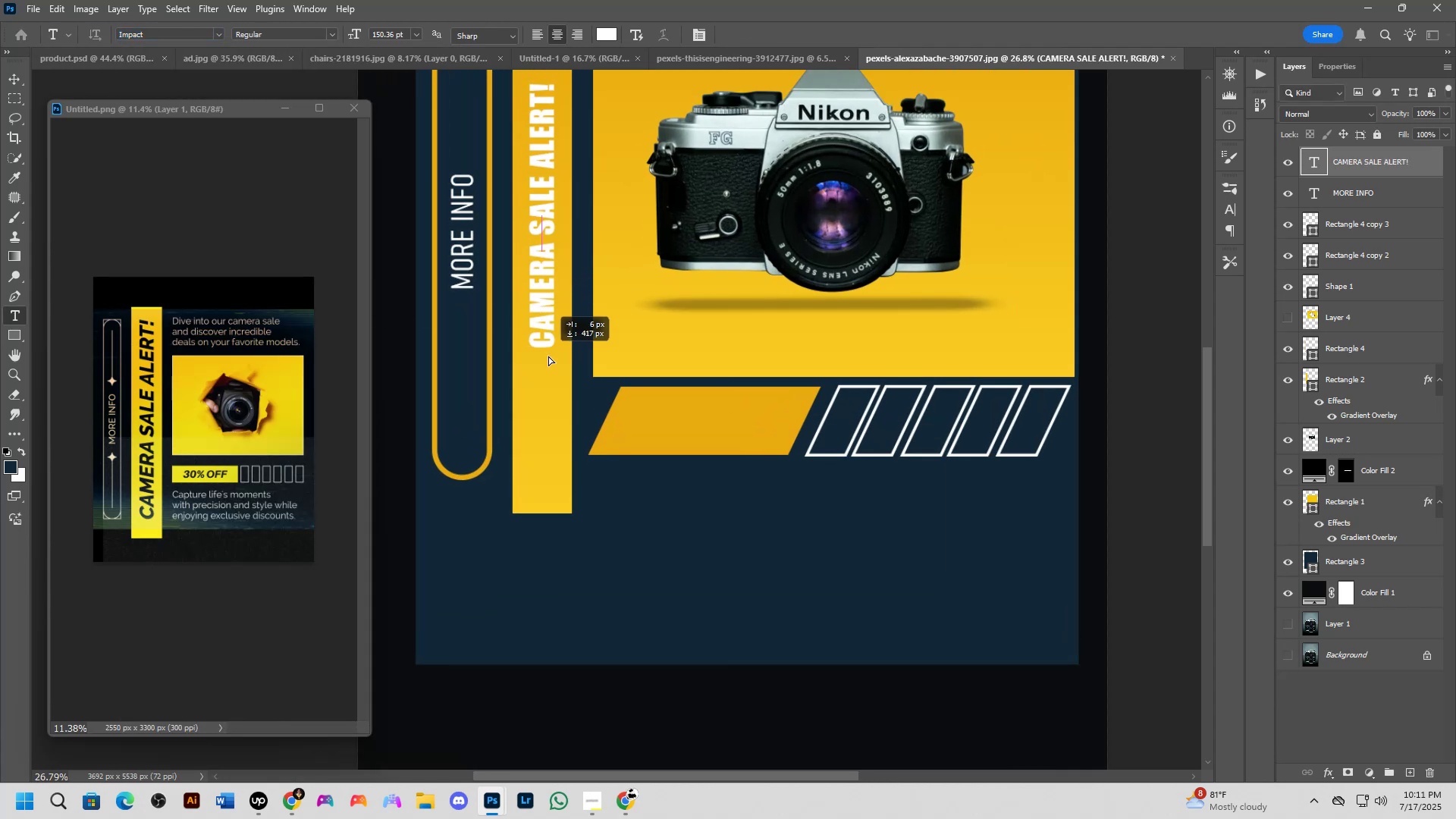 
scroll: coordinate [557, 388], scroll_direction: down, amount: 4.0
 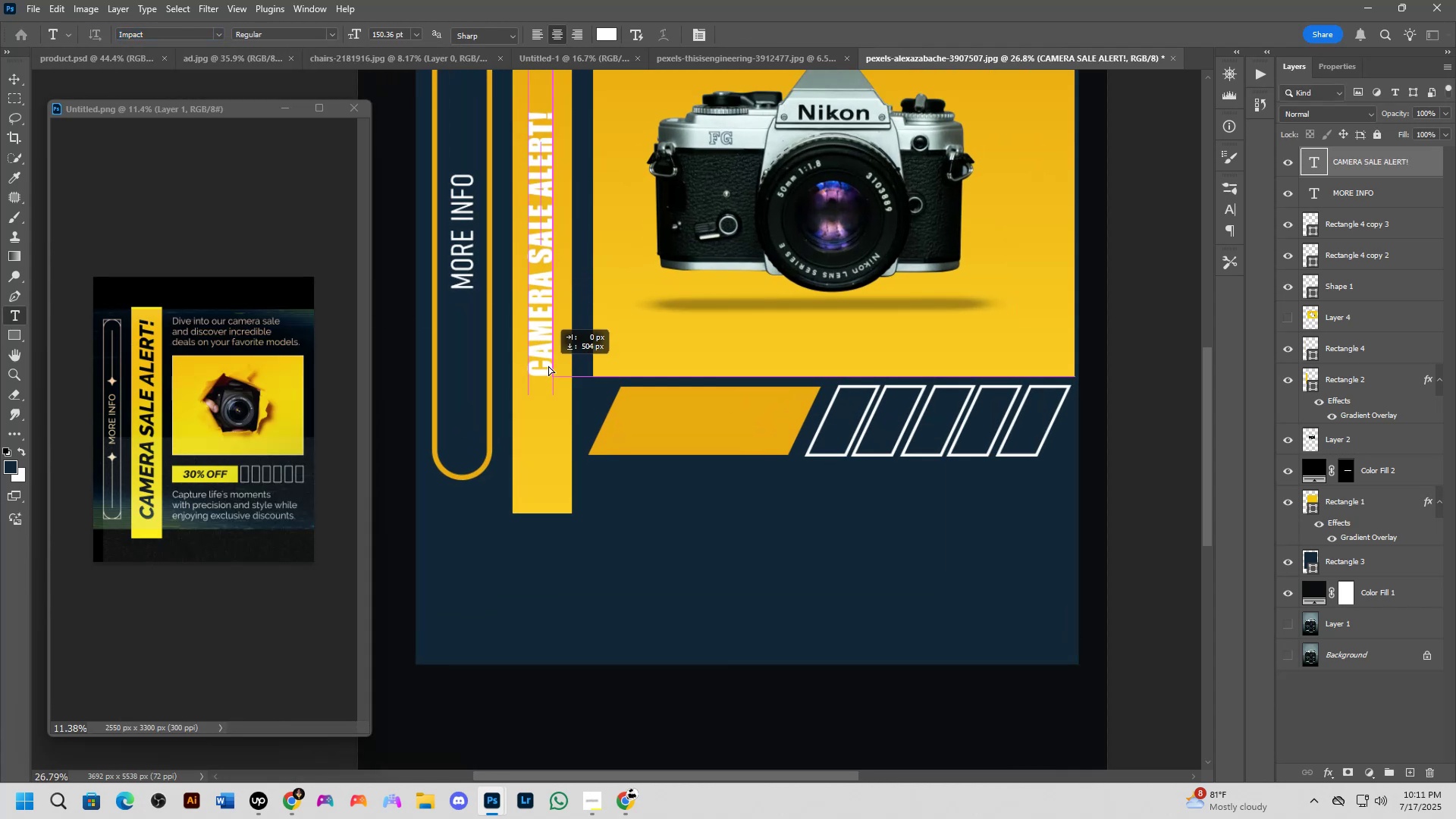 
hold_key(key=Space, duration=1.27)
 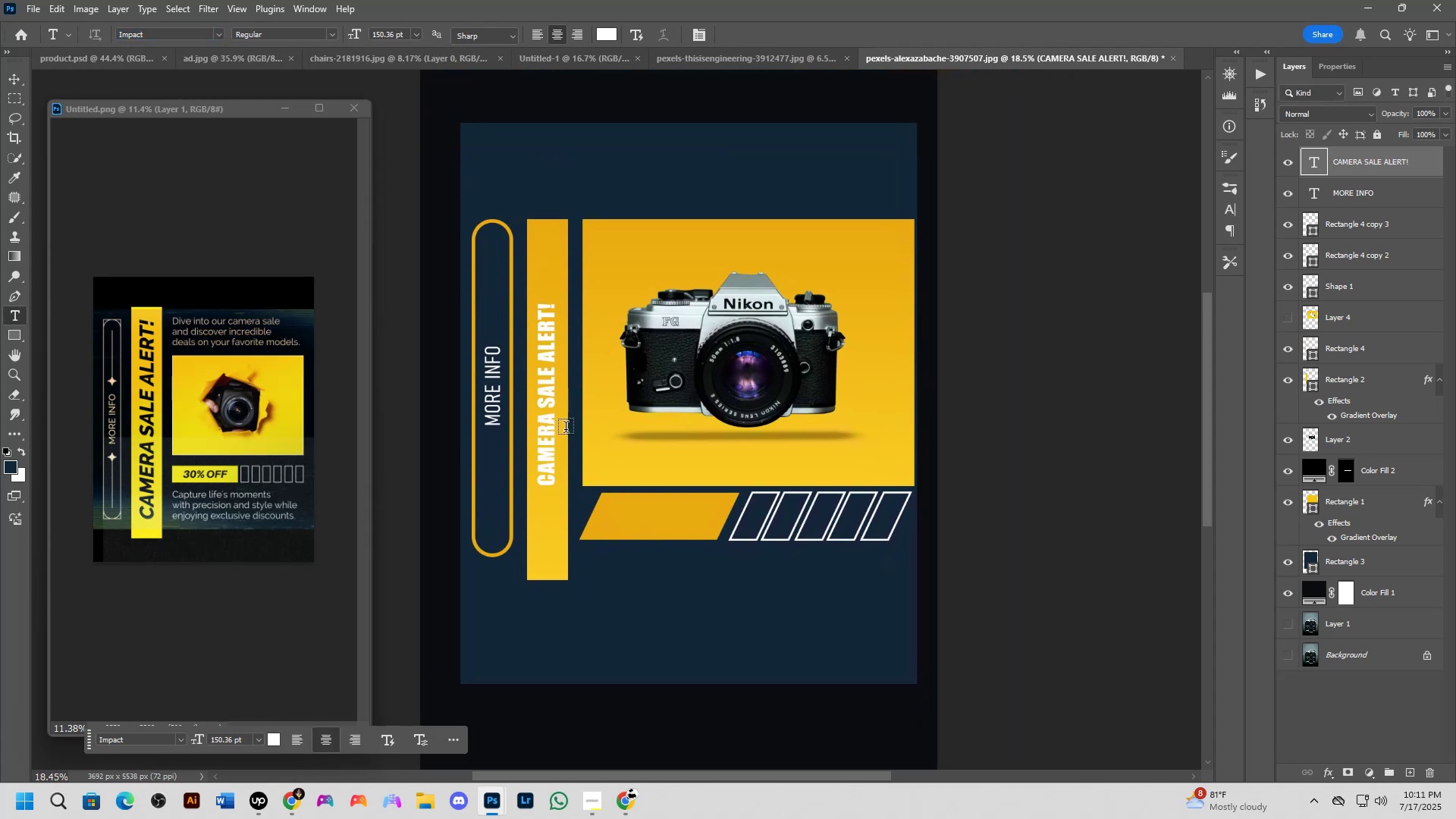 
left_click_drag(start_coordinate=[576, 300], to_coordinate=[577, 406])
 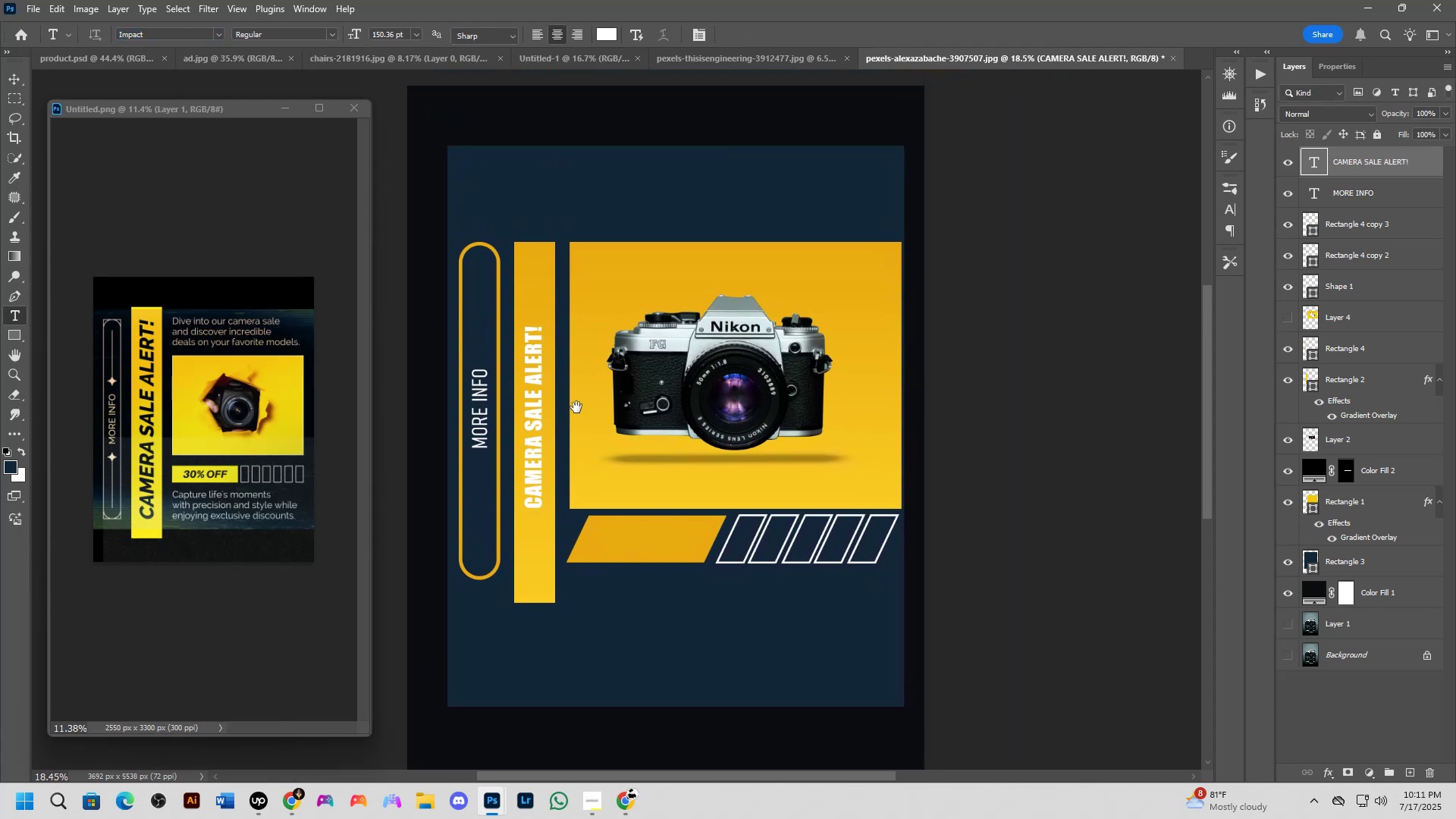 
scroll: coordinate [561, 428], scroll_direction: up, amount: 4.0
 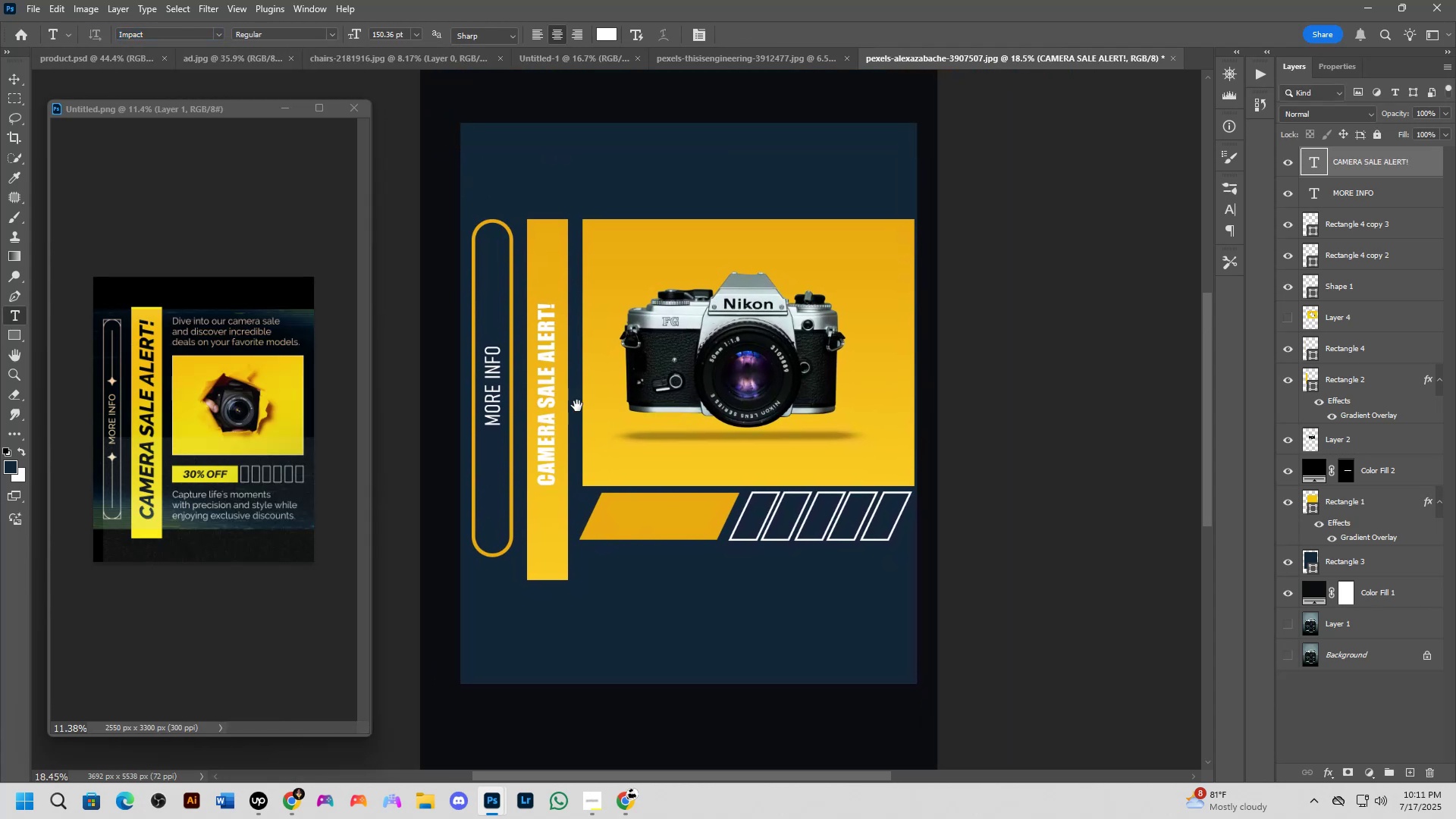 
key(Control+T)
 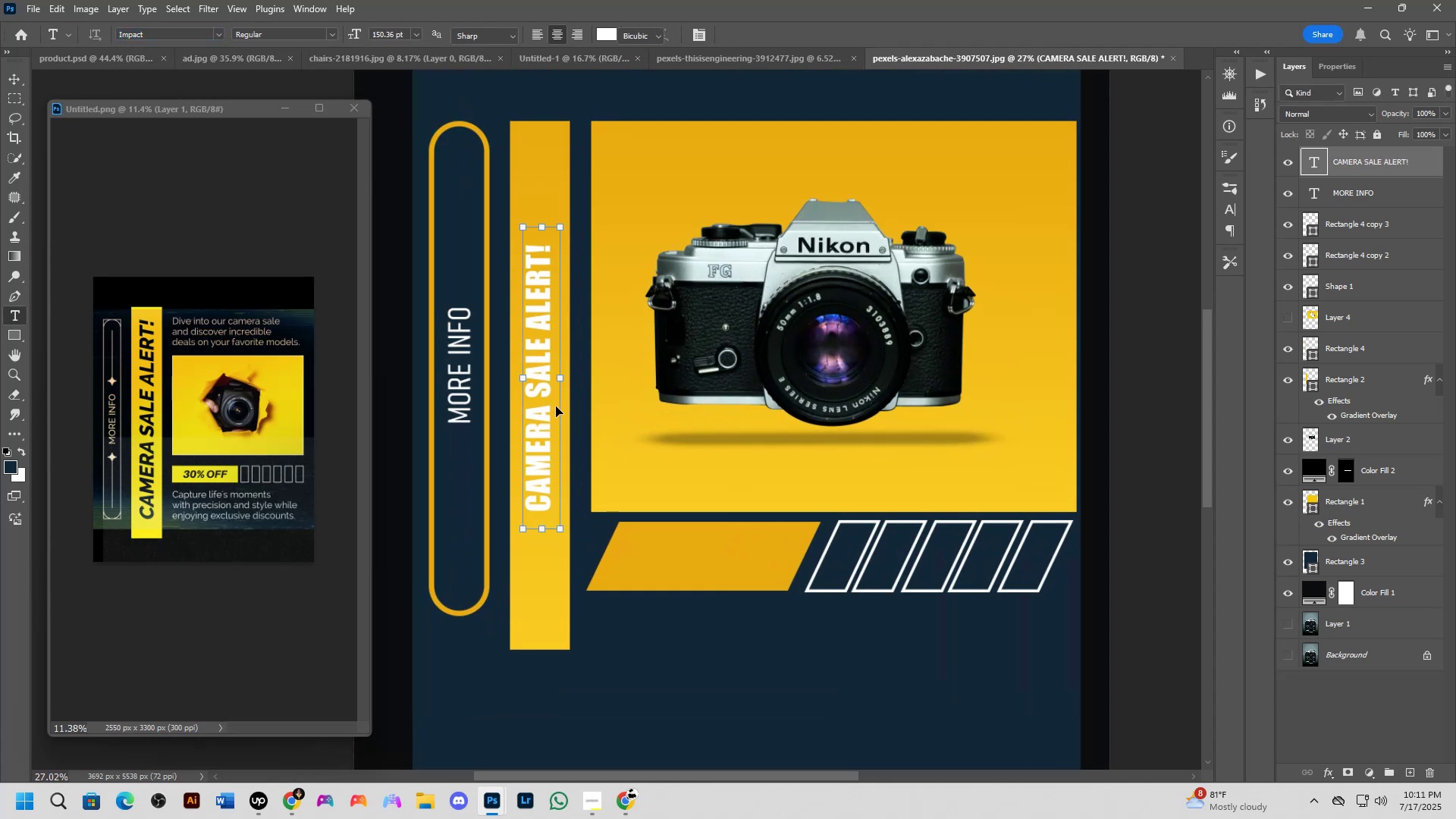 
left_click_drag(start_coordinate=[539, 387], to_coordinate=[538, 375])
 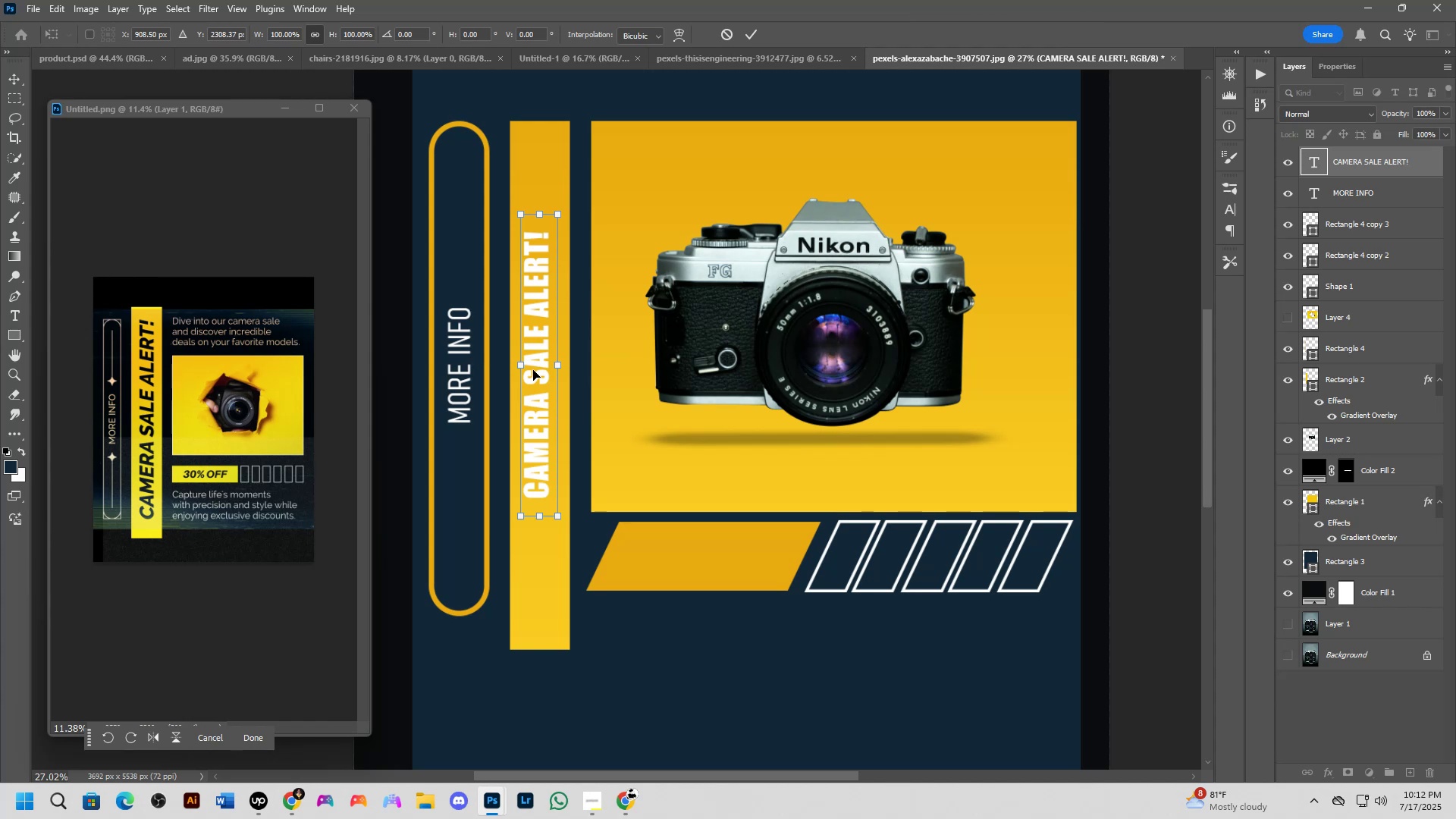 
wait(24.91)
 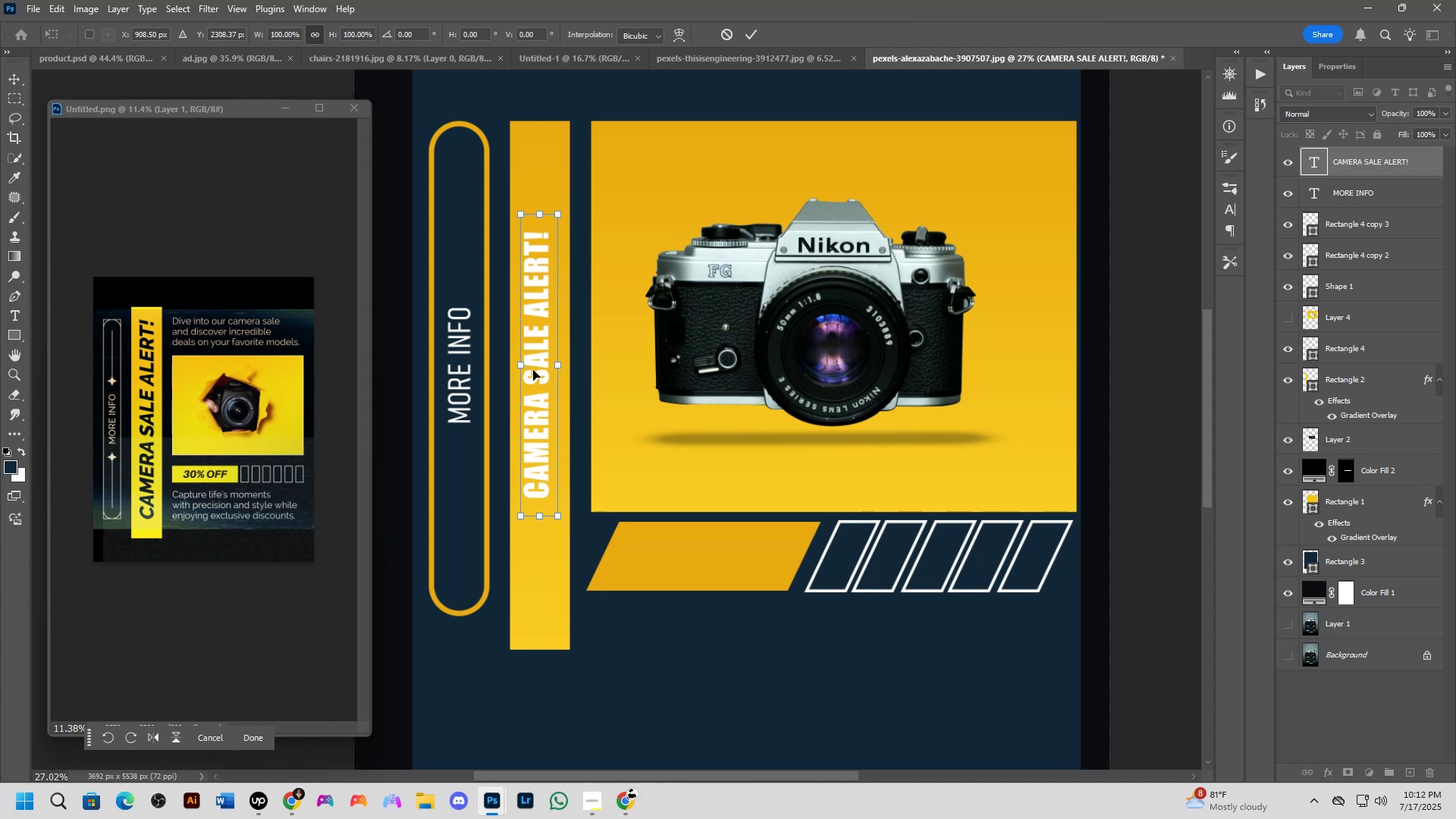 
key(NumpadEnter)
 